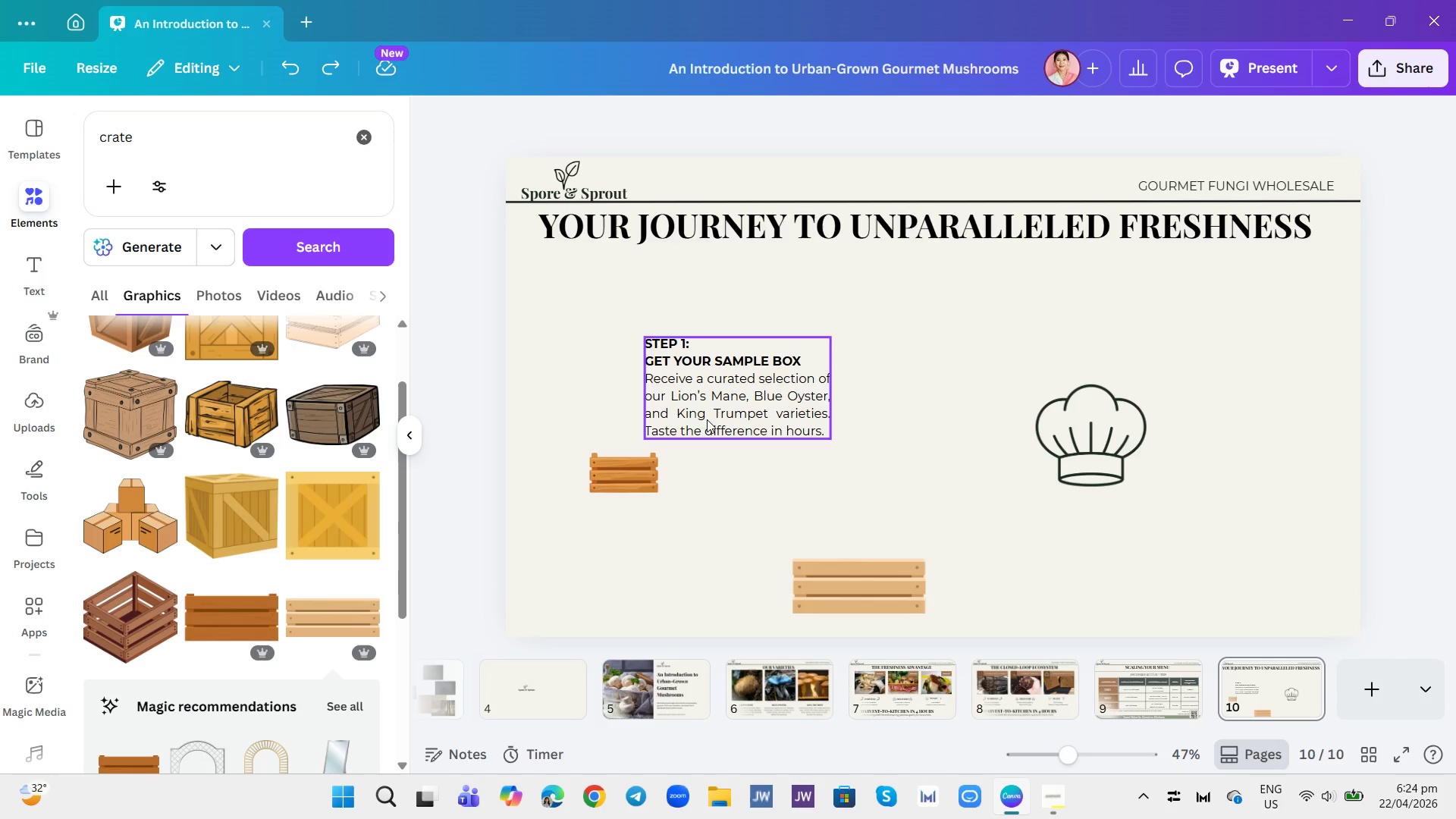 
key(Control+ControlLeft)
 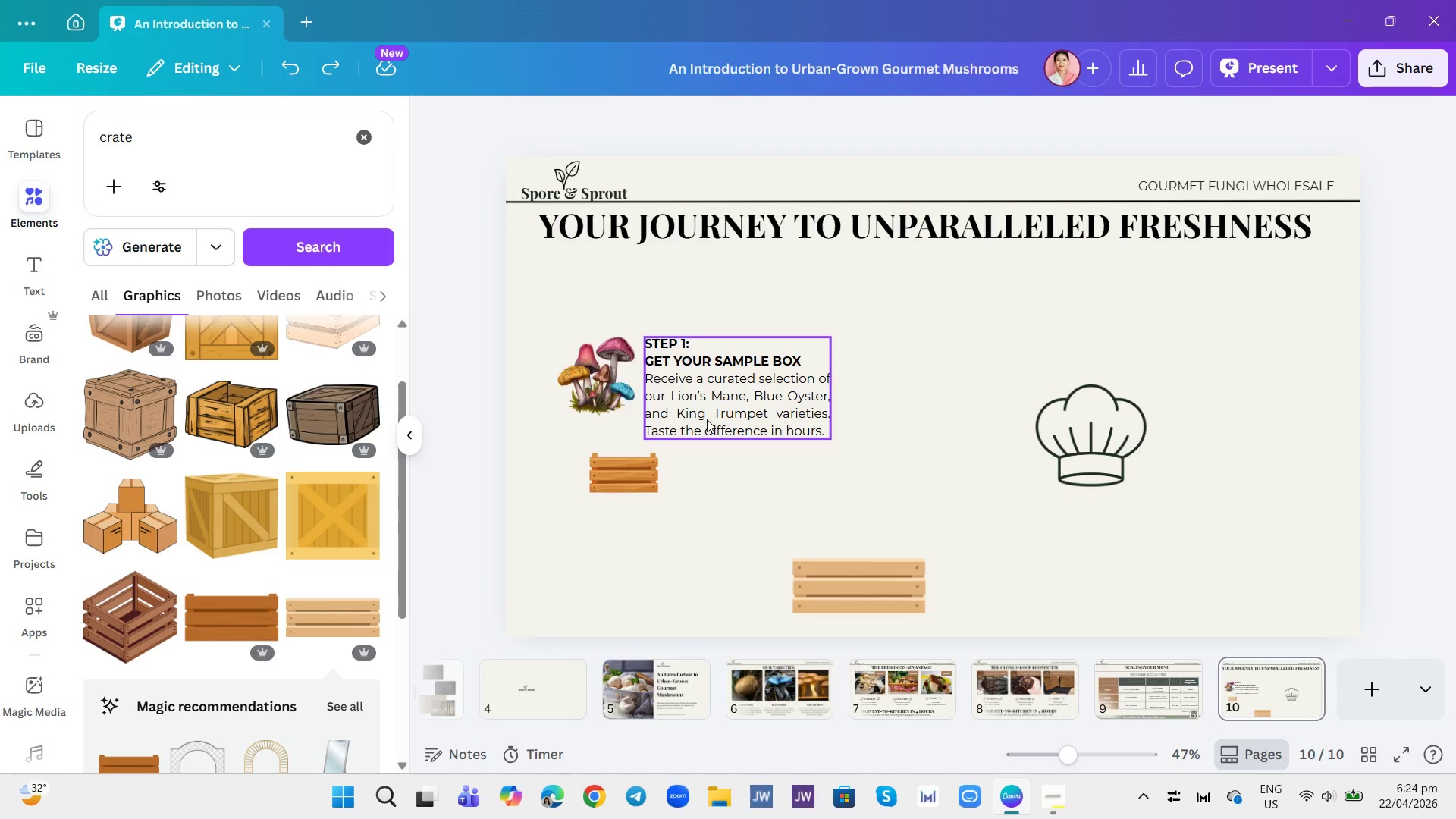 
key(Control+Z)
 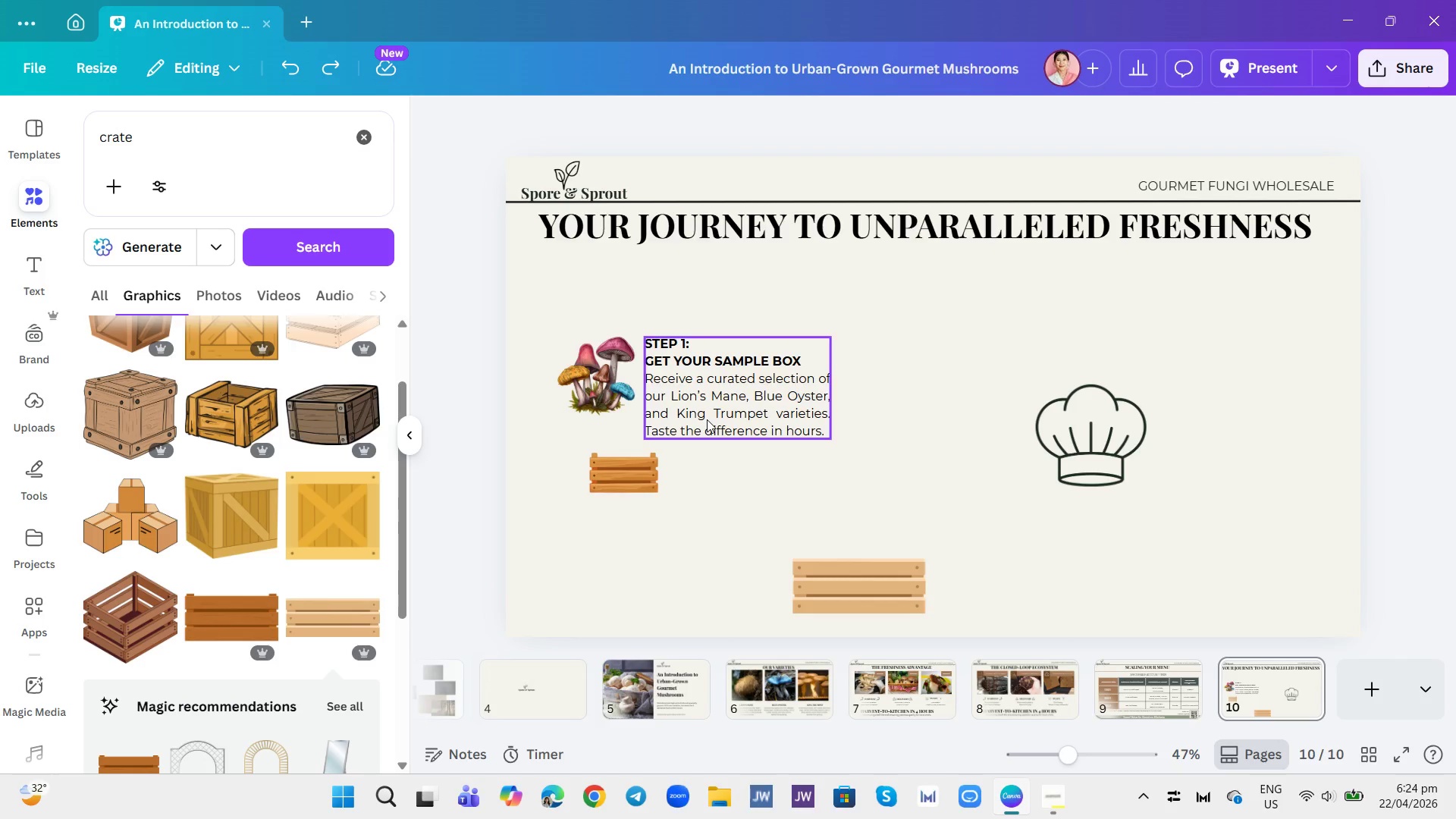 
key(Control+ControlLeft)
 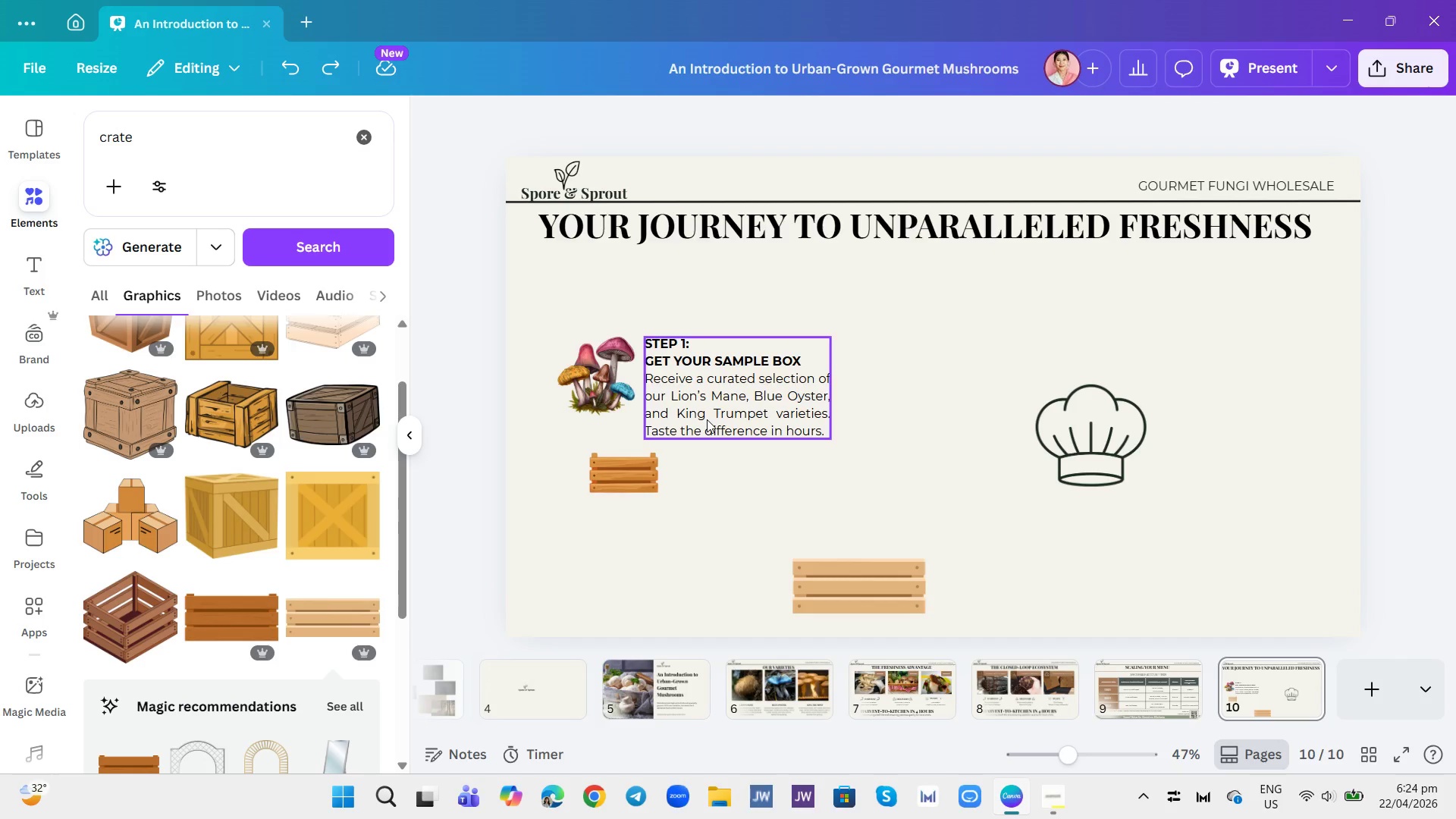 
key(Control+Z)
 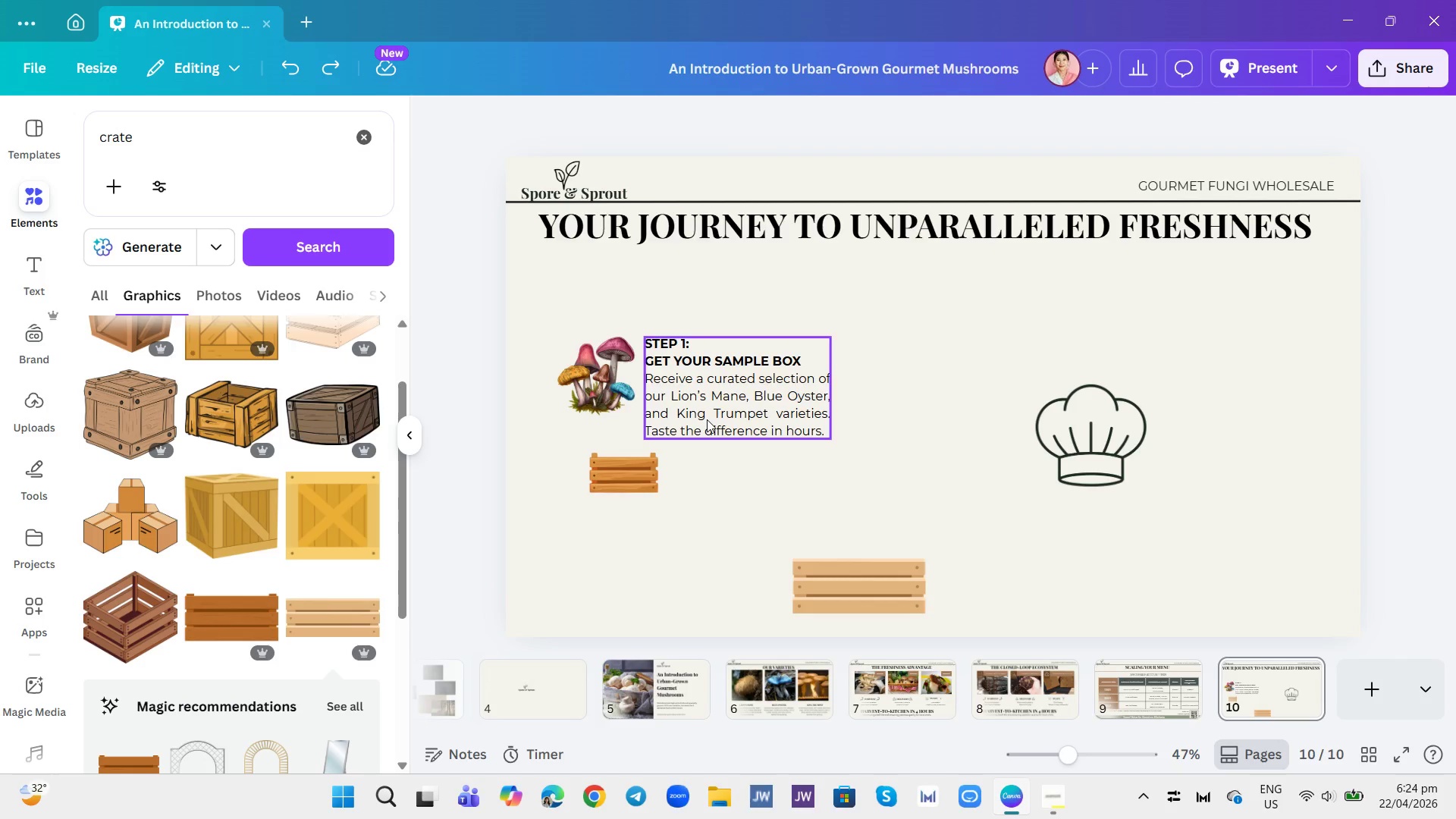 
key(Control+ControlLeft)
 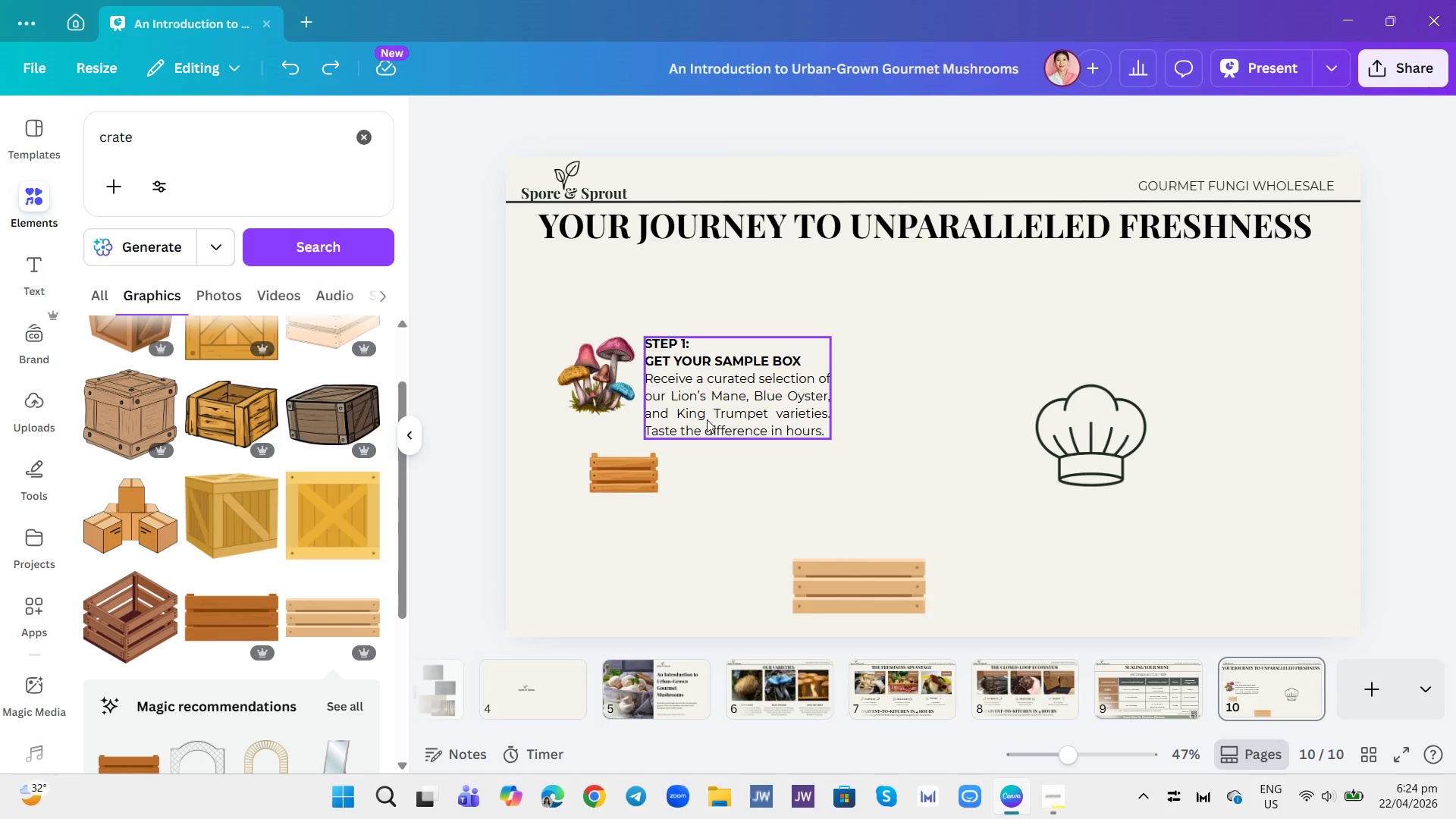 
key(Control+Z)
 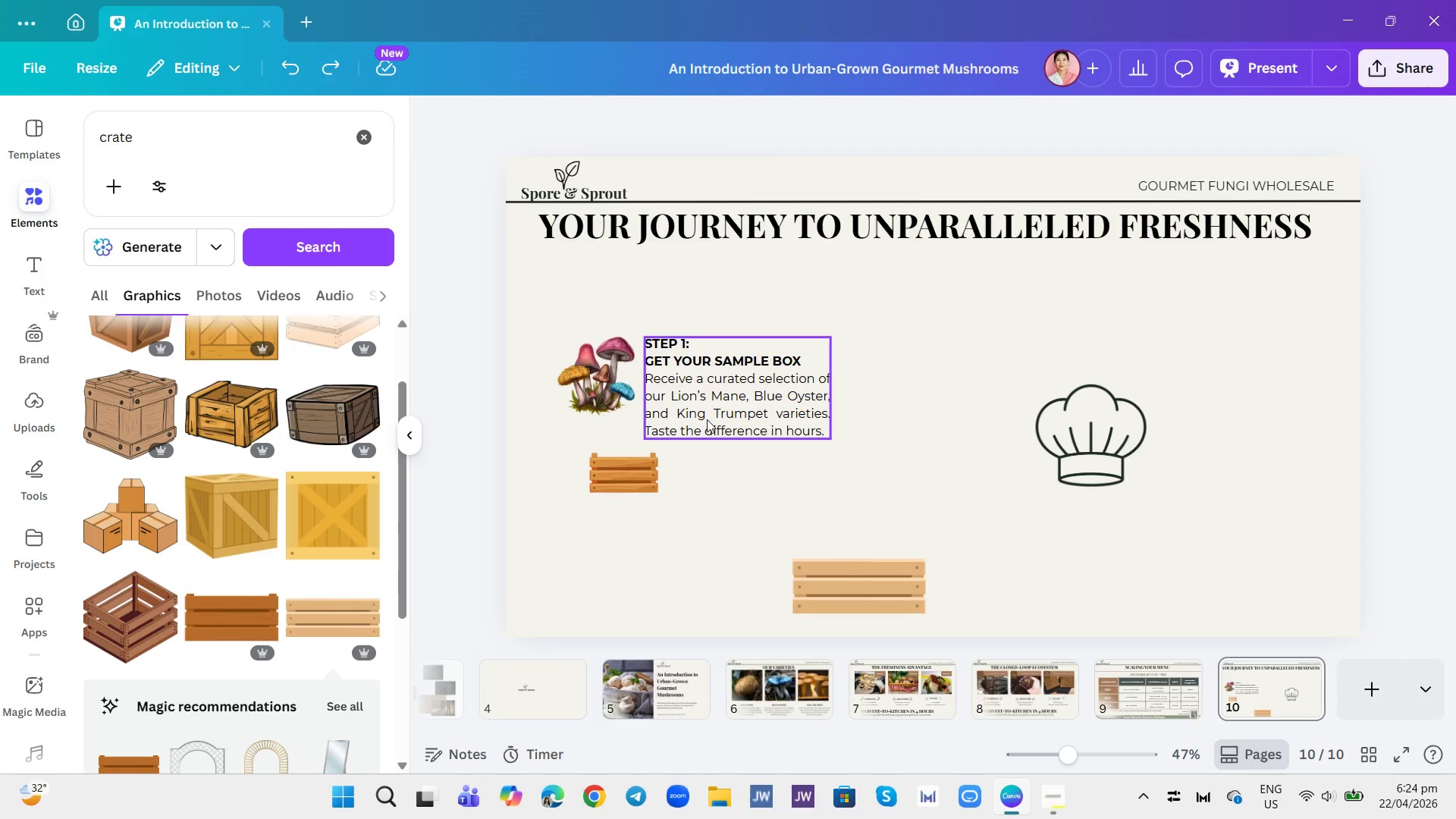 
key(Control+Z)
 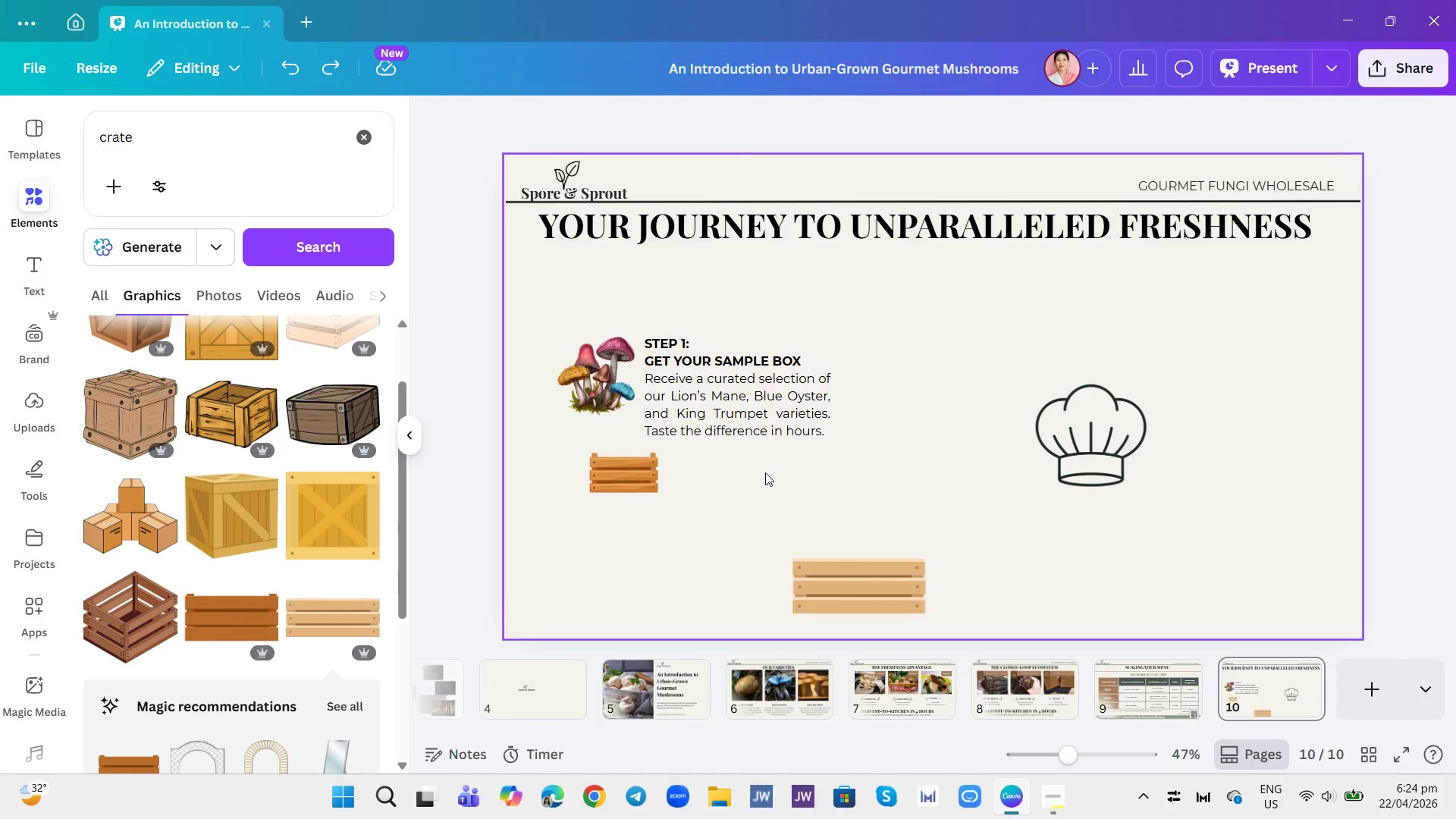 
left_click([765, 472])
 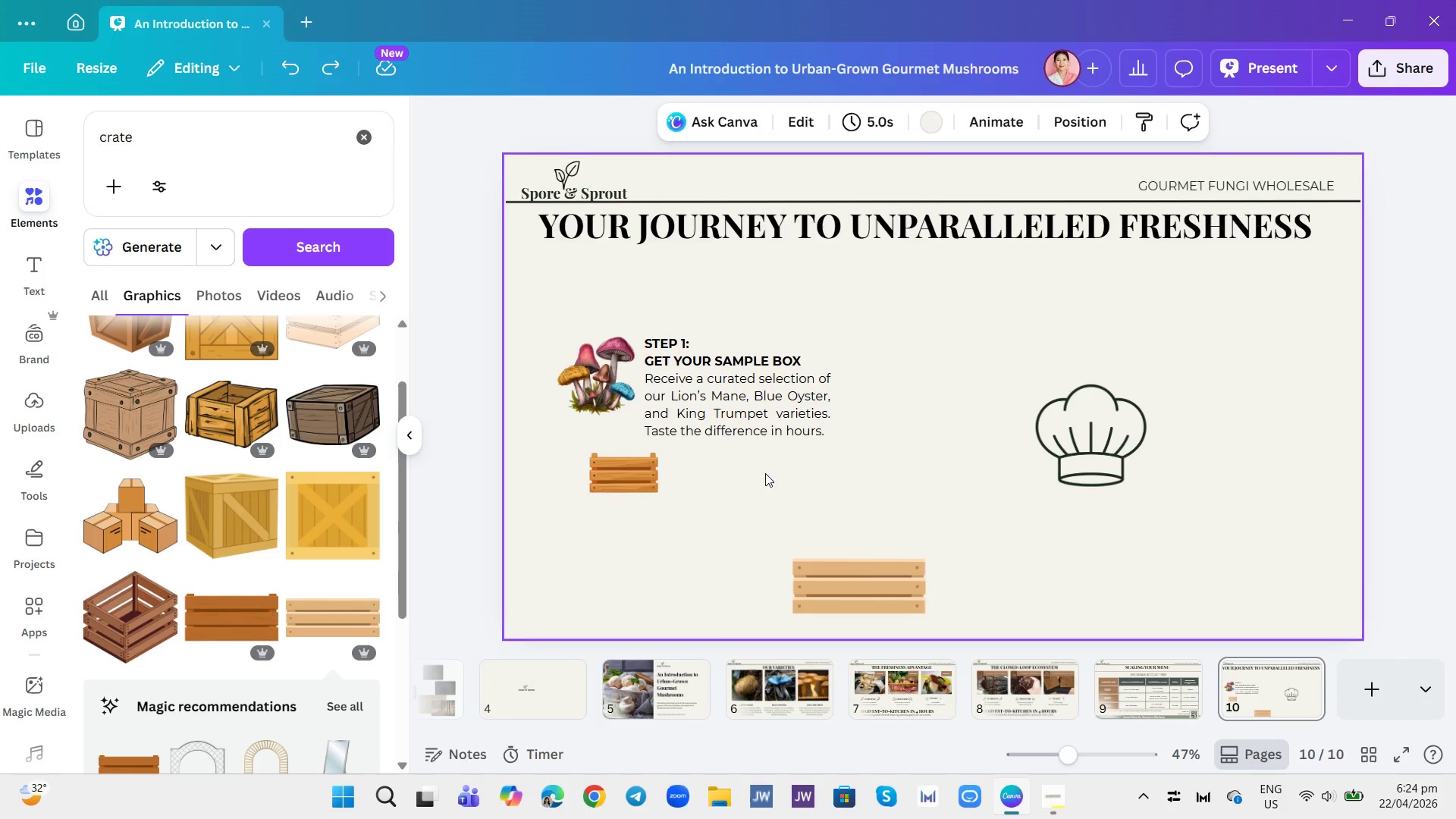 
key(Control+Z)
 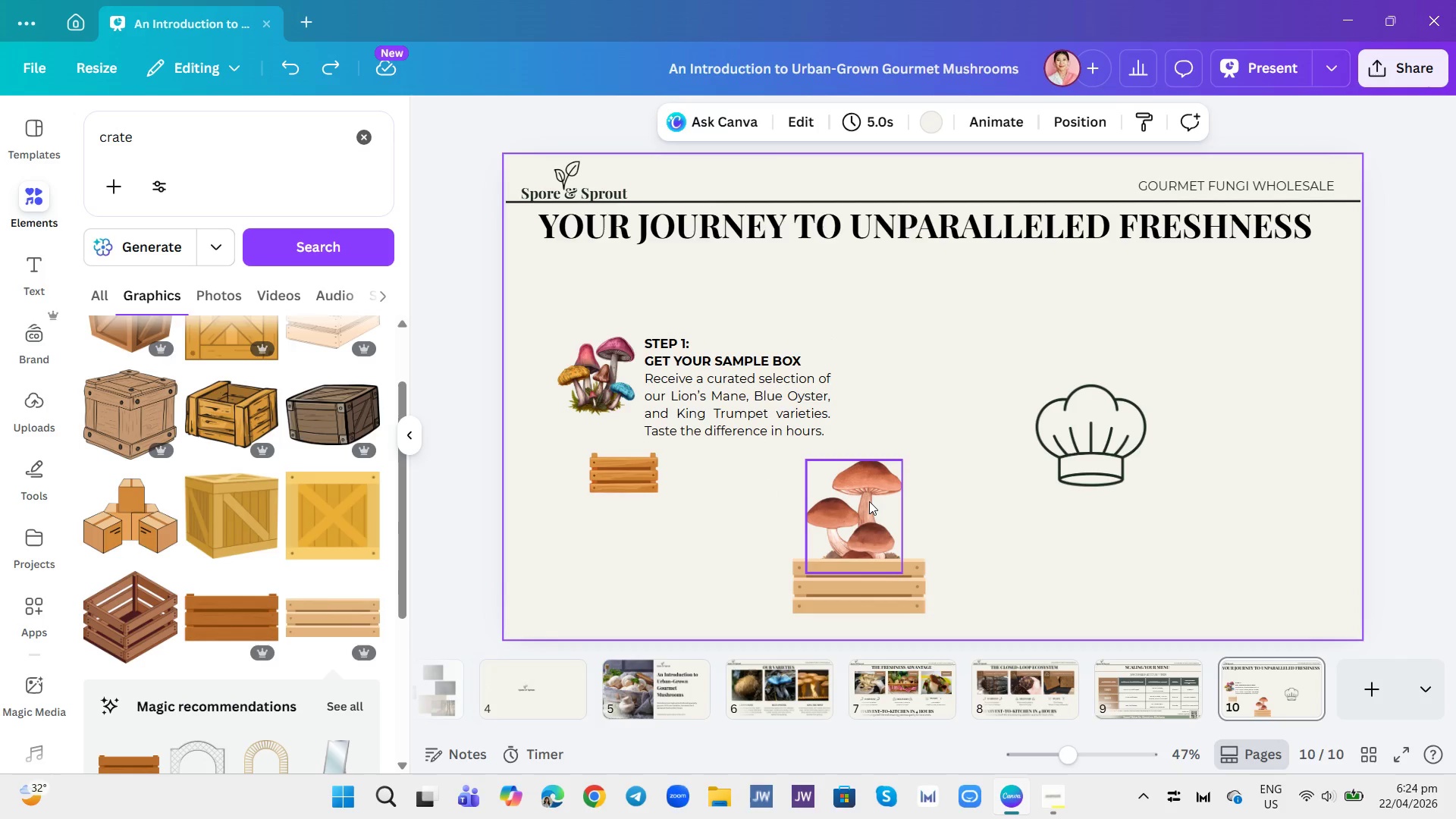 
left_click_drag(start_coordinate=[755, 484], to_coordinate=[930, 611])
 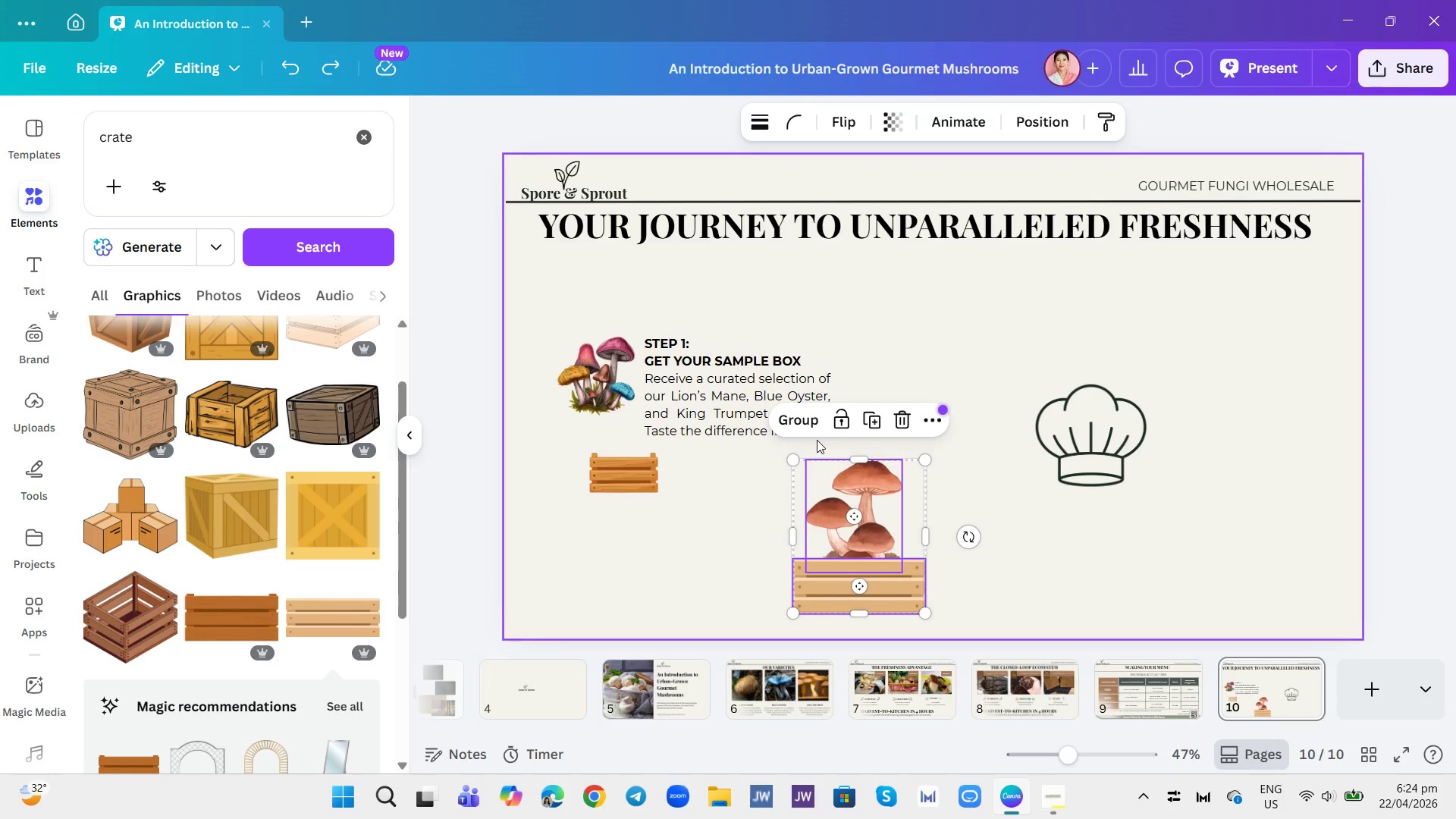 
left_click([805, 422])
 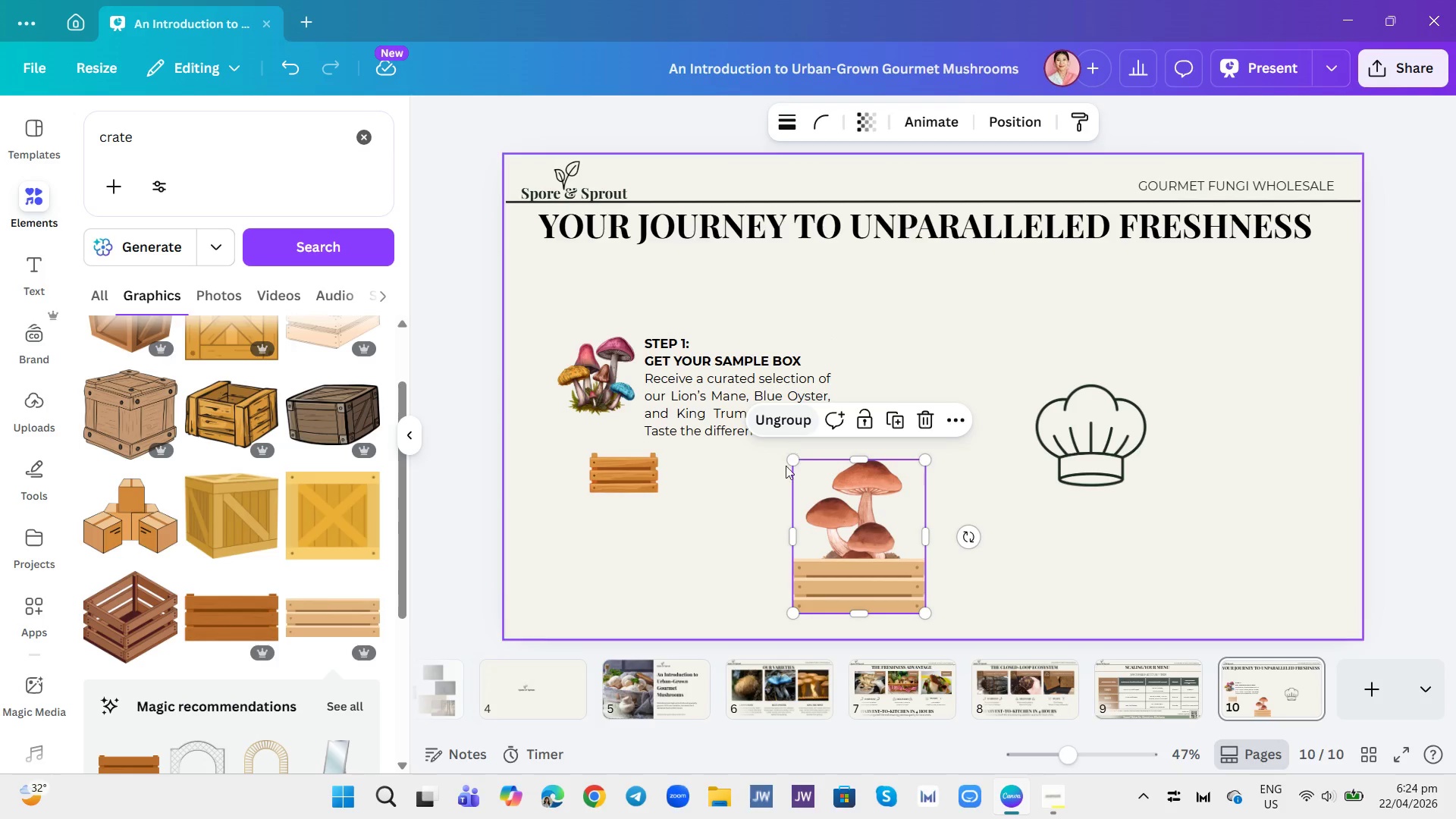 
left_click([767, 502])
 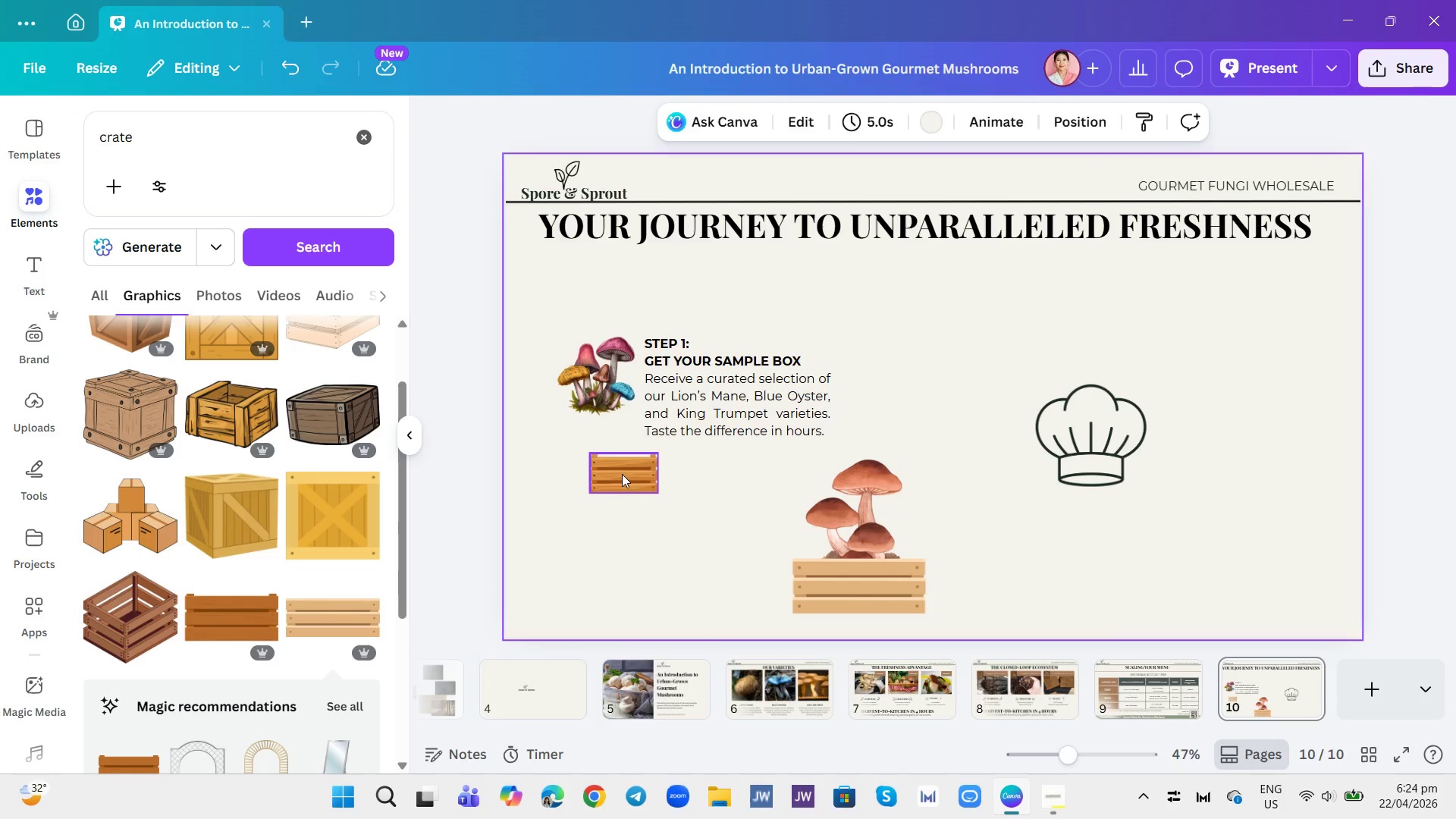 
left_click([622, 474])
 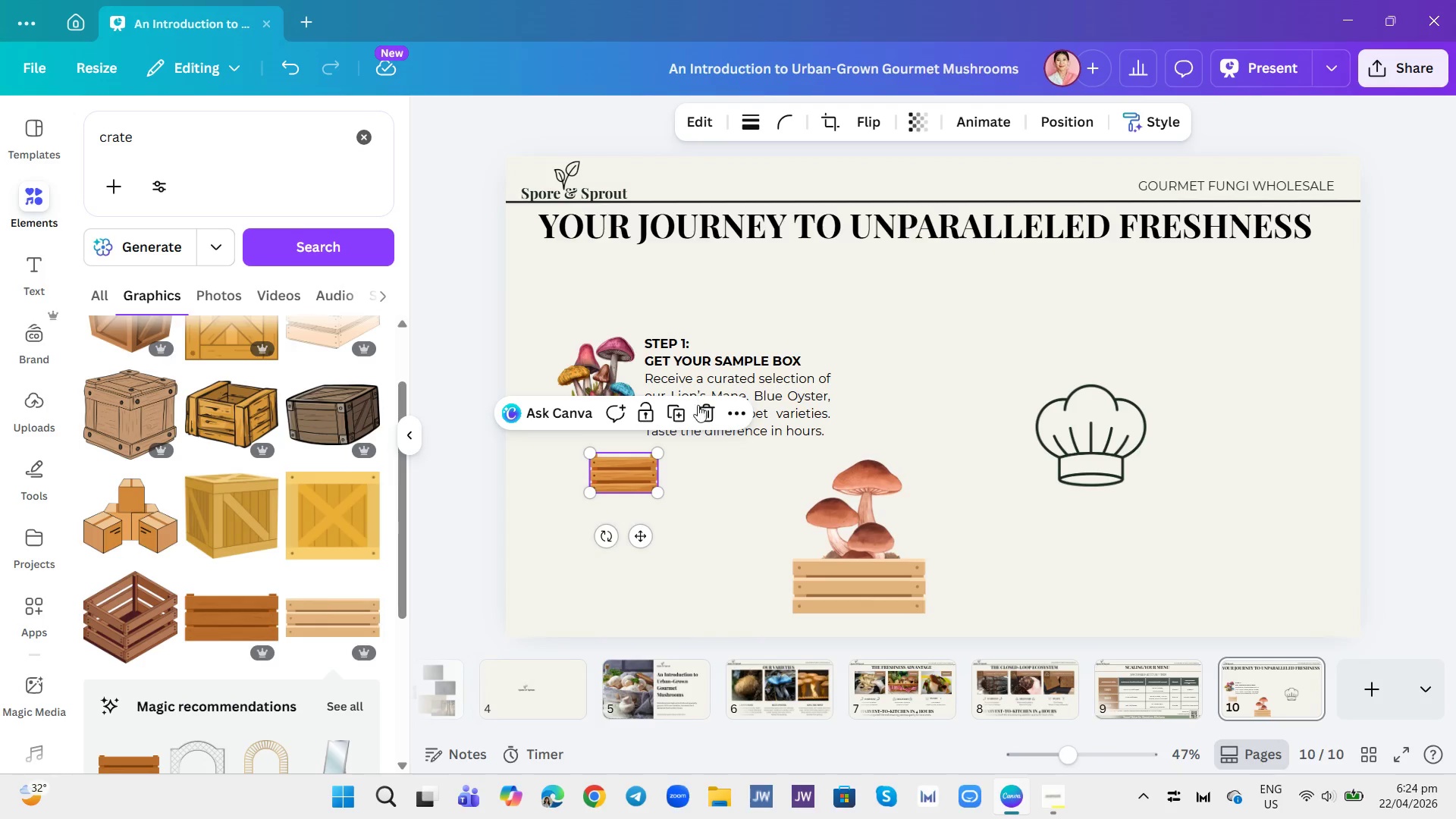 
left_click([703, 417])
 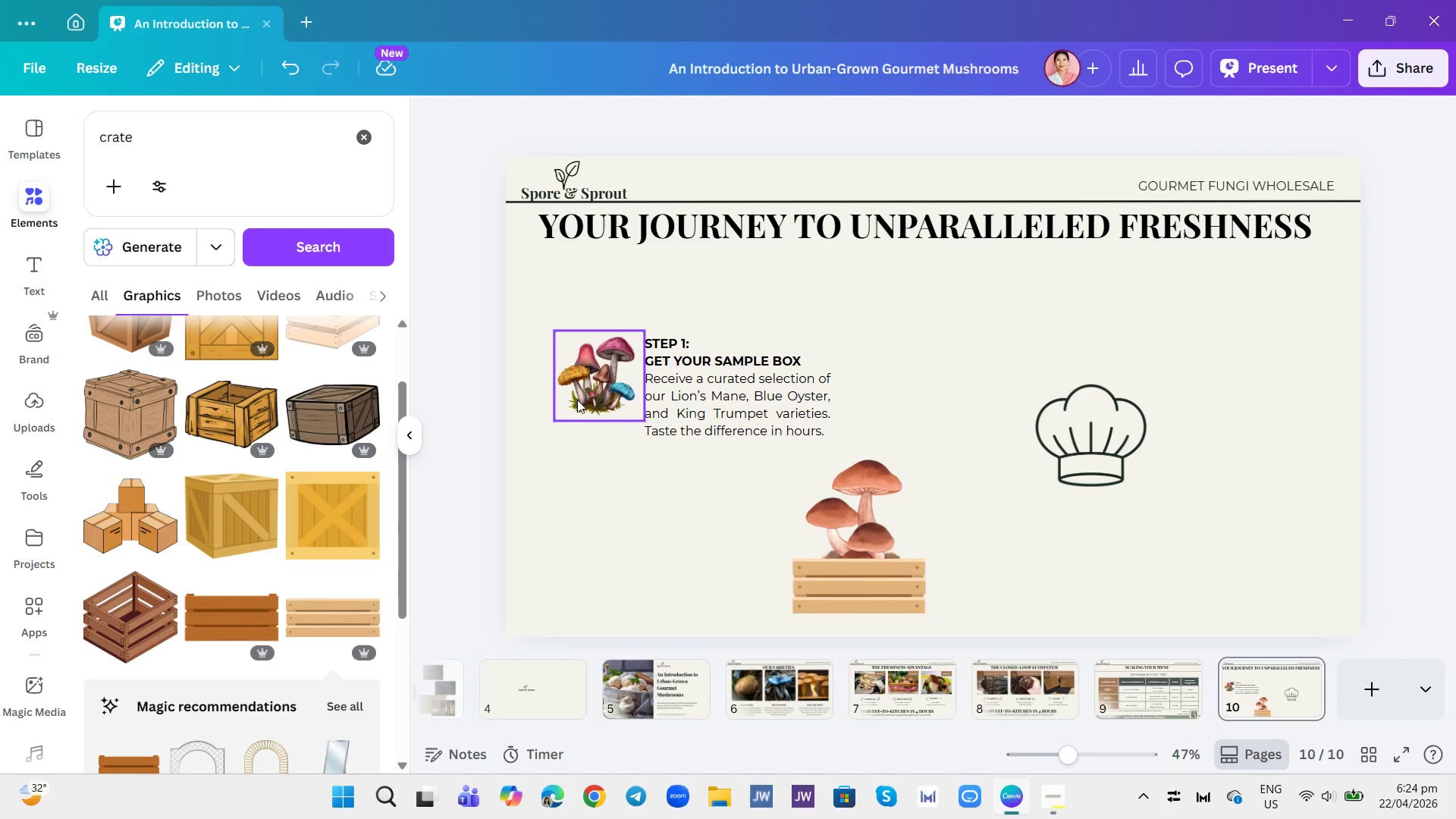 
left_click([577, 400])
 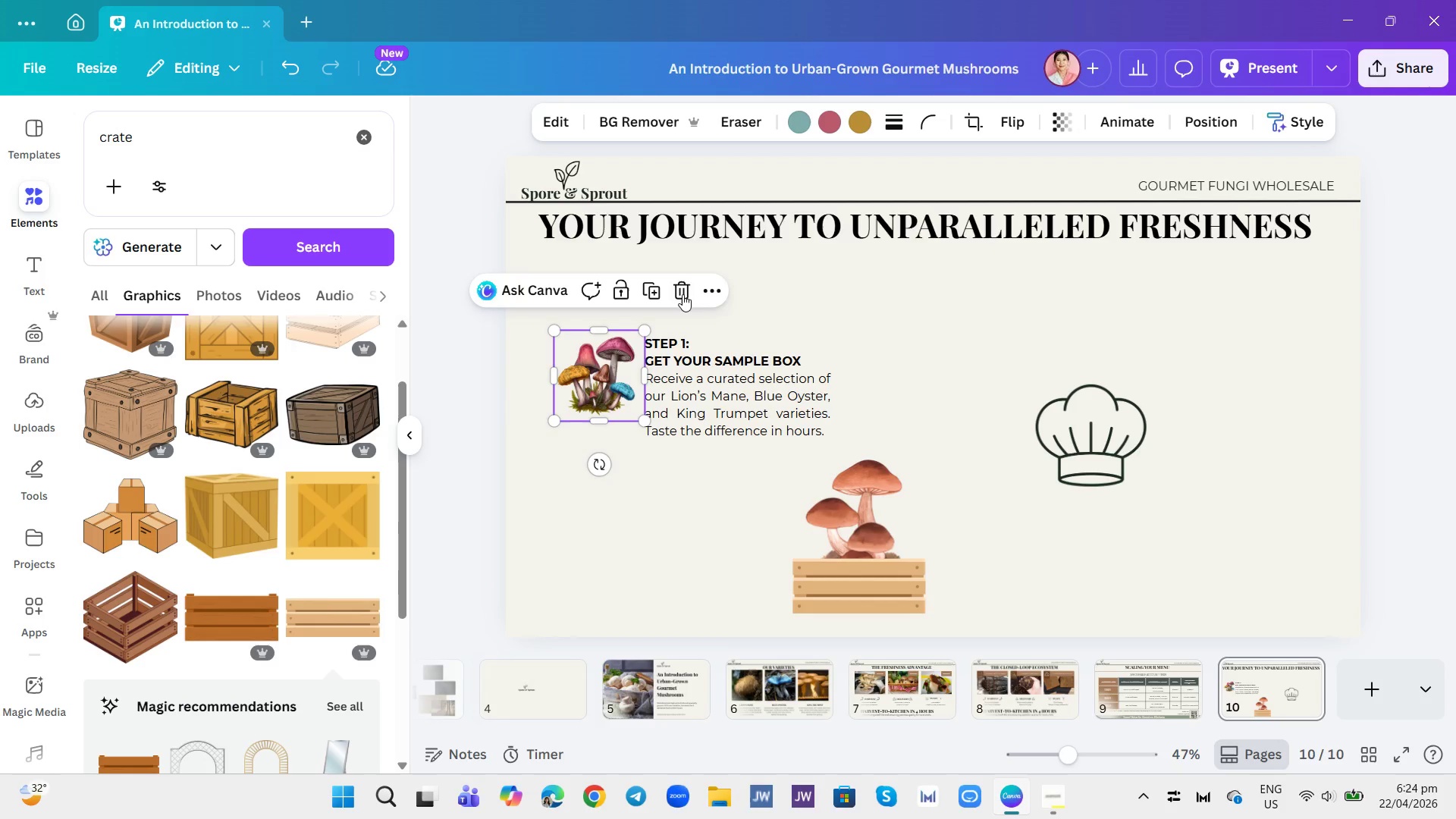 
left_click([687, 289])
 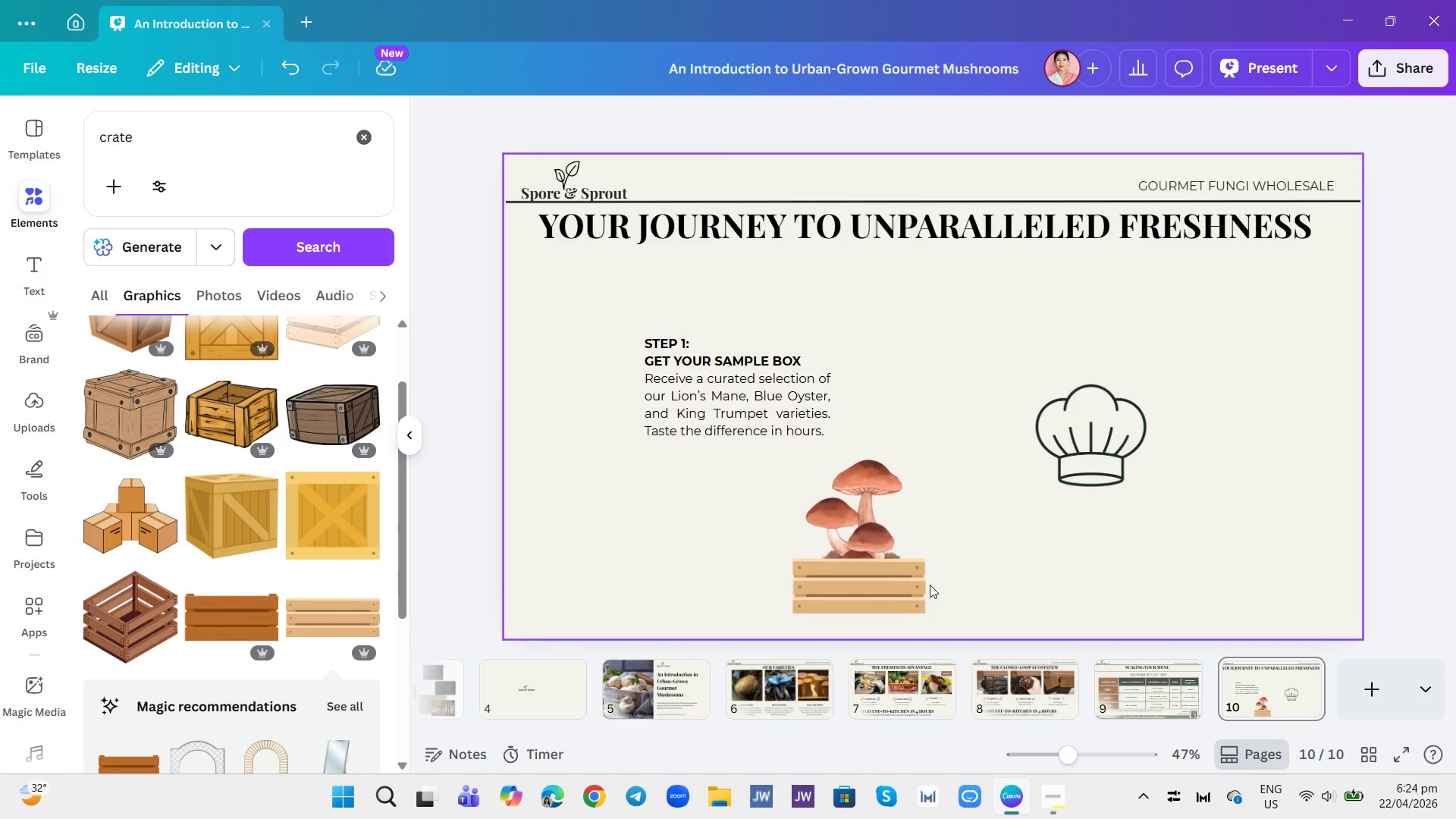 
left_click([896, 580])
 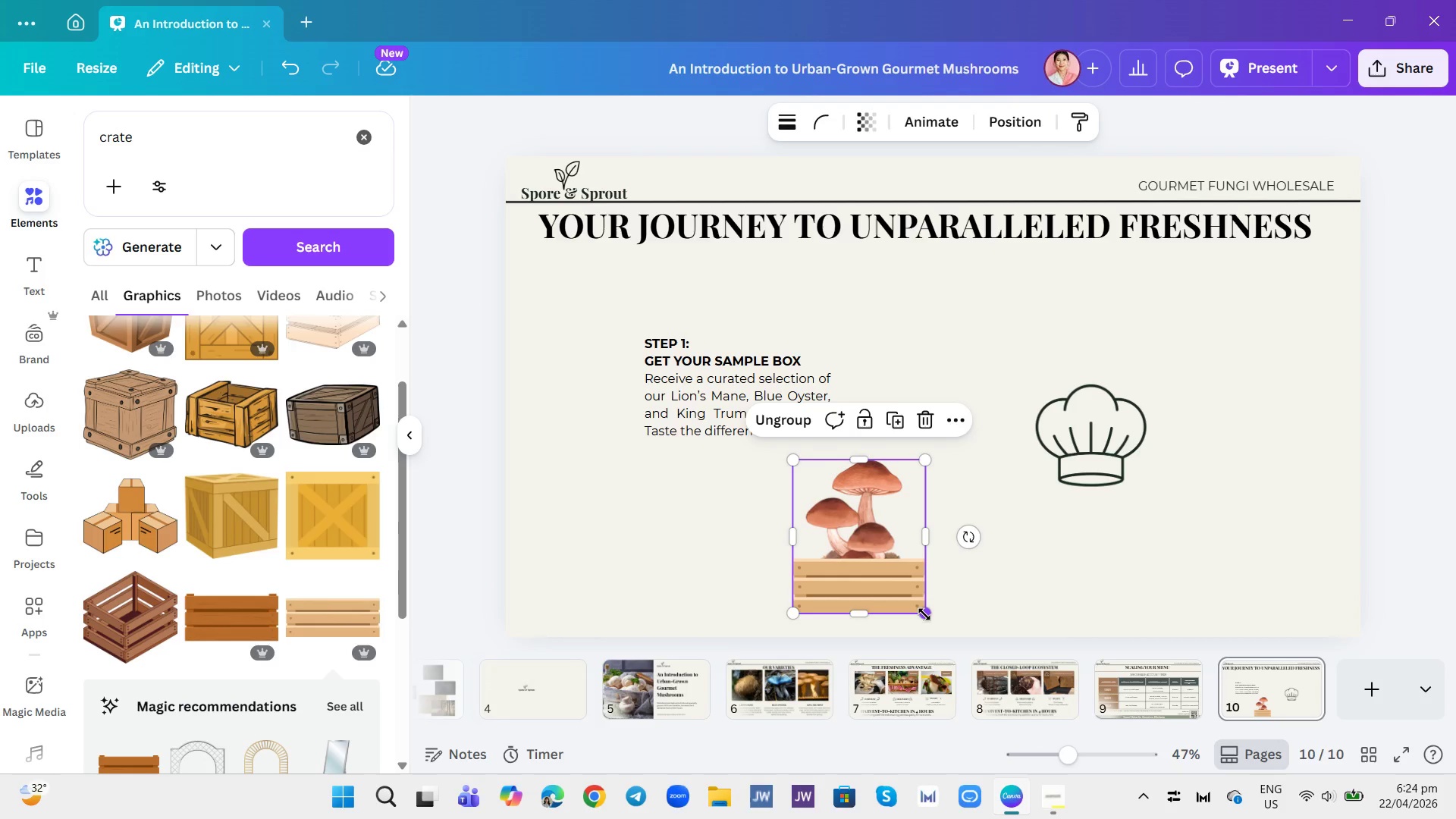 
left_click_drag(start_coordinate=[924, 614], to_coordinate=[855, 544])
 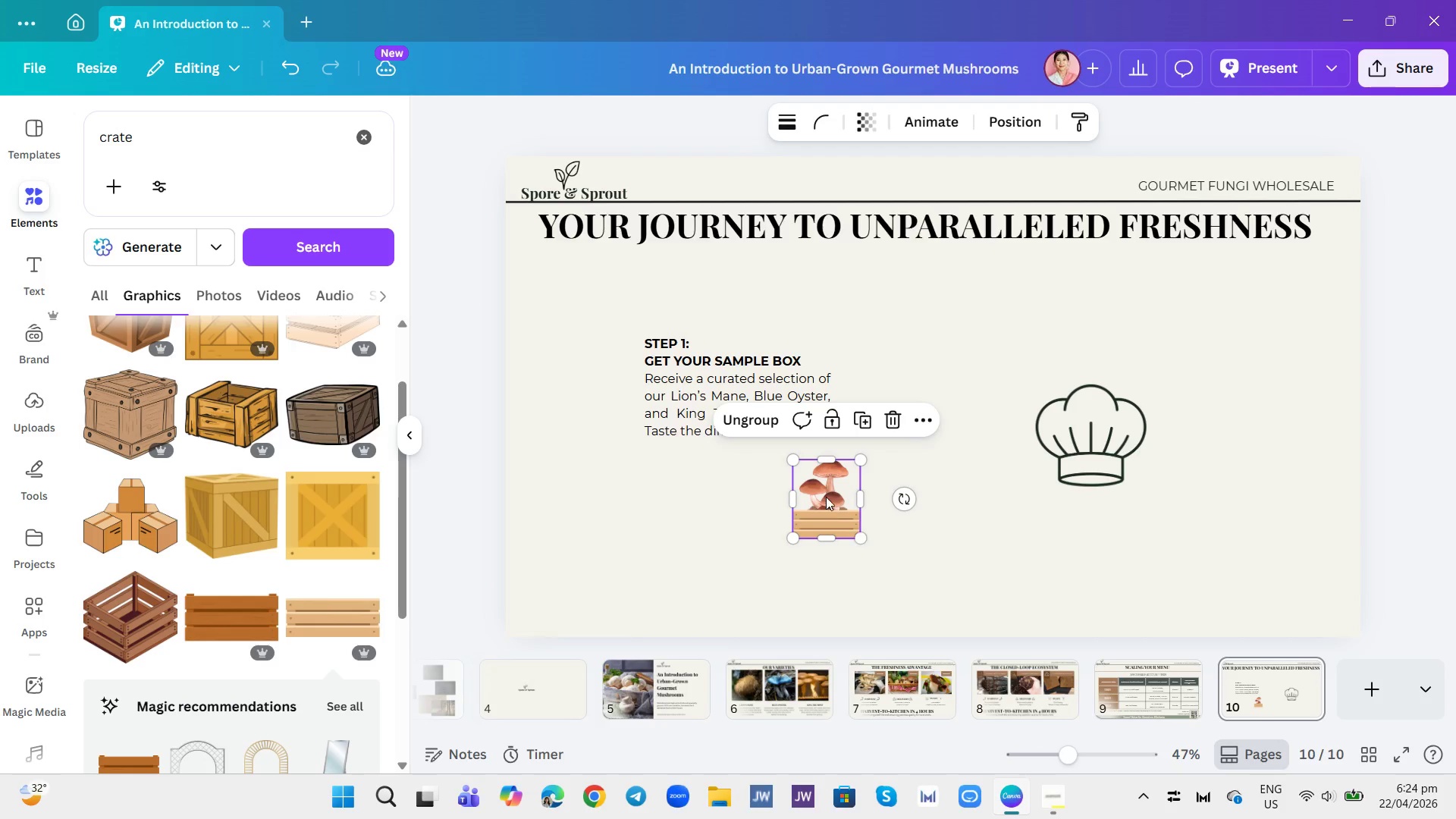 
left_click_drag(start_coordinate=[826, 497], to_coordinate=[594, 399])
 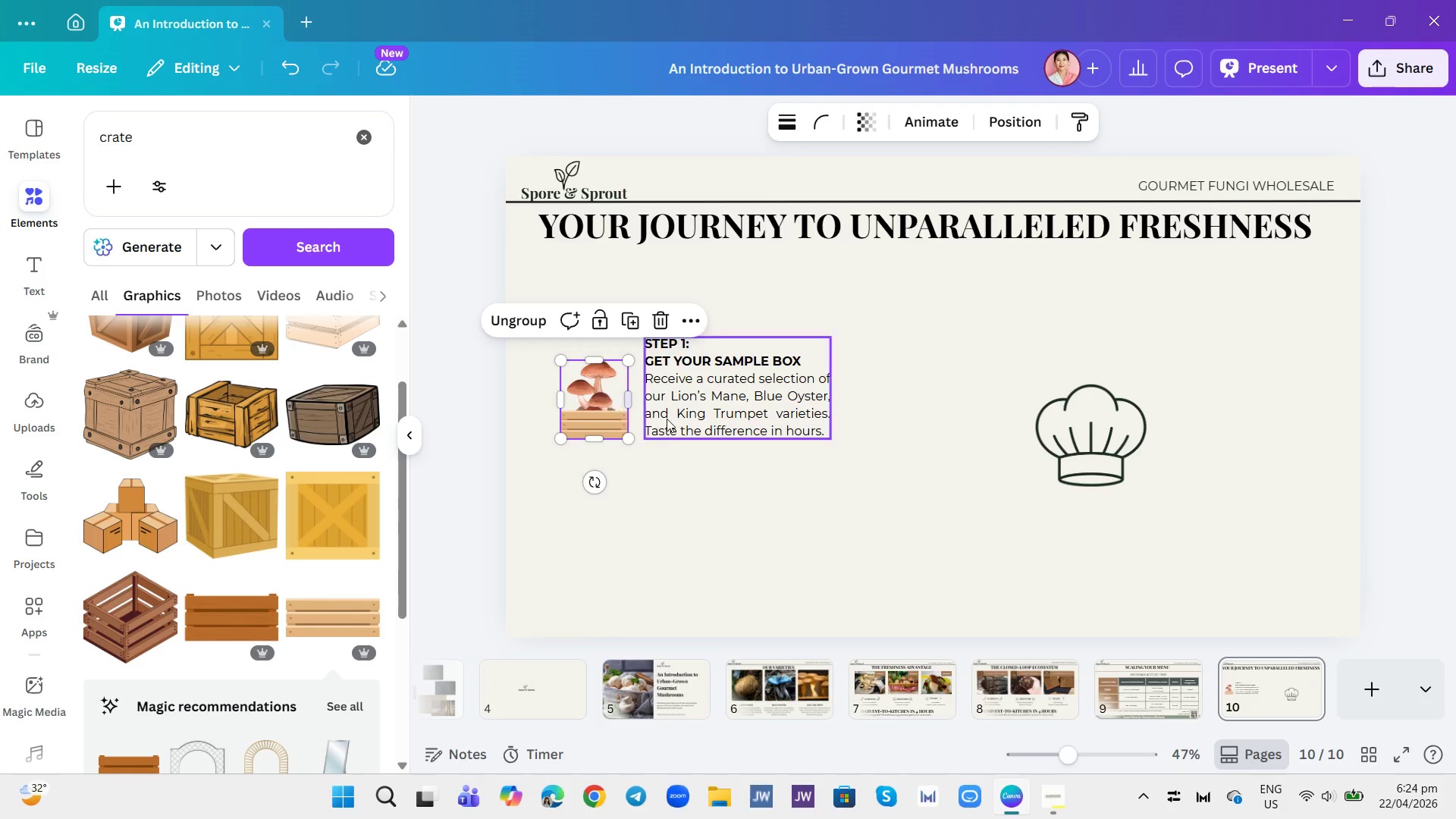 
left_click([821, 457])
 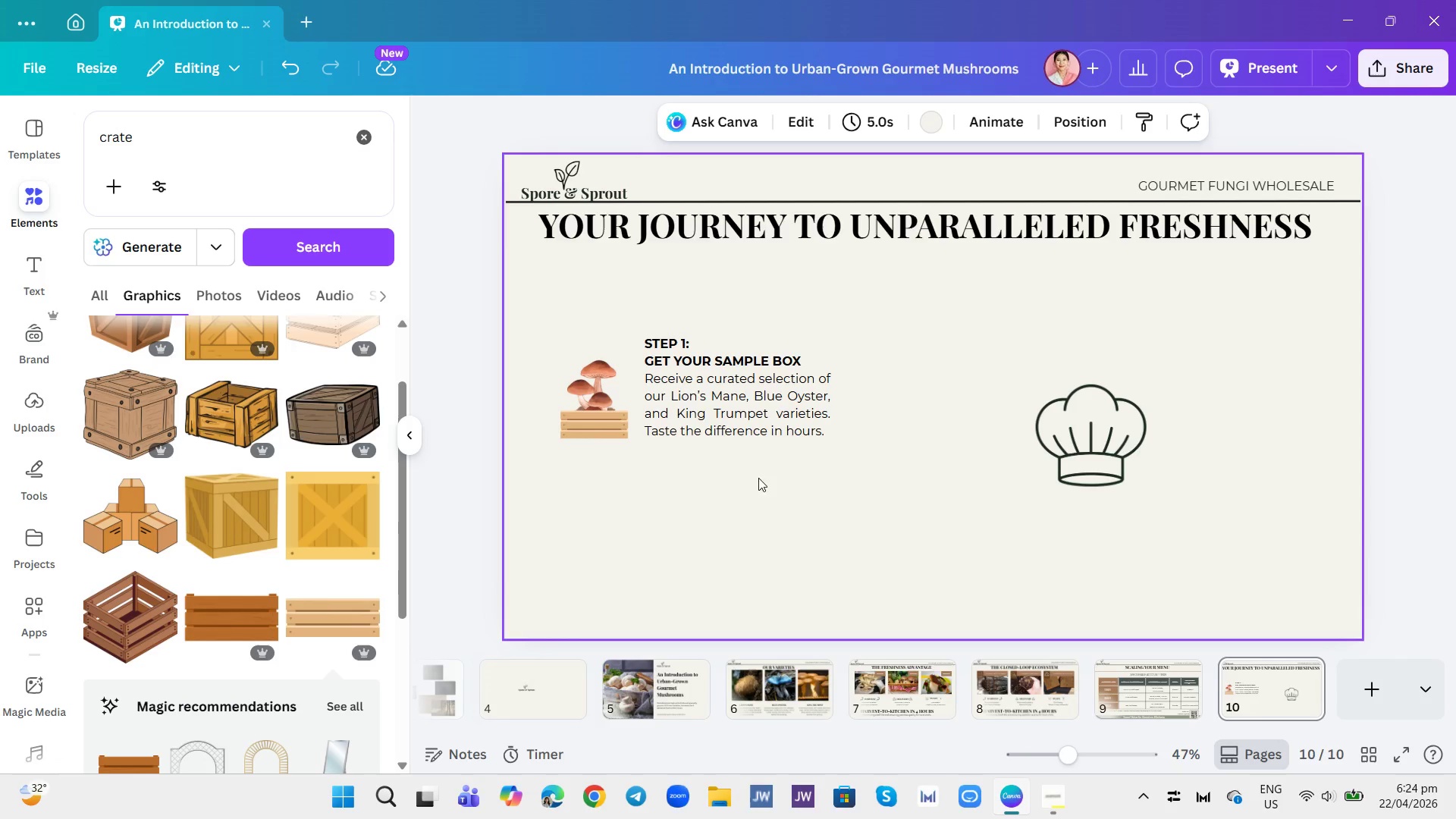 
left_click([1115, 438])
 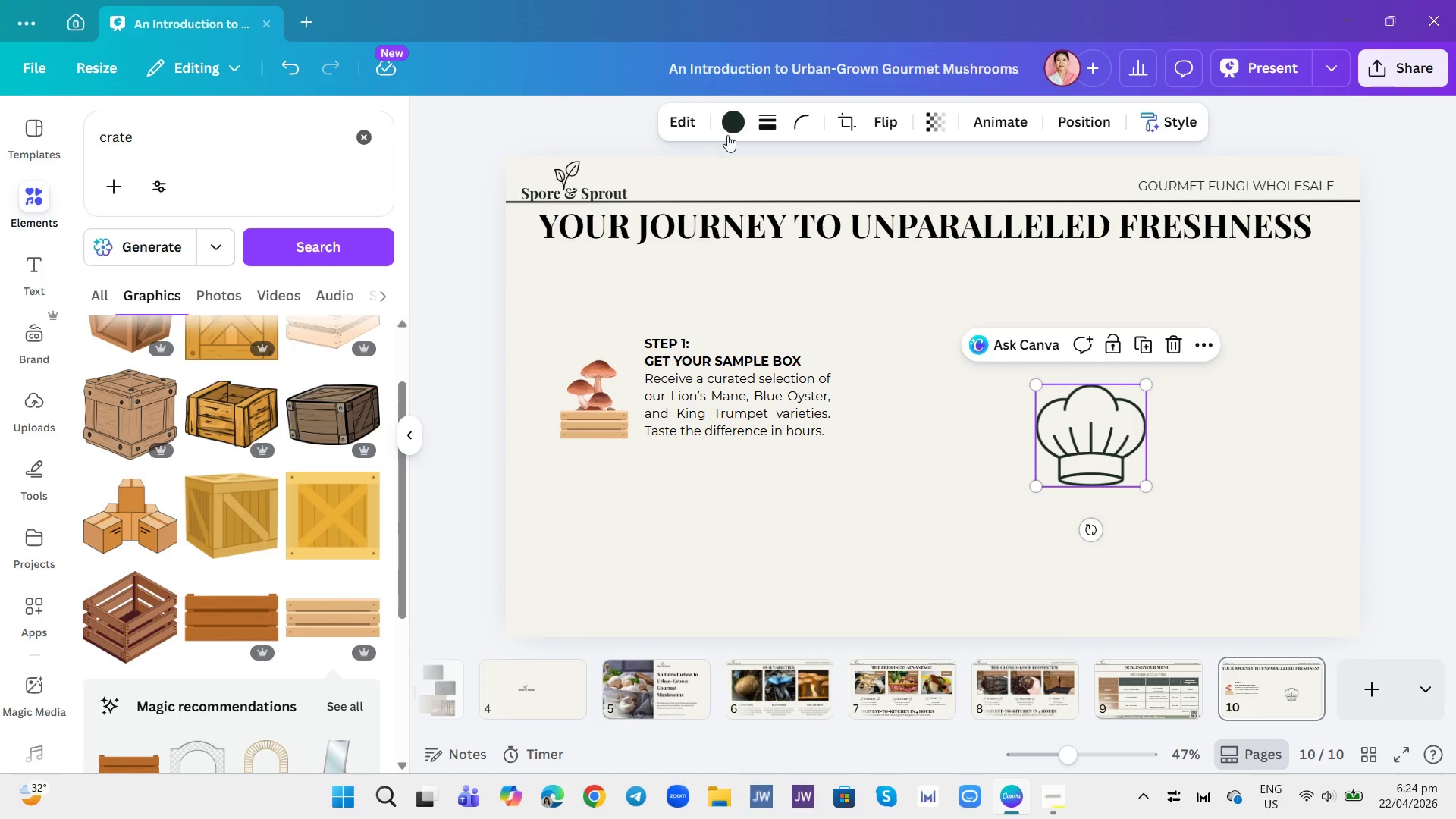 
left_click([739, 128])
 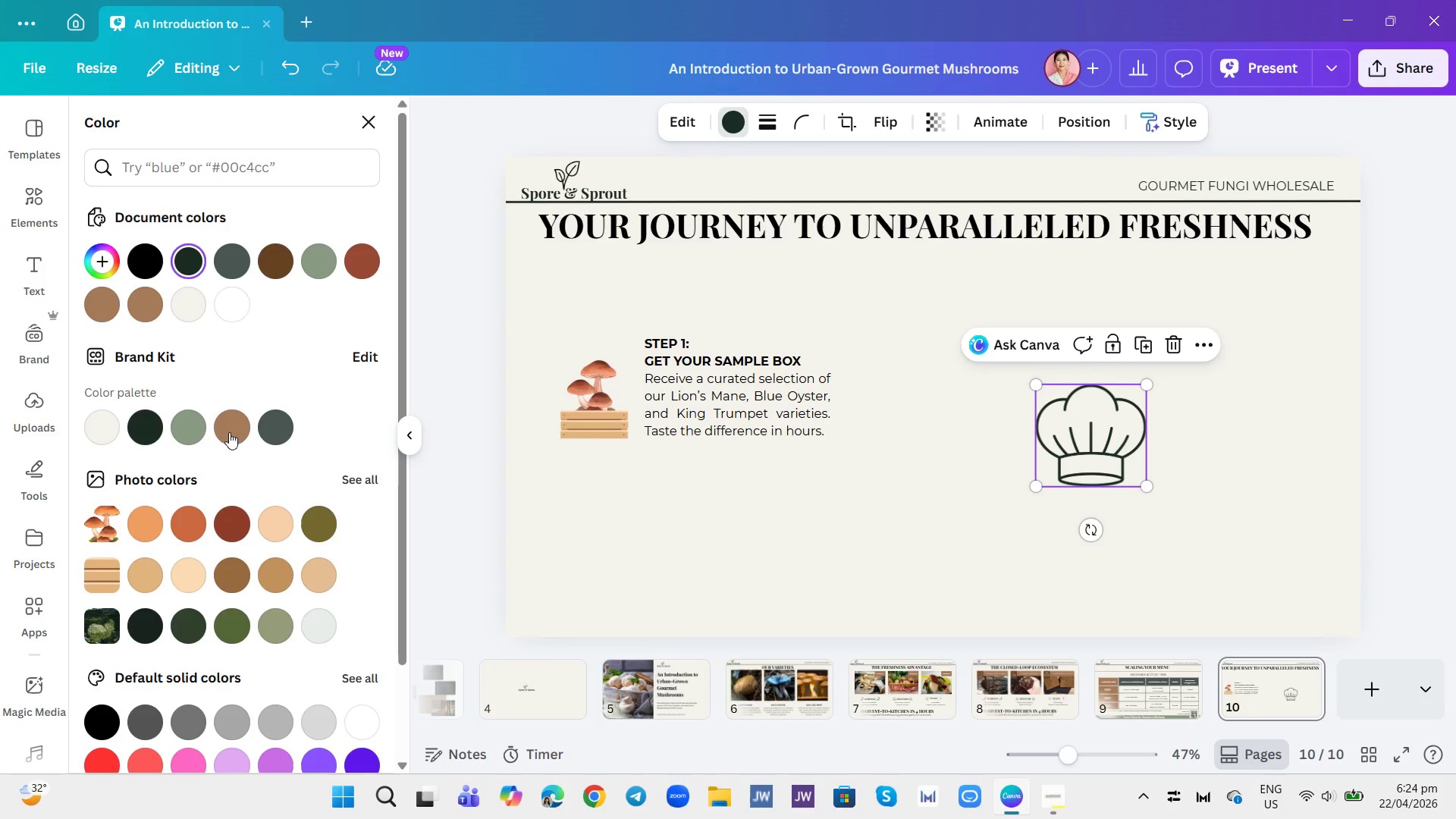 
left_click([235, 426])
 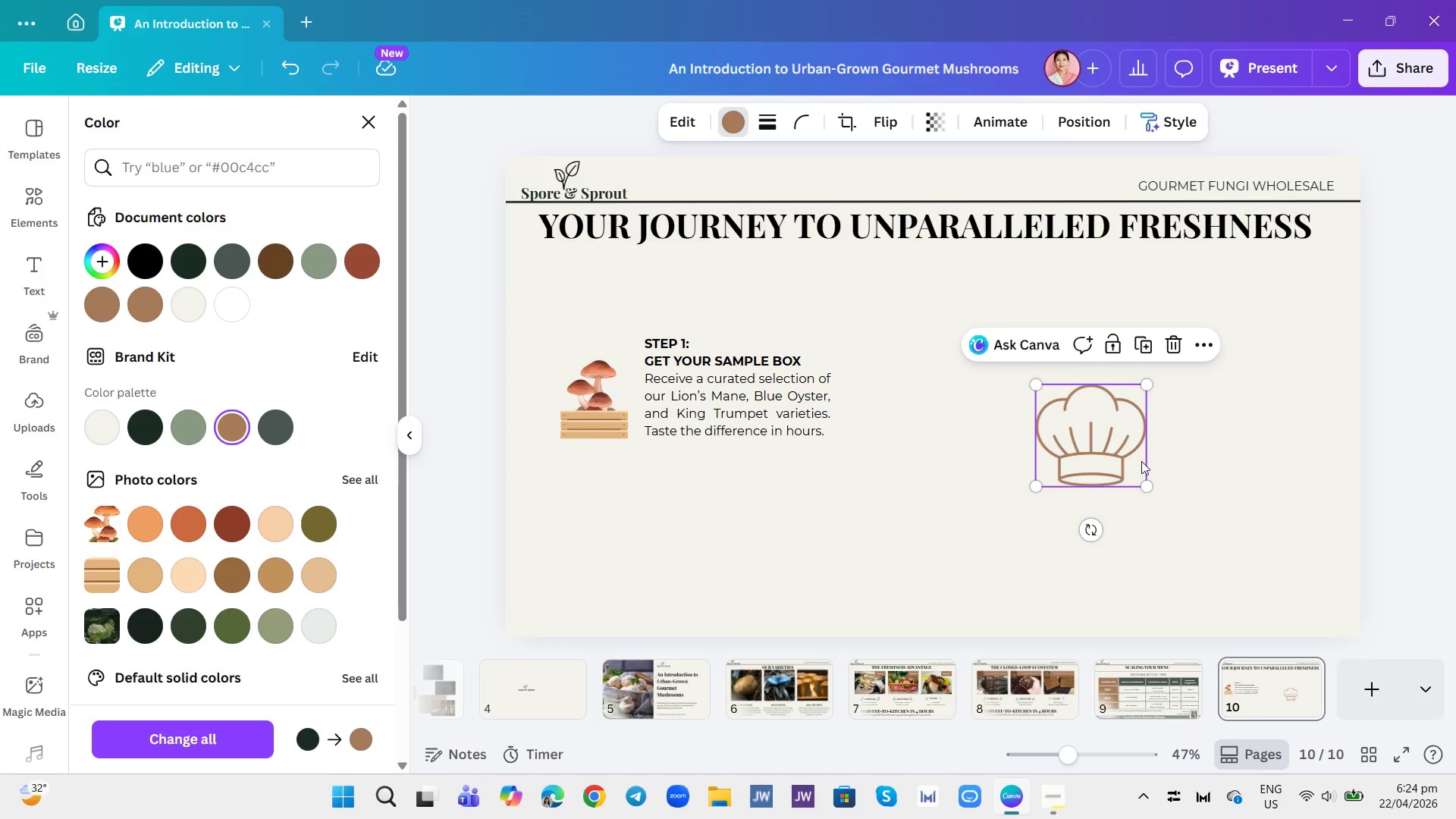 
left_click_drag(start_coordinate=[1144, 485], to_coordinate=[1090, 445])
 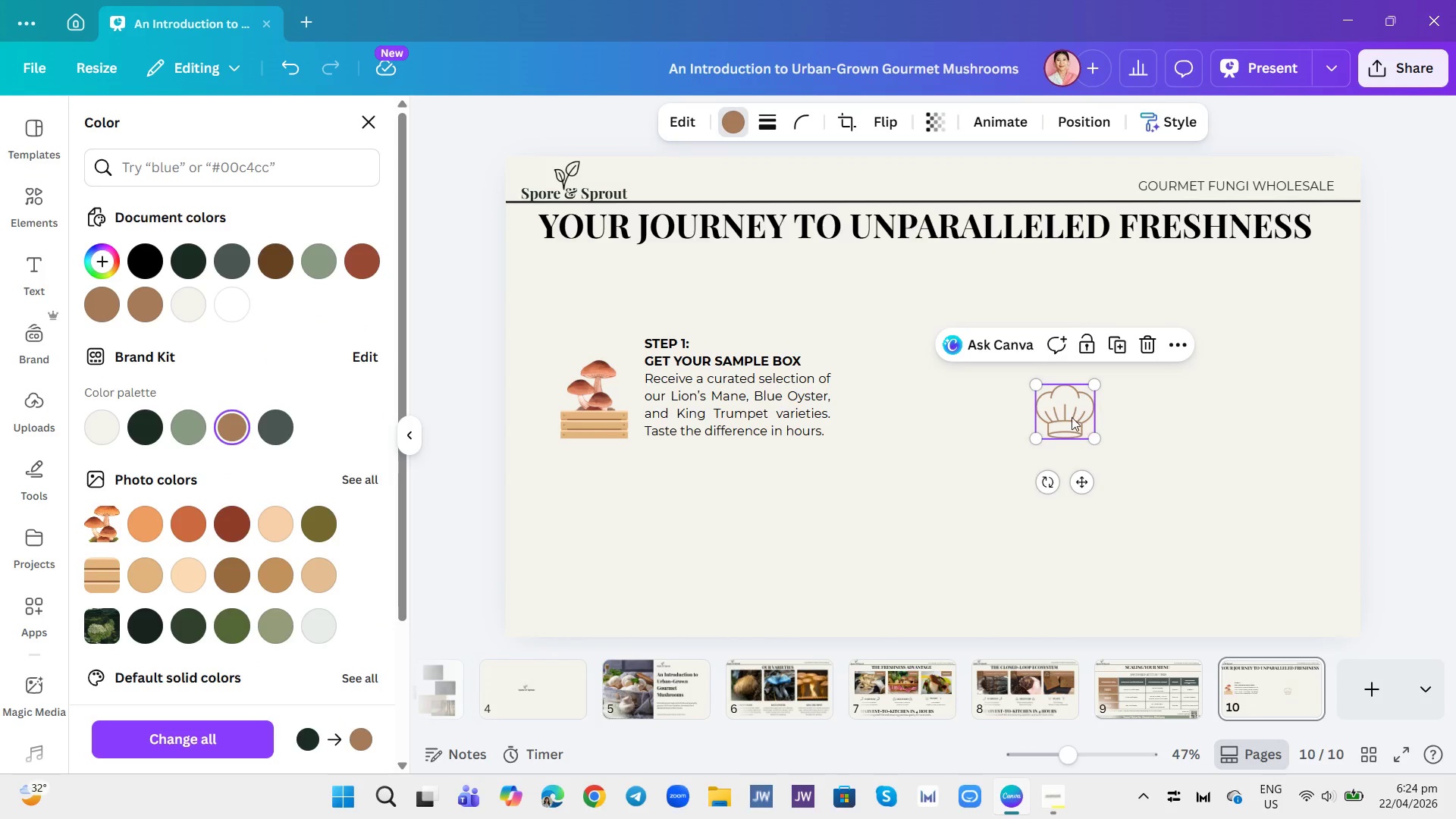 
left_click_drag(start_coordinate=[1072, 417], to_coordinate=[598, 535])
 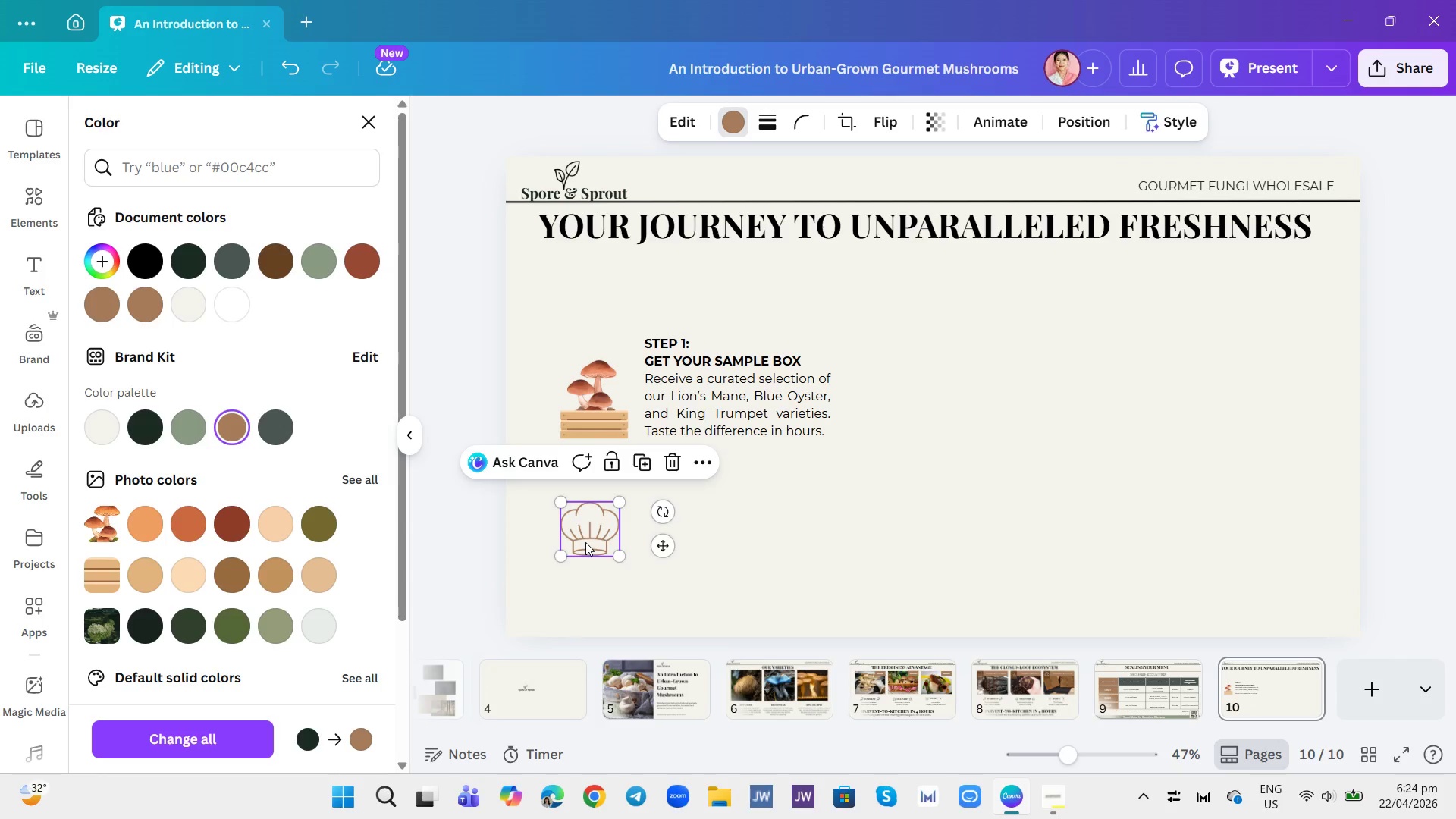 
left_click_drag(start_coordinate=[585, 542], to_coordinate=[590, 536])
 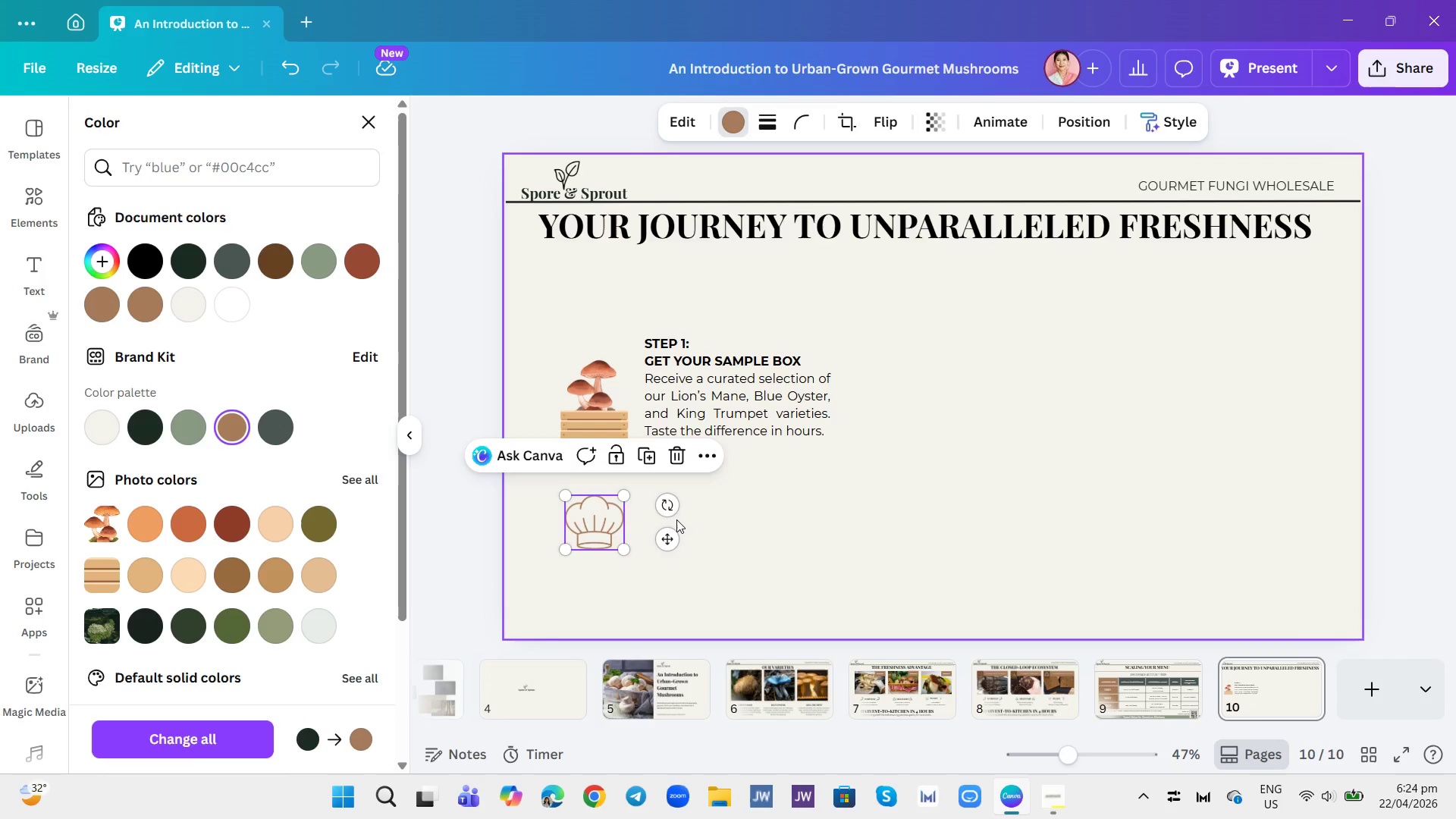 
left_click([676, 519])
 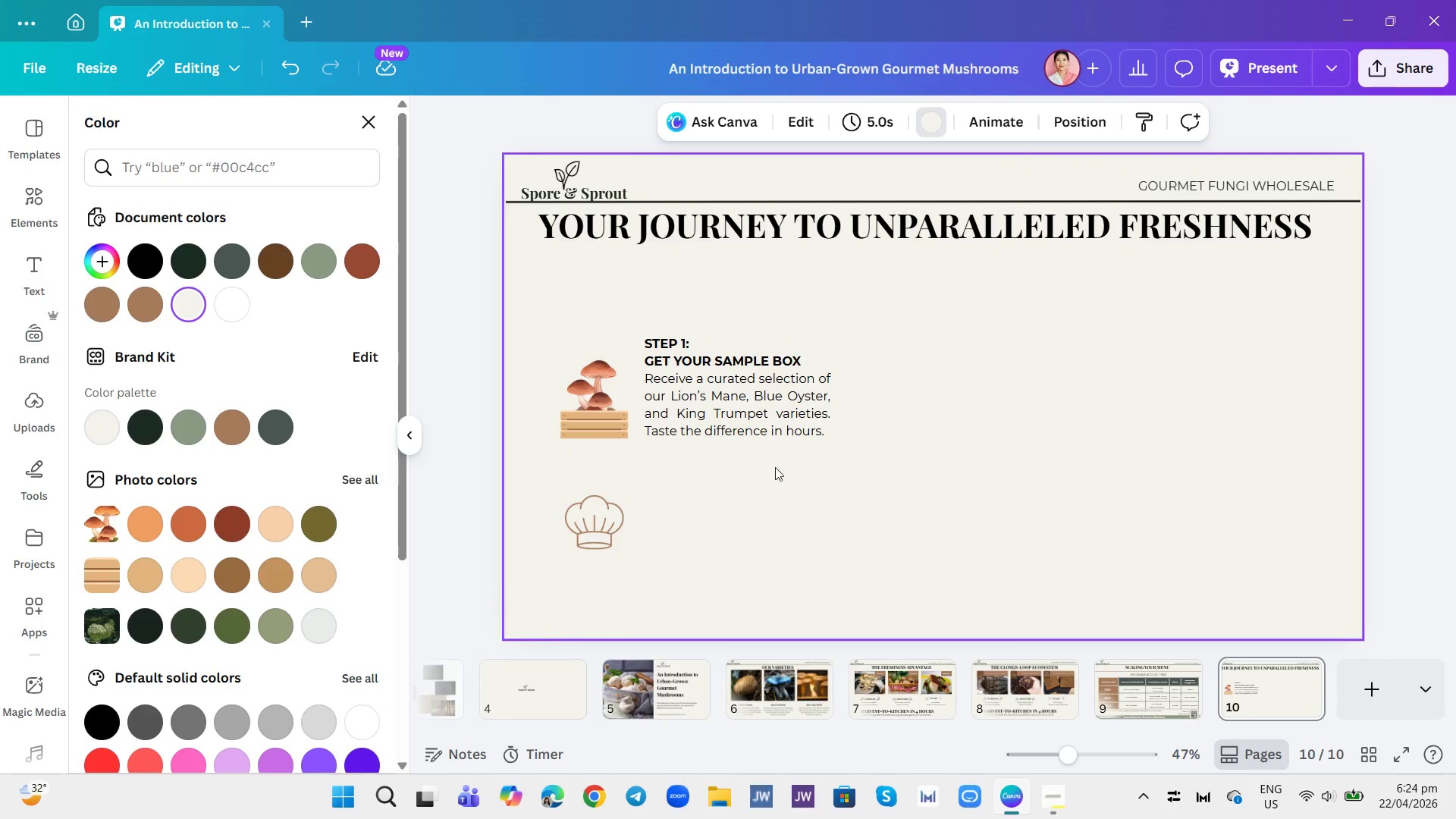 
left_click([757, 394])
 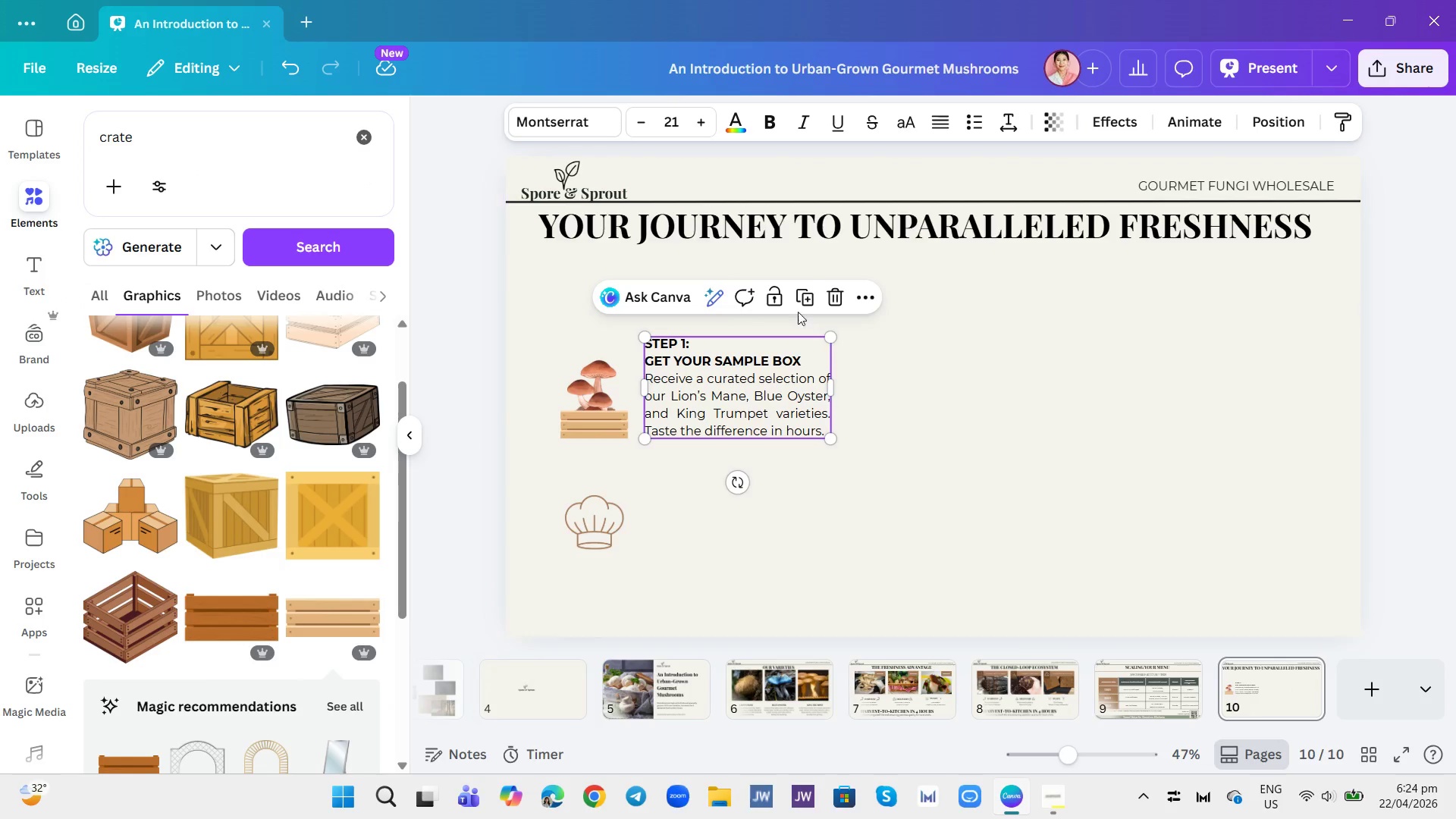 
left_click([802, 301])
 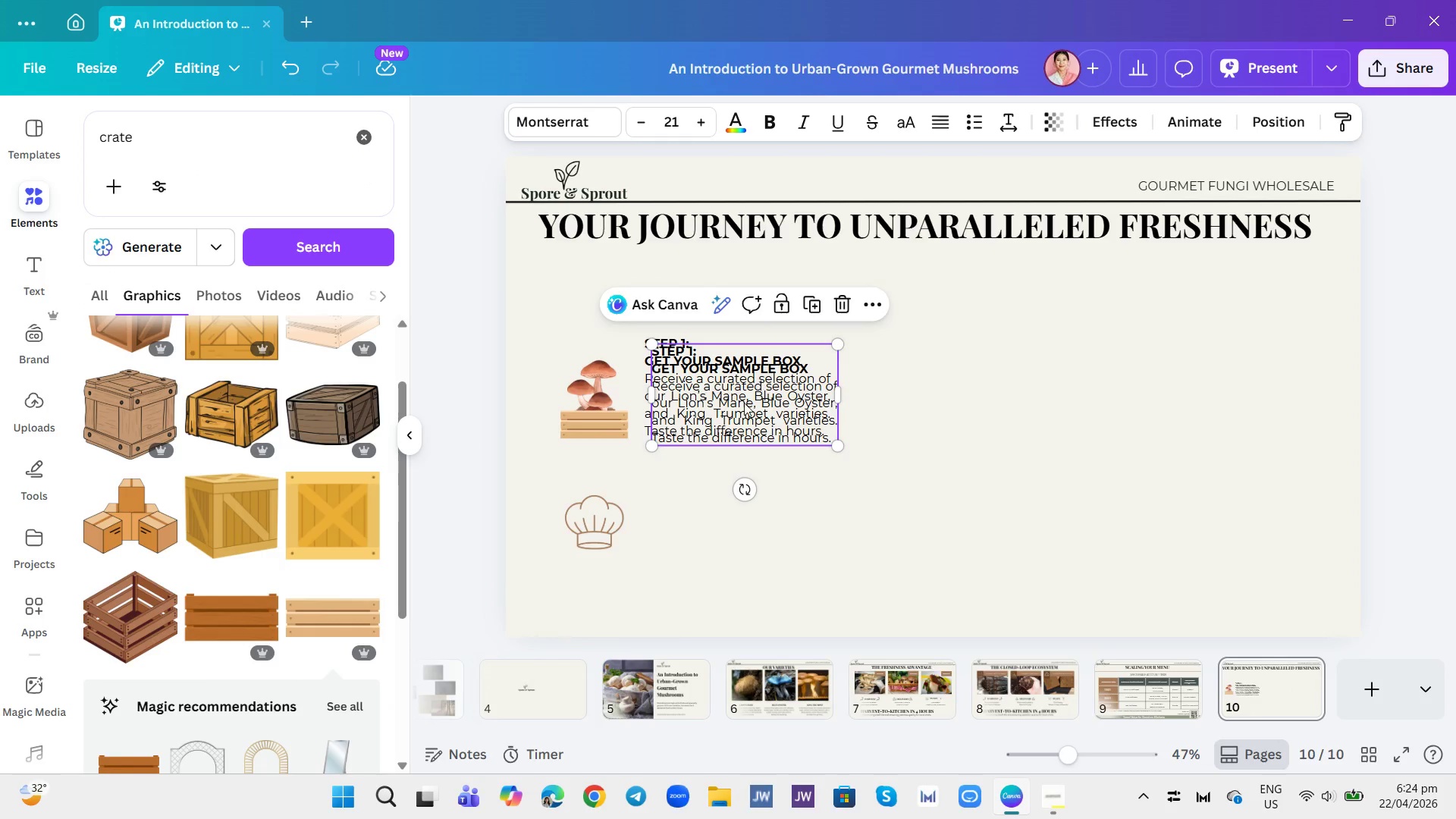 
left_click_drag(start_coordinate=[744, 403], to_coordinate=[730, 535])
 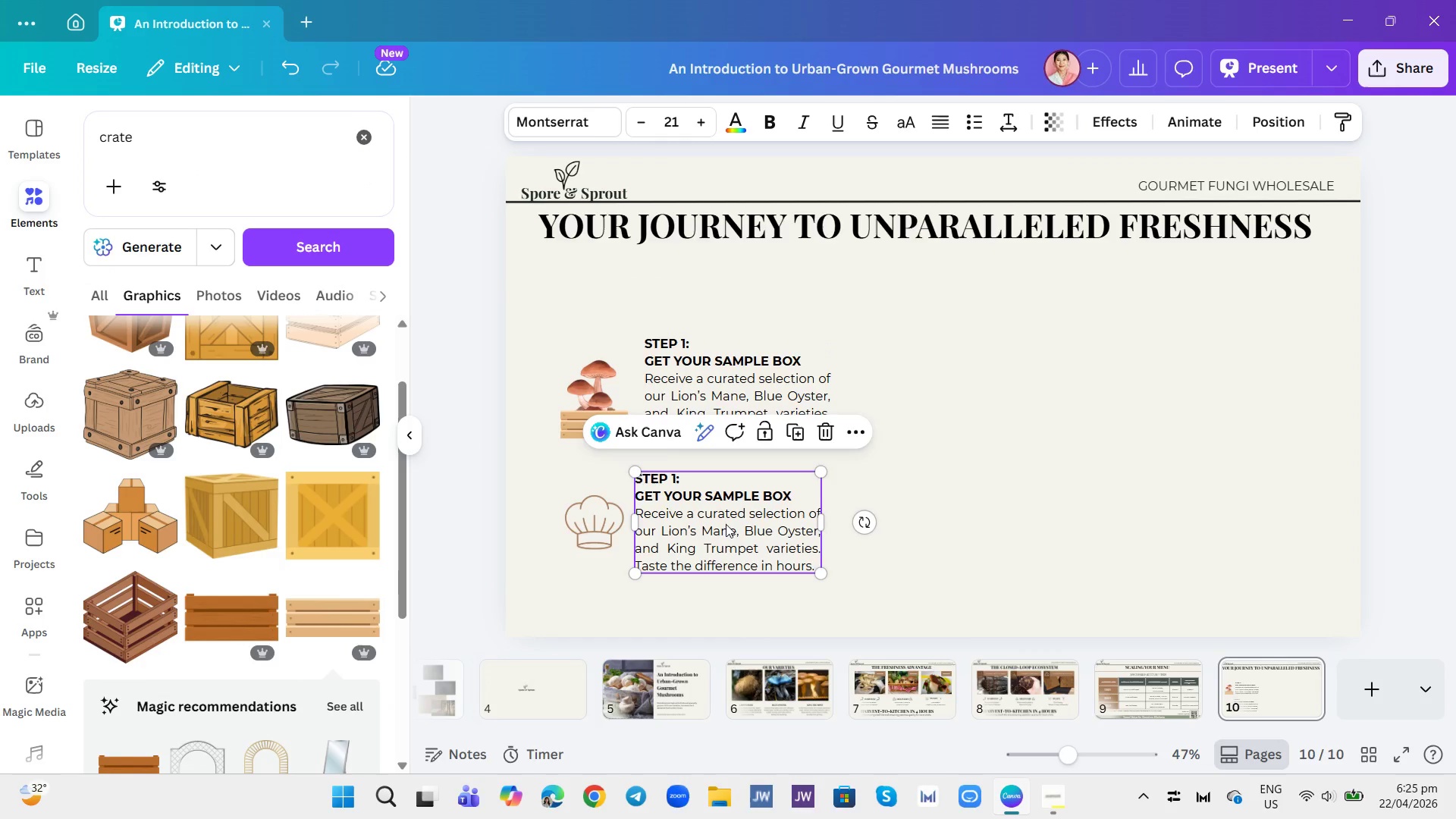 
left_click_drag(start_coordinate=[723, 522], to_coordinate=[734, 526])
 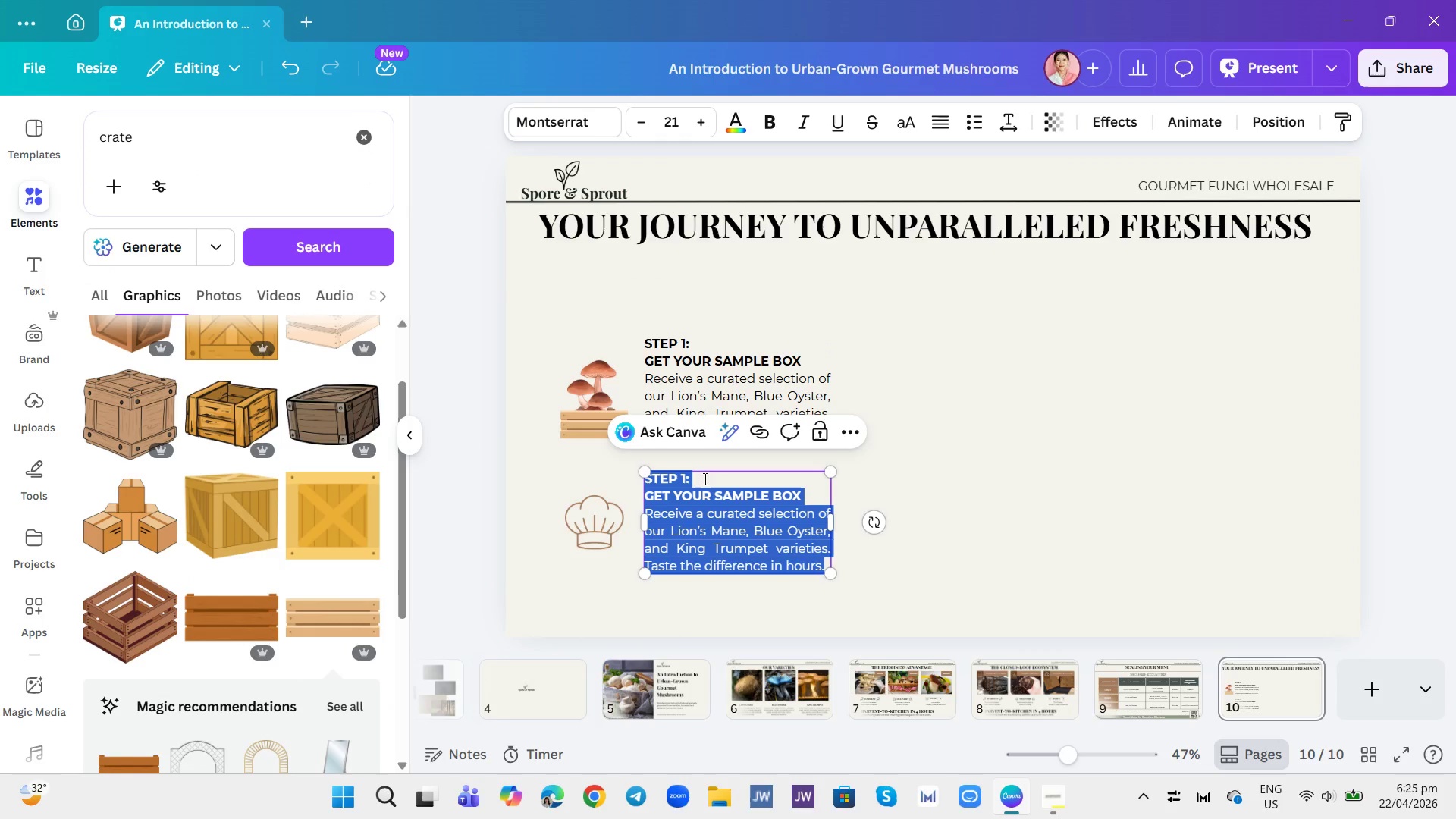 
double_click([704, 479])
 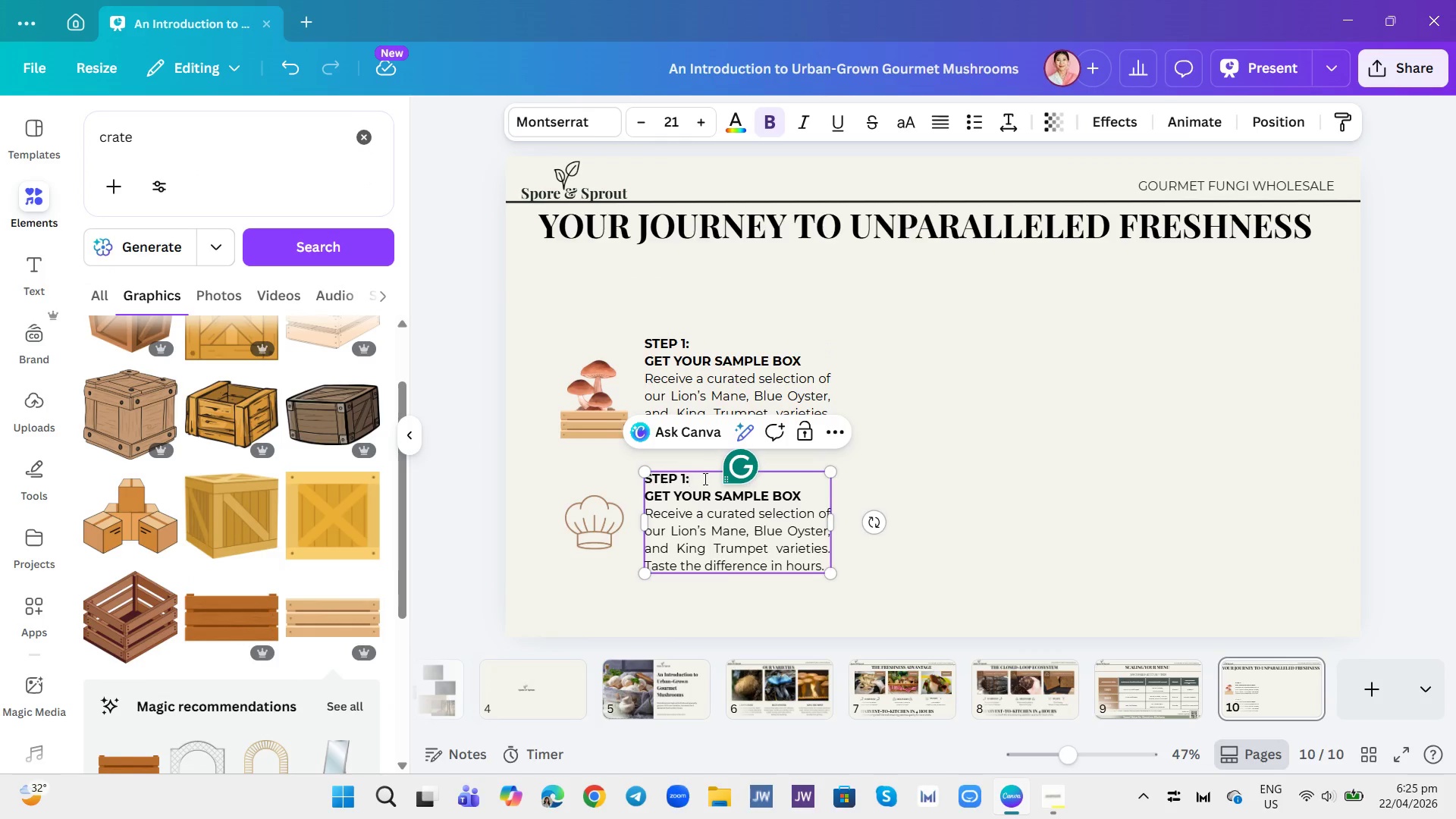 
key(Backspace)
 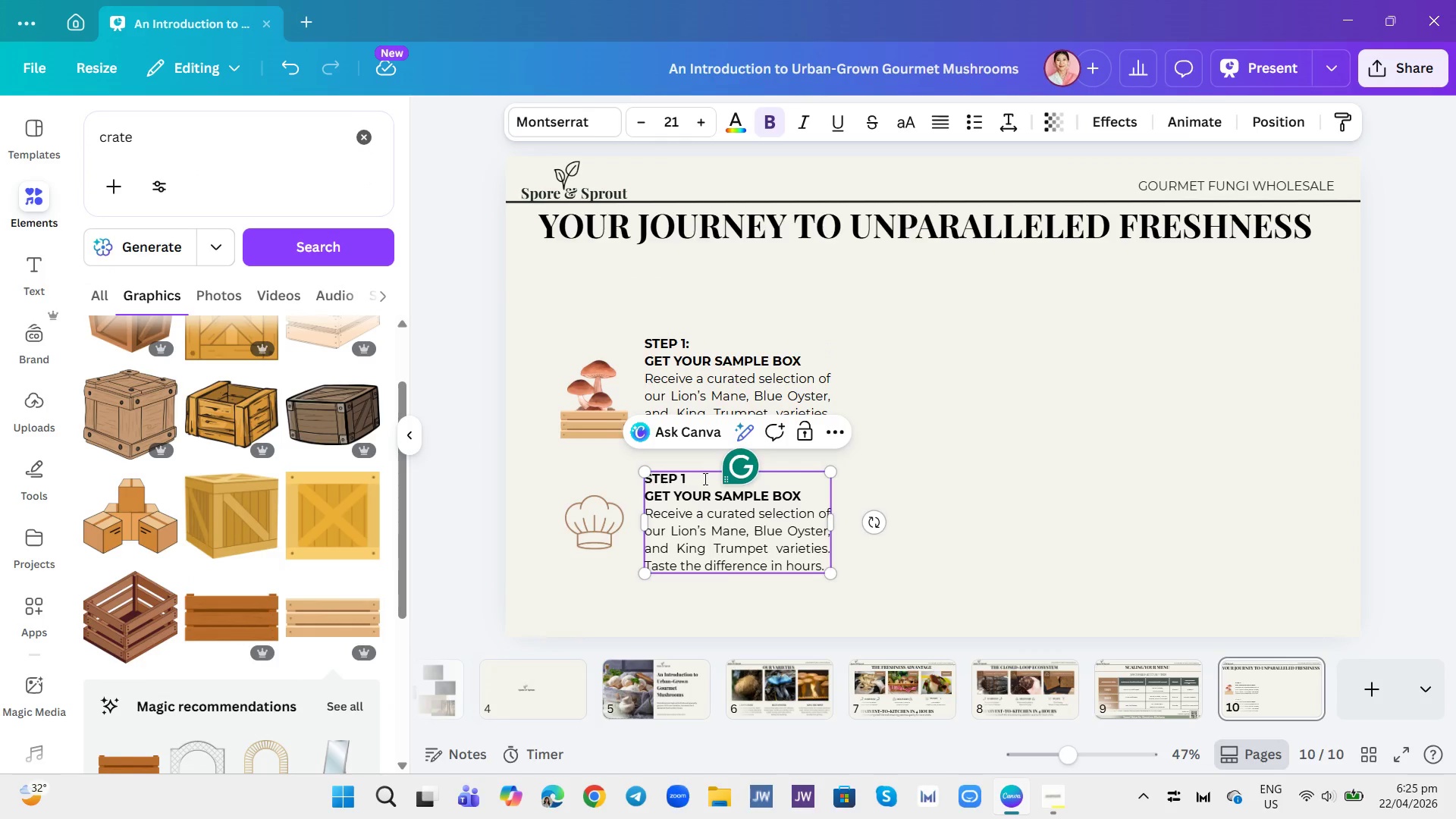 
key(Backspace)
 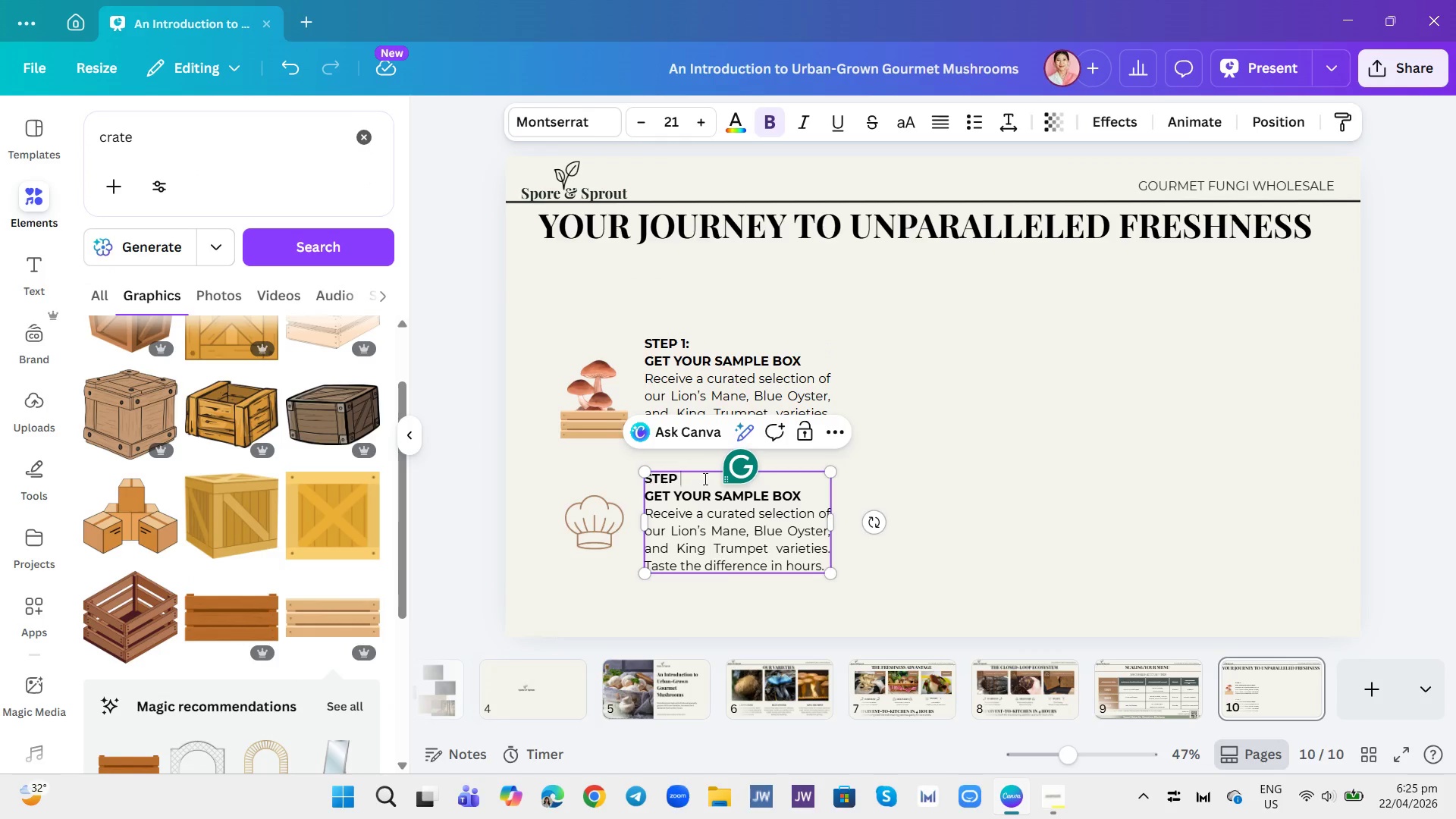 
key(2)
 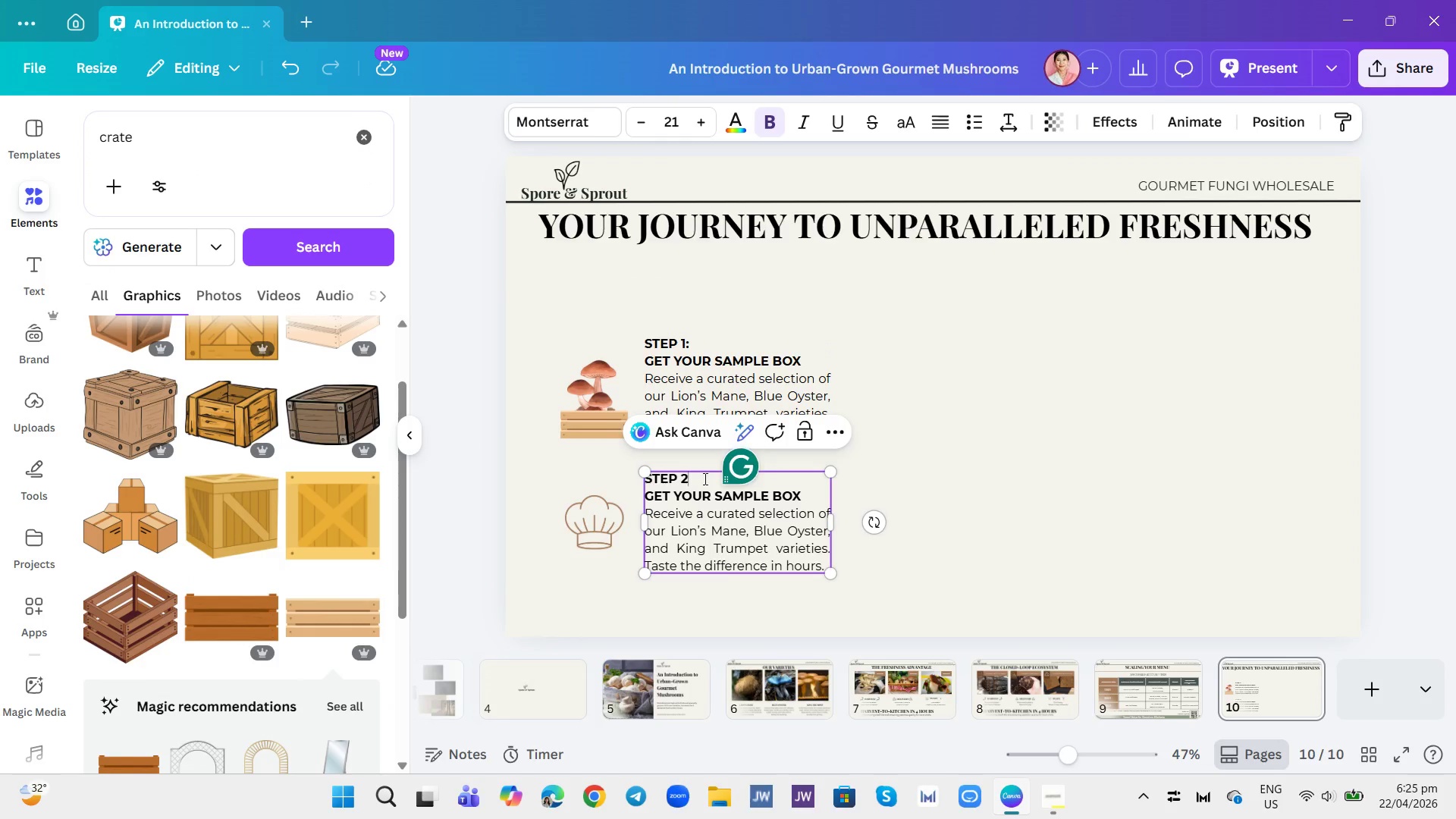 
key(Shift+ShiftRight)
 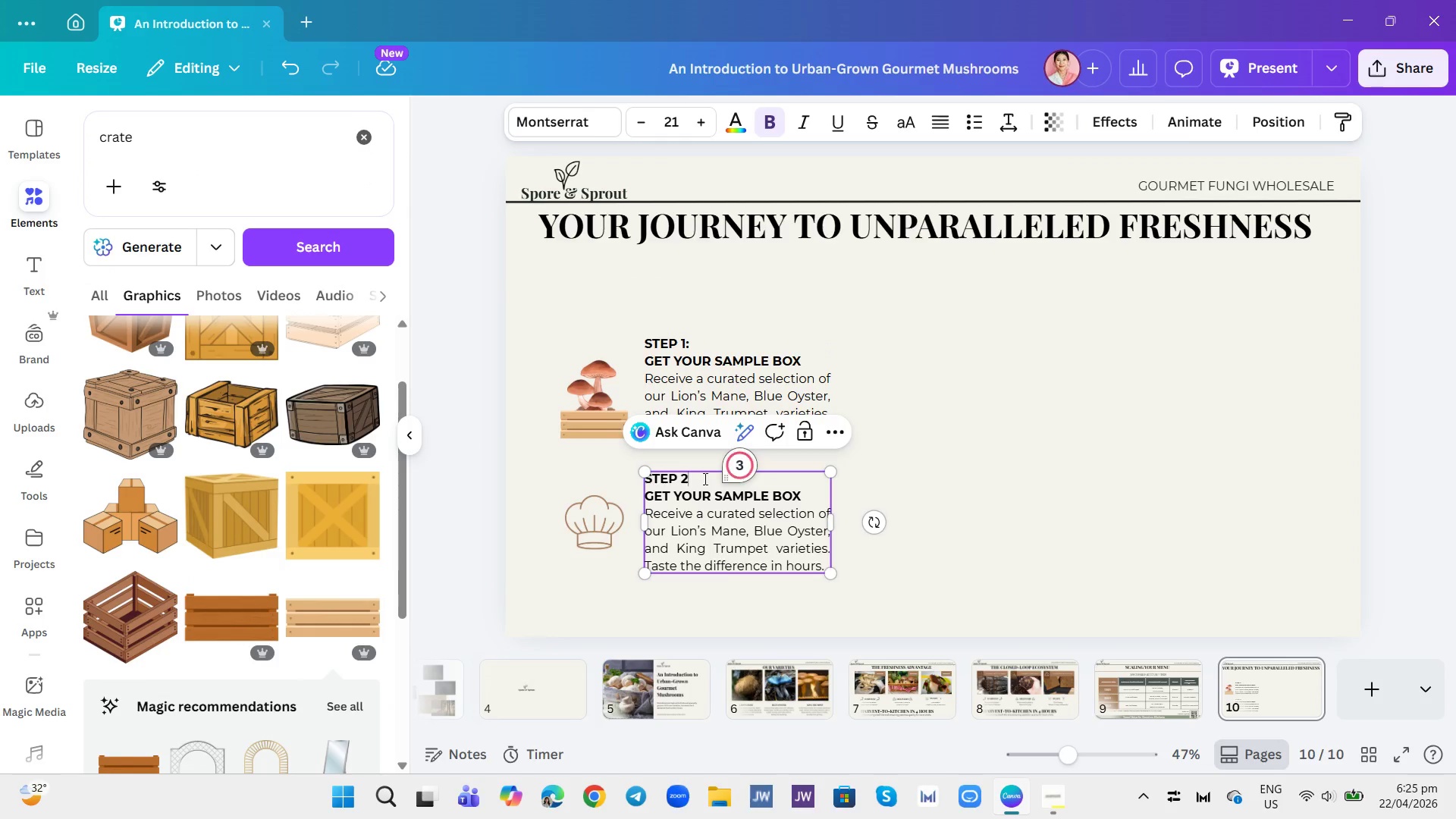 
key(Shift+Semicolon)
 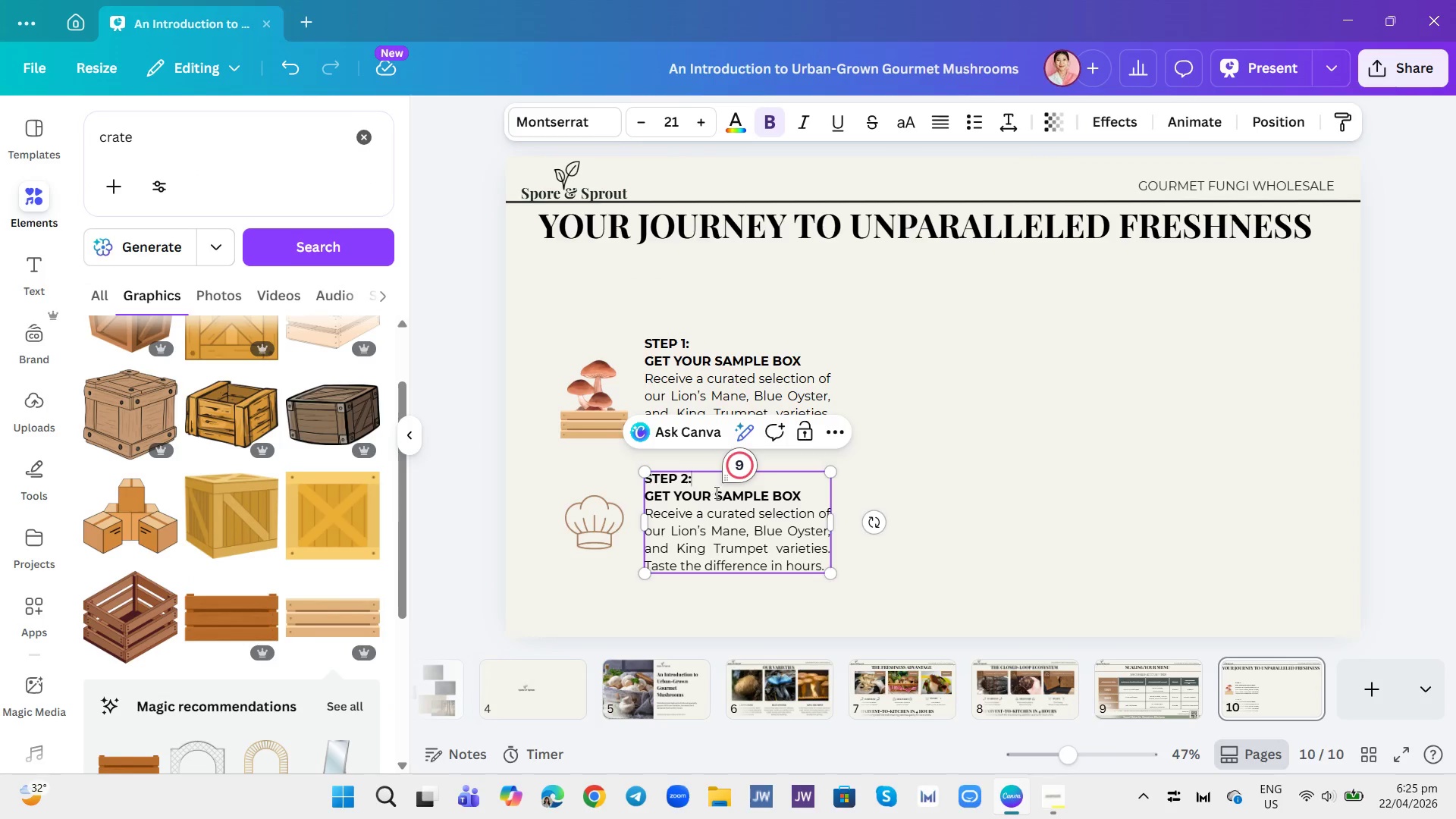 
double_click([715, 492])
 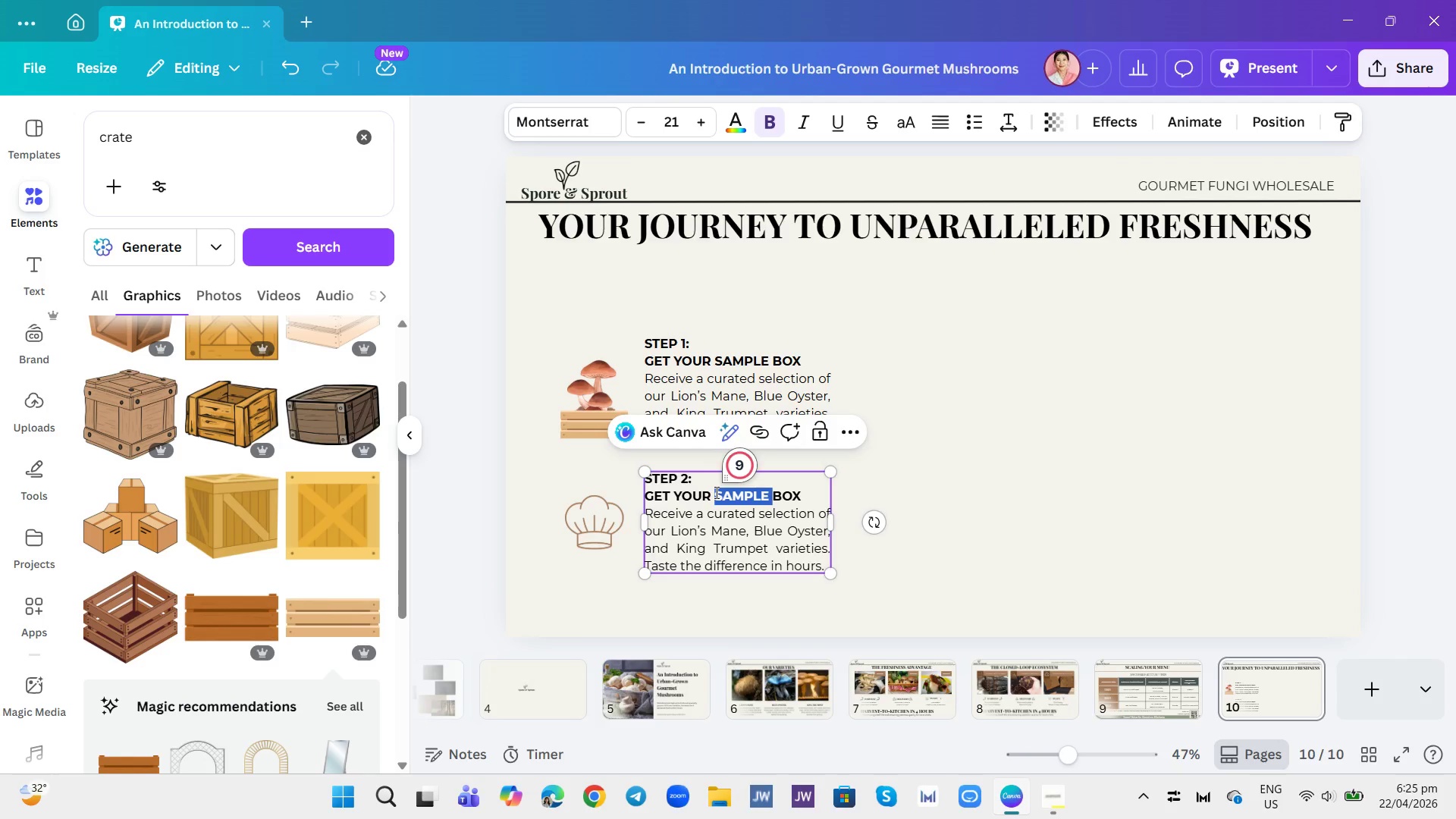 
double_click([715, 492])
 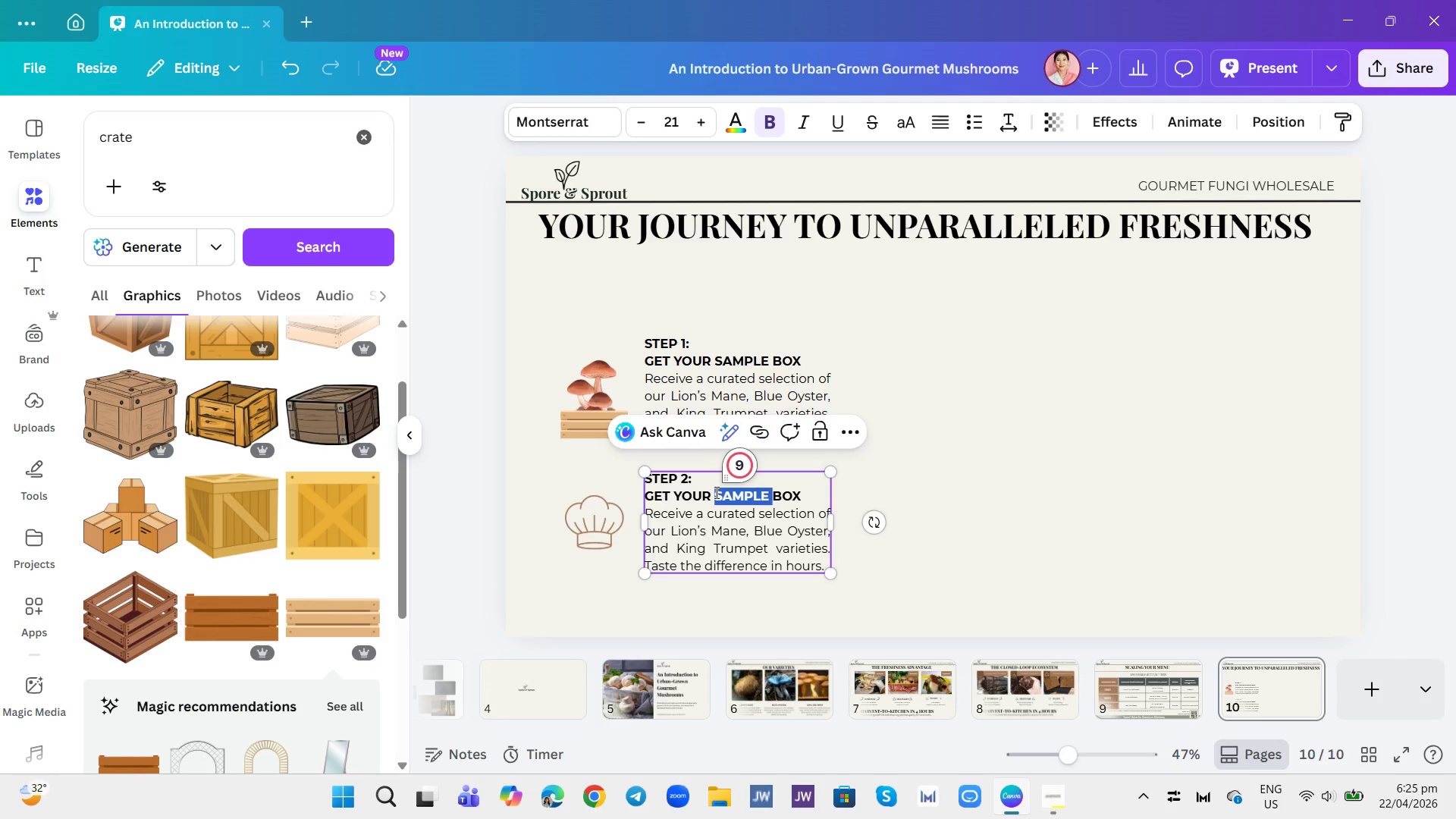 
triple_click([715, 492])
 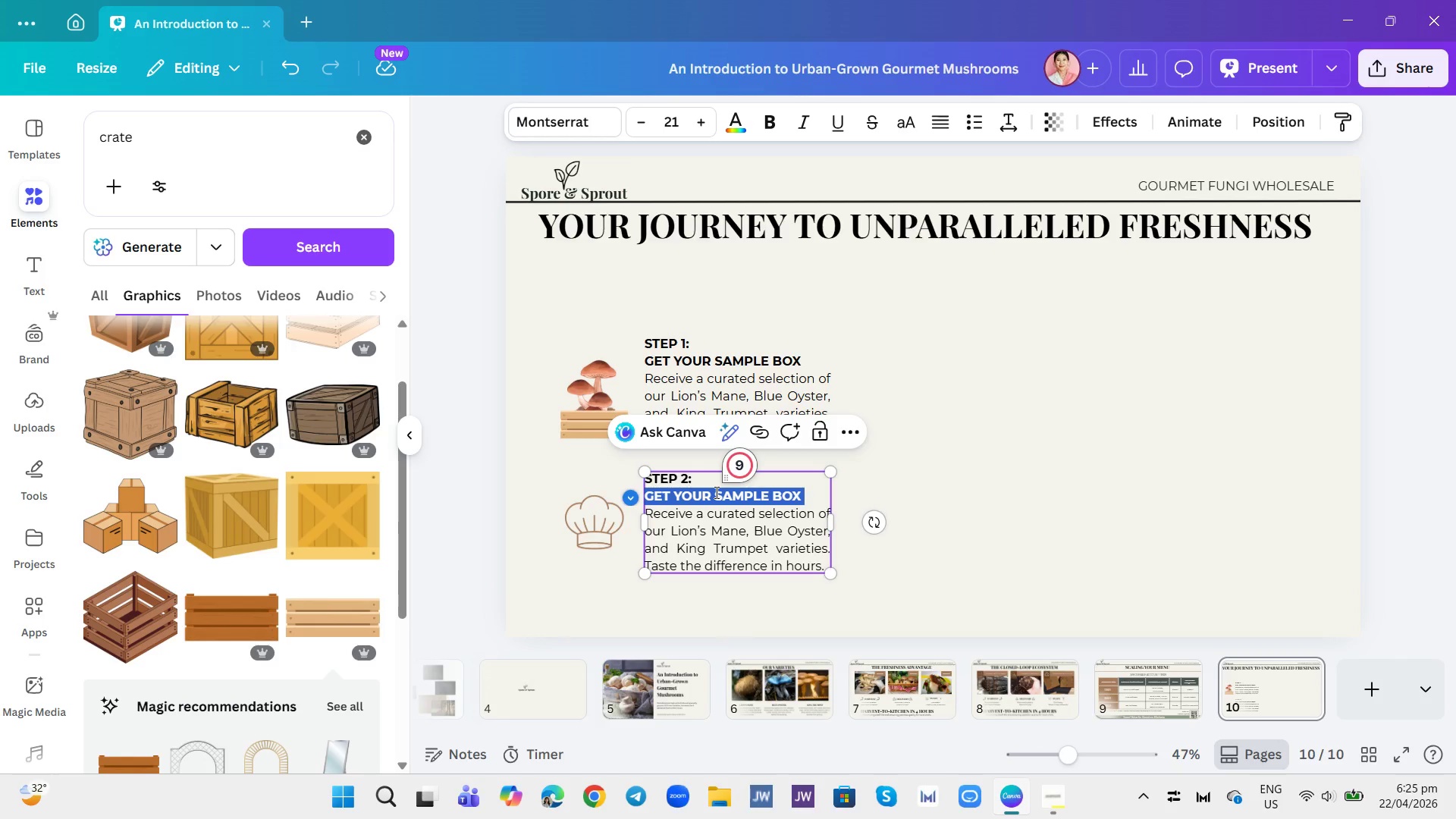 
type(SET UO)
key(Backspace)
type(P A KITCHEN TASTING)
 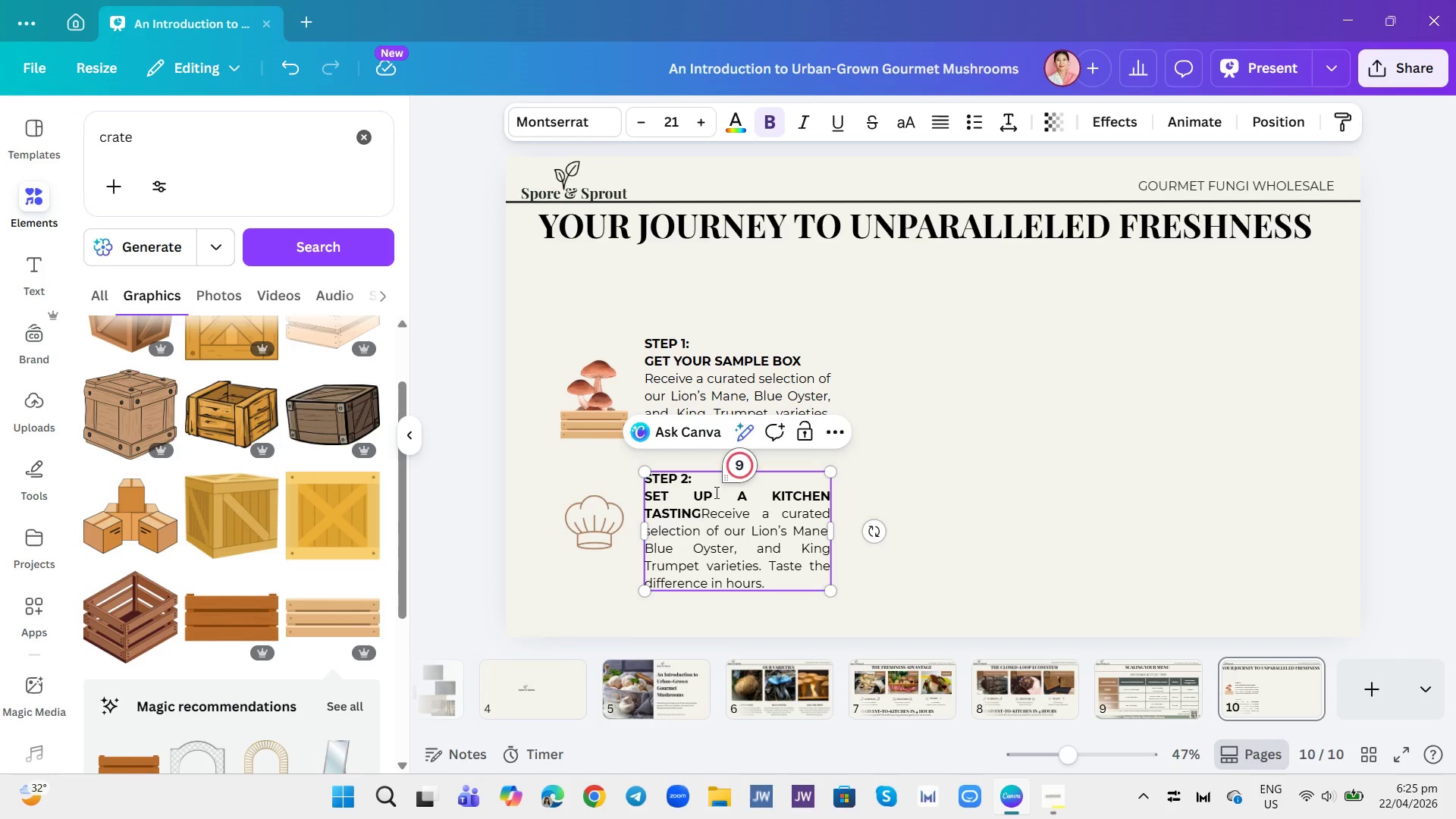 
key(Enter)
 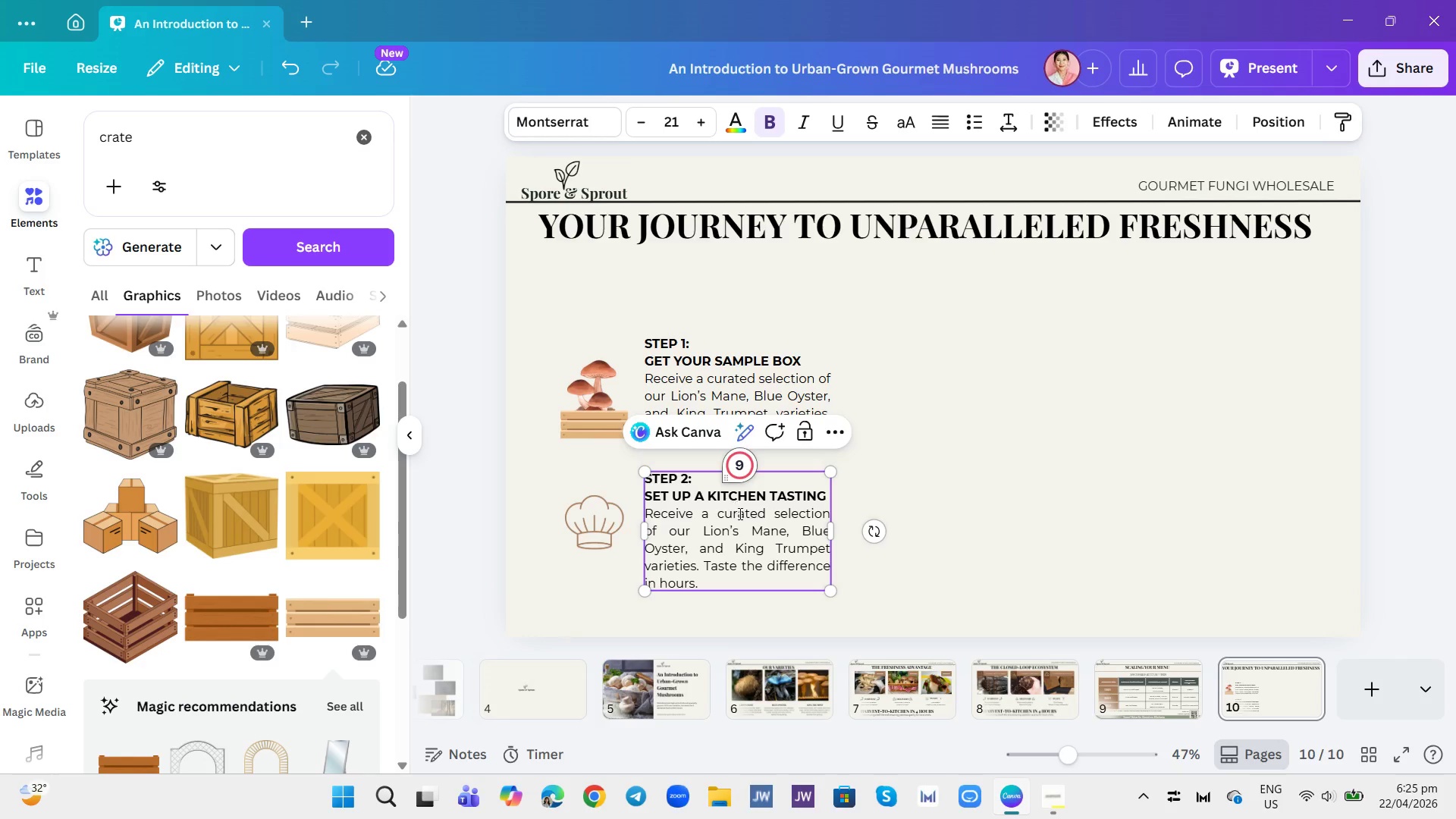 
double_click([740, 528])
 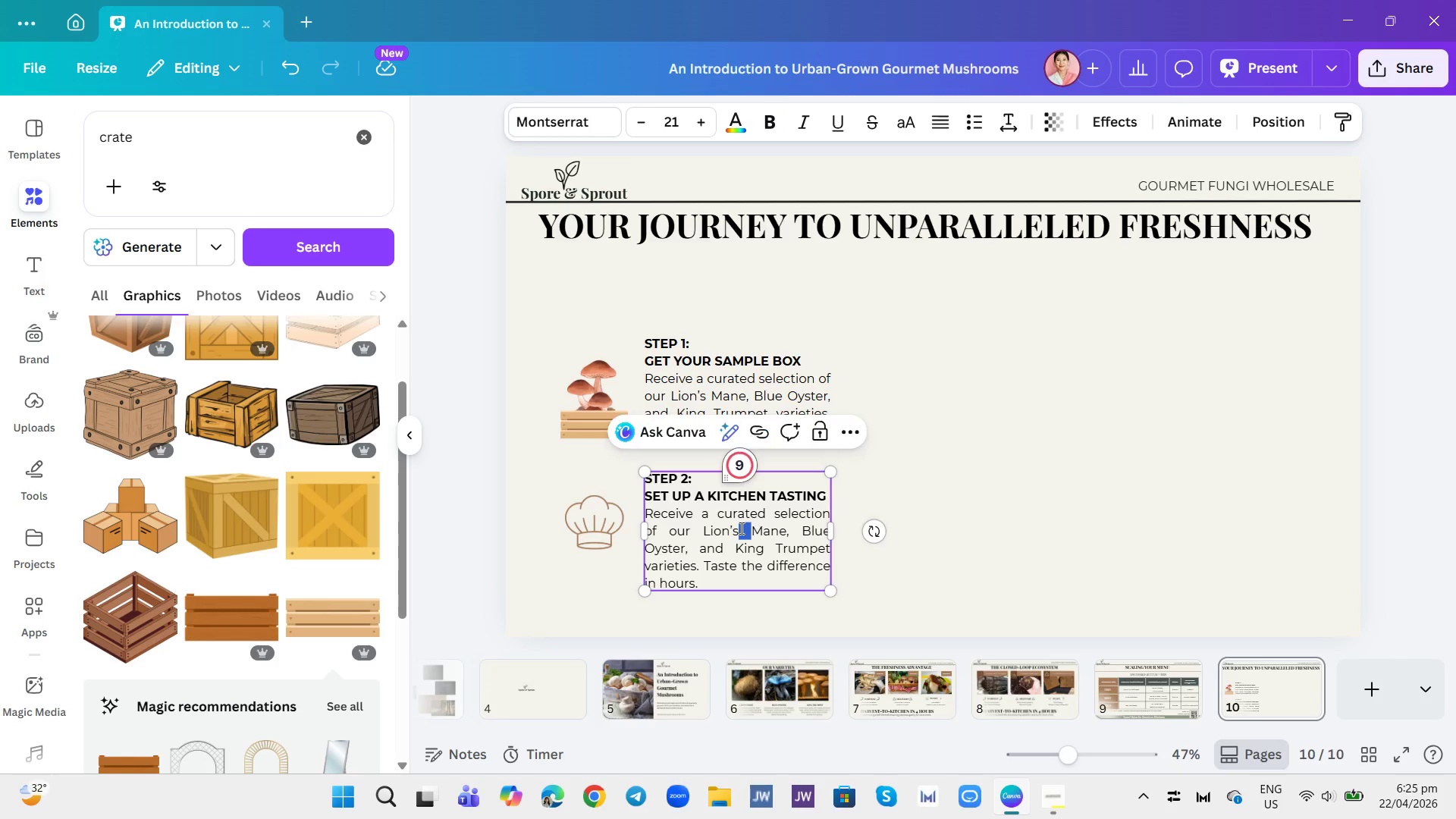 
triple_click([740, 528])
 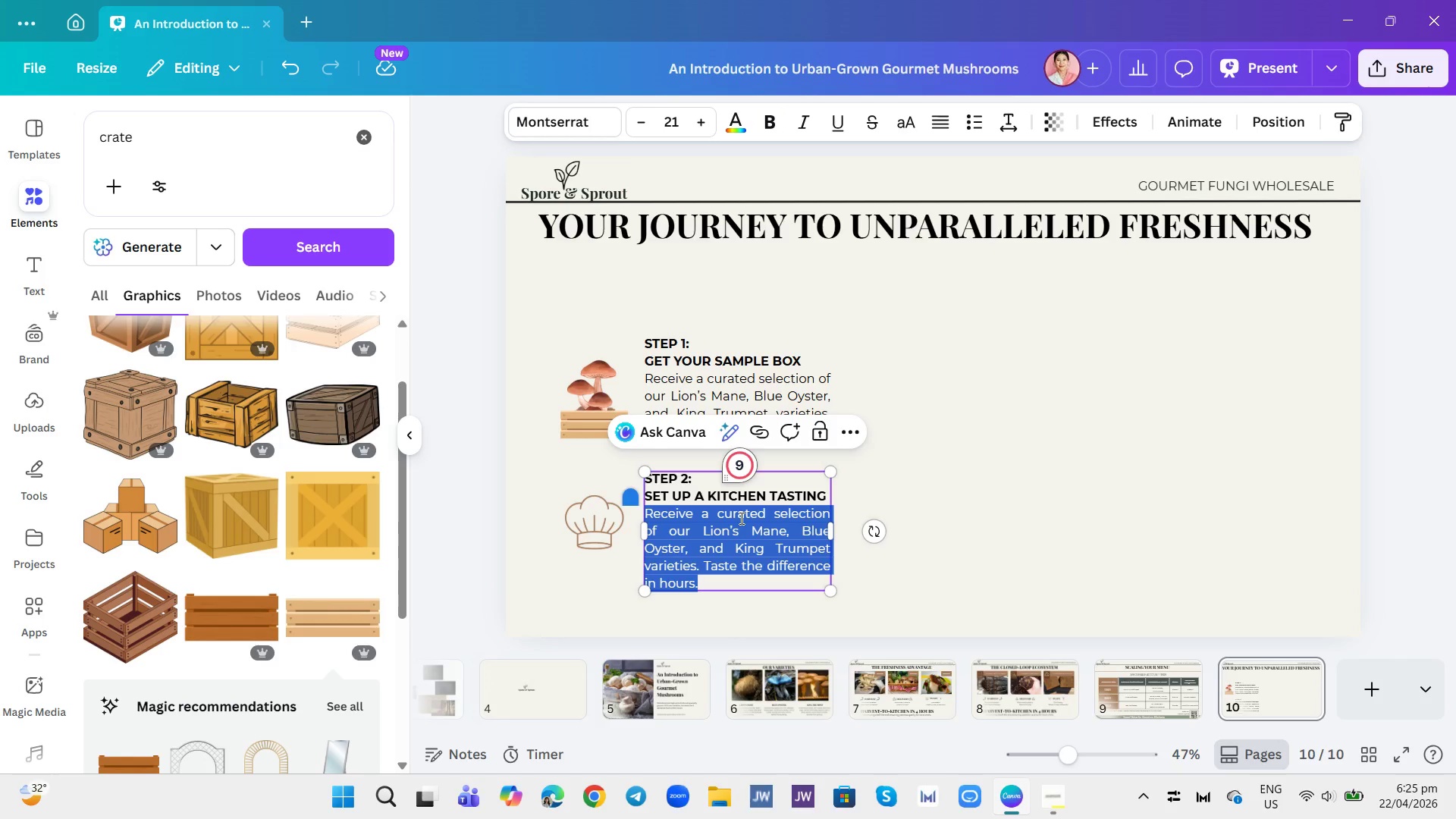 
key(Backspace)
 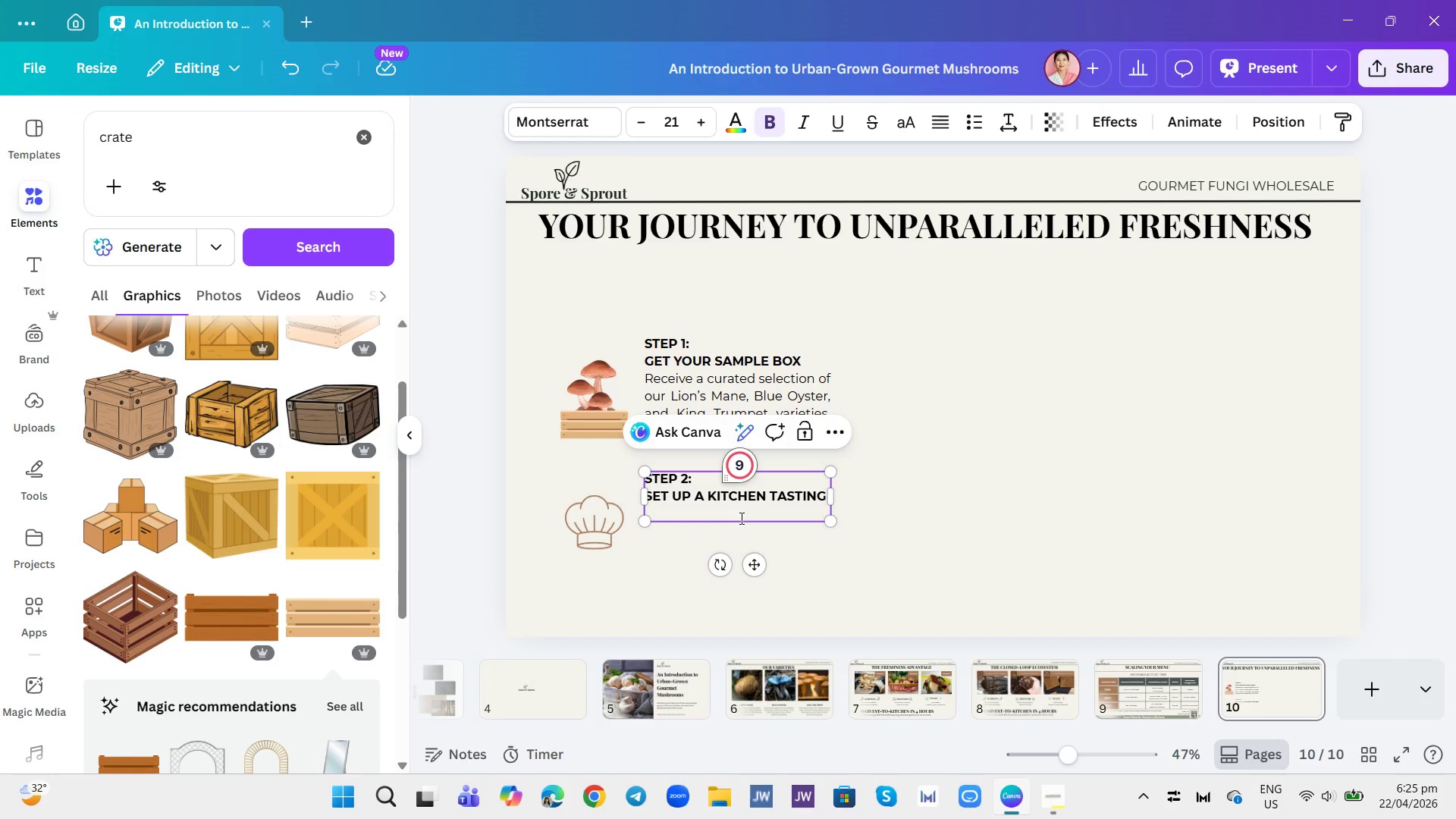 
wait(5.27)
 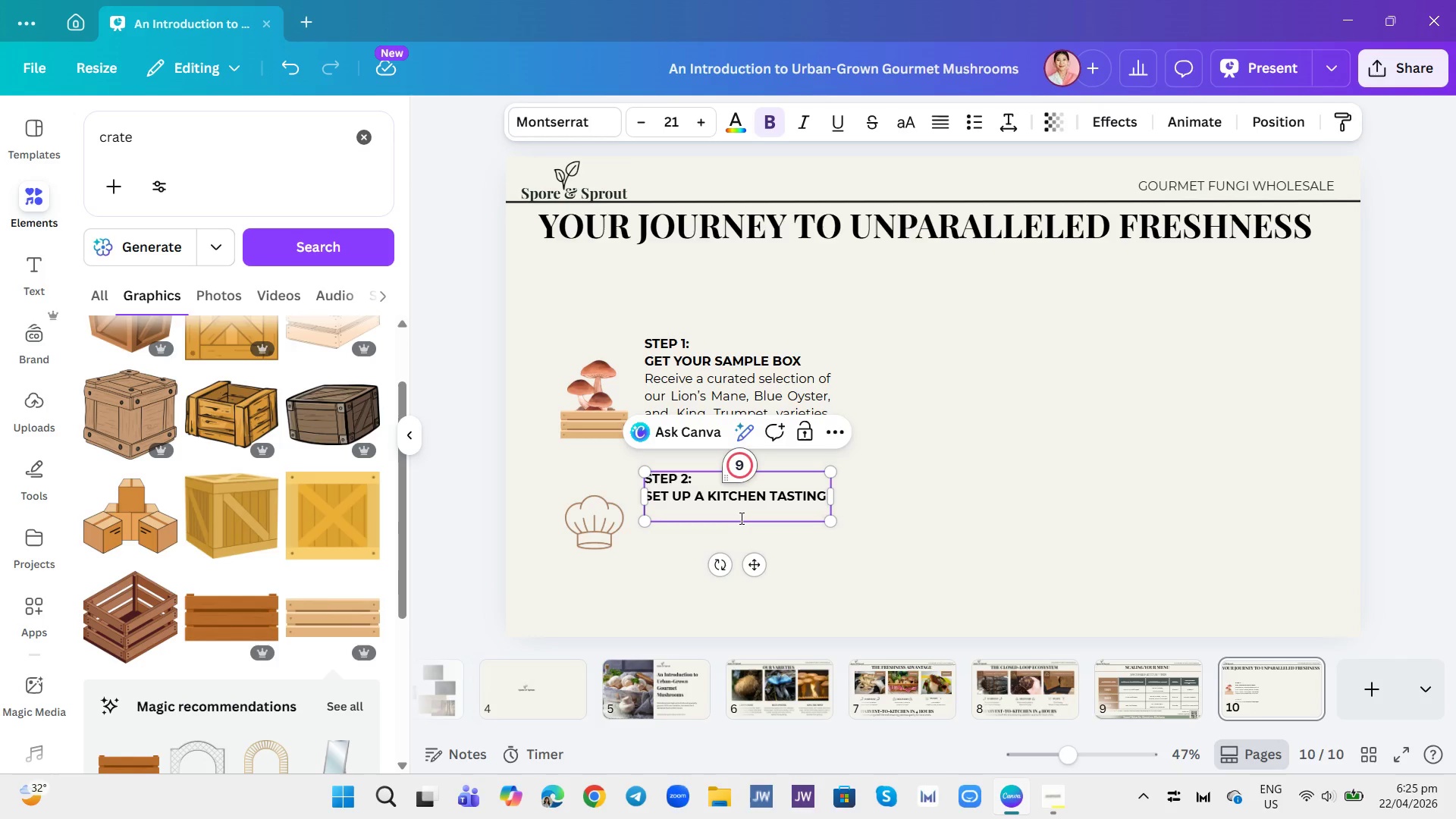 
type(Schedule a )
key(Backspace)
key(Backspace)
key(Backspace)
key(Backspace)
key(Backspace)
key(Backspace)
key(Backspace)
key(Backspace)
key(Backspace)
key(Backspace)
 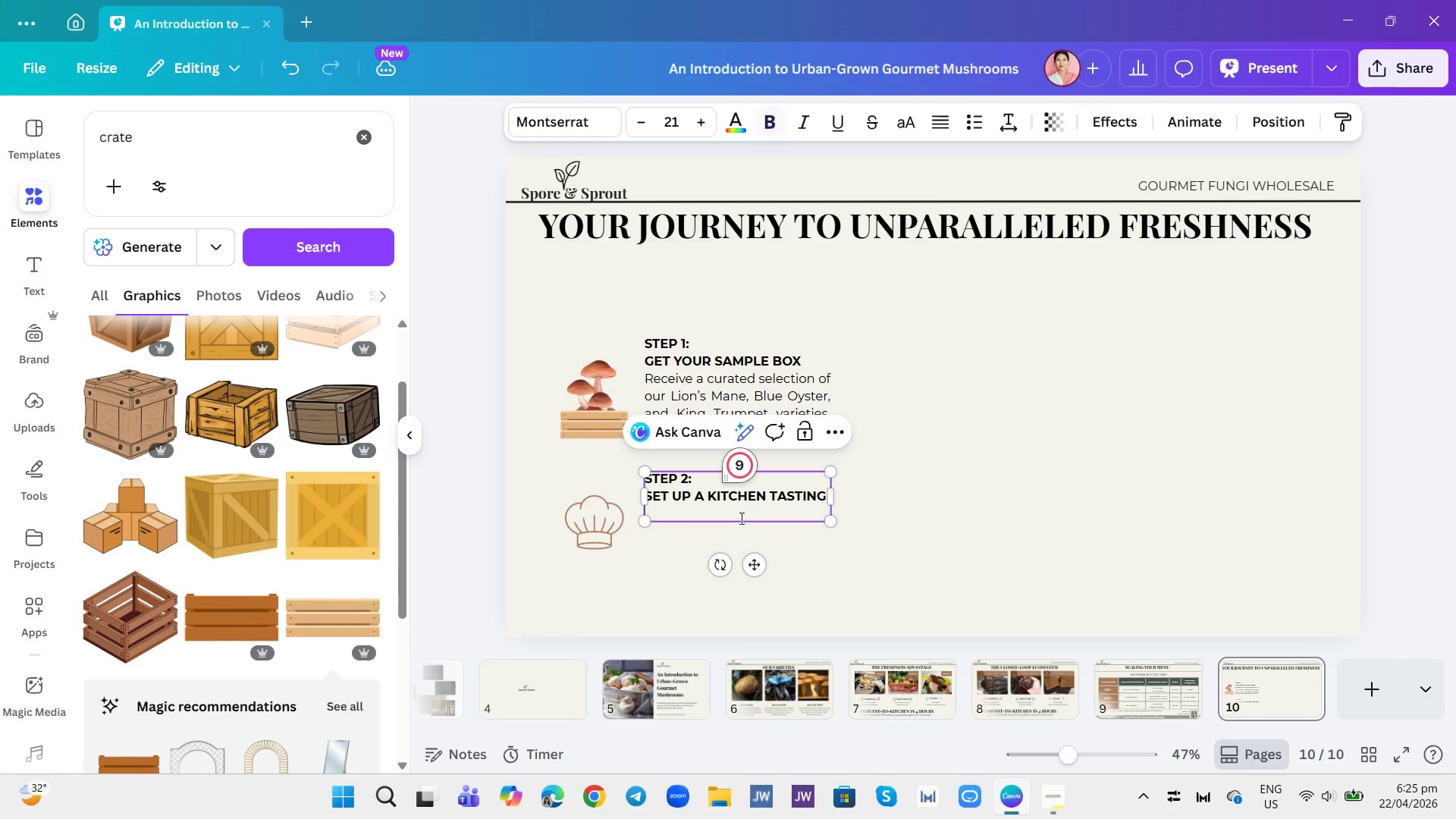 
key(Control+B)
 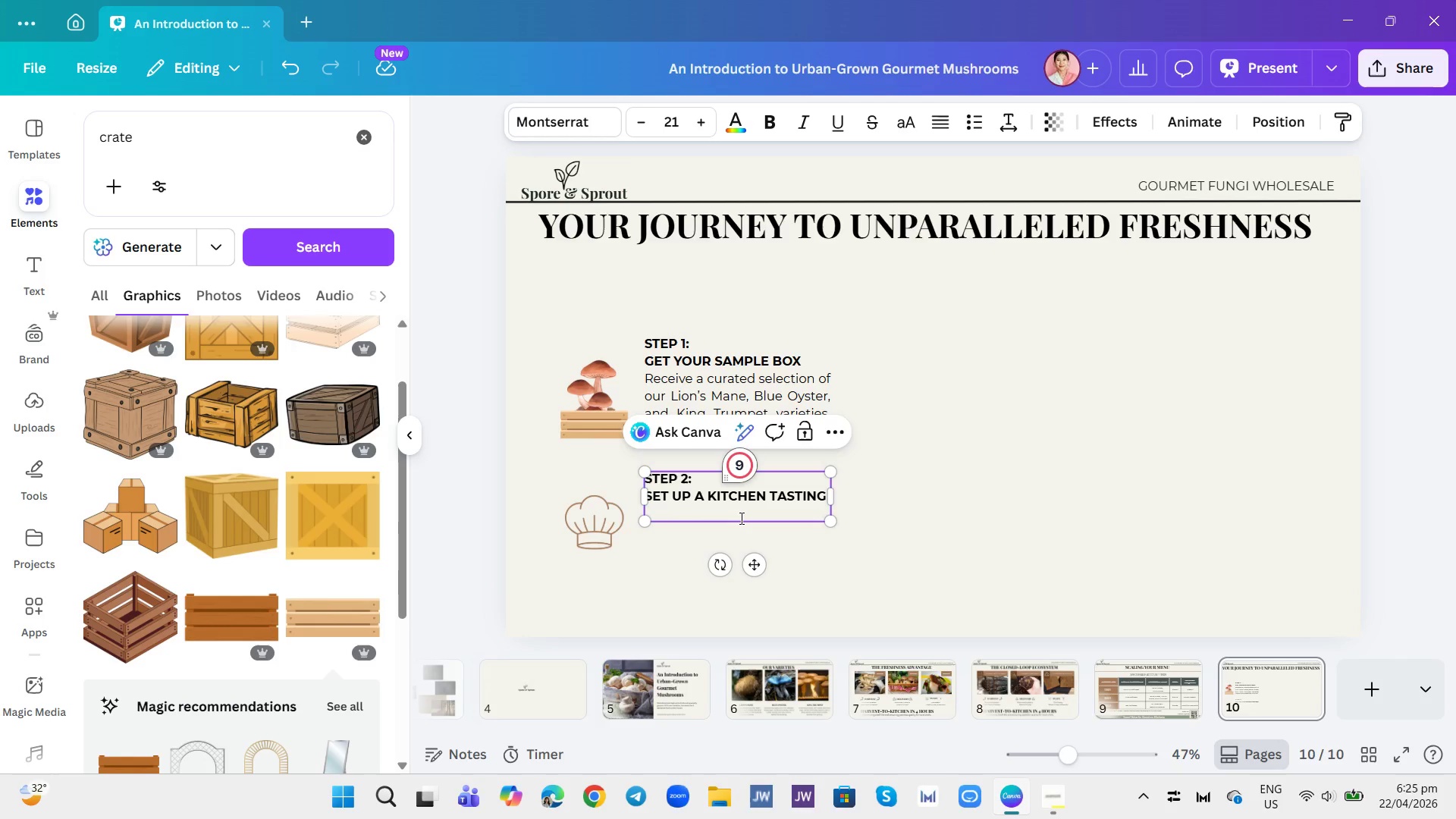 
type(Schedule a session with our founder r)
key(Backspace)
type(to explore fk)
key(Backspace)
type(lavor pairing and bulk ordering options.)
 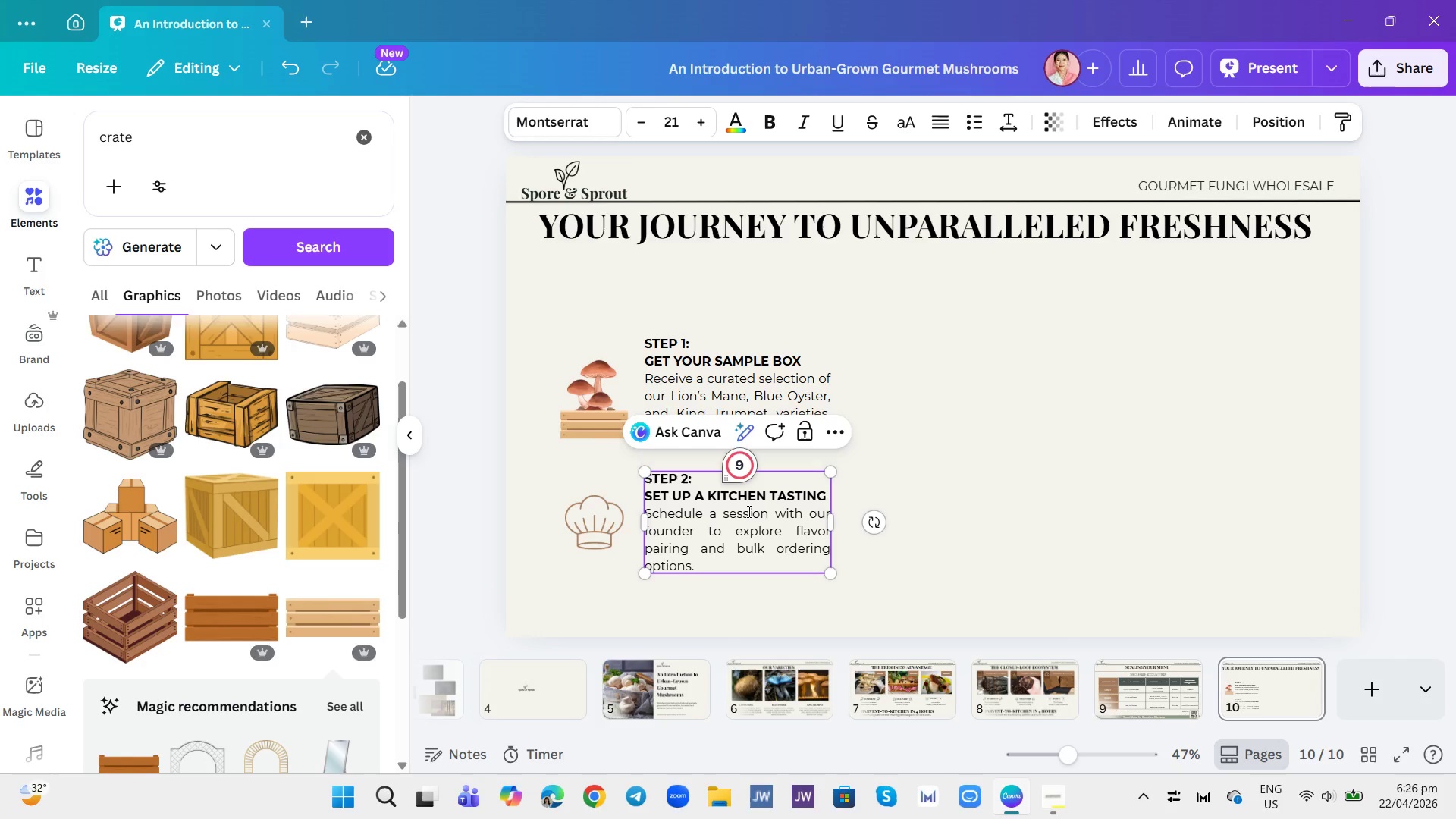 
left_click([954, 536])
 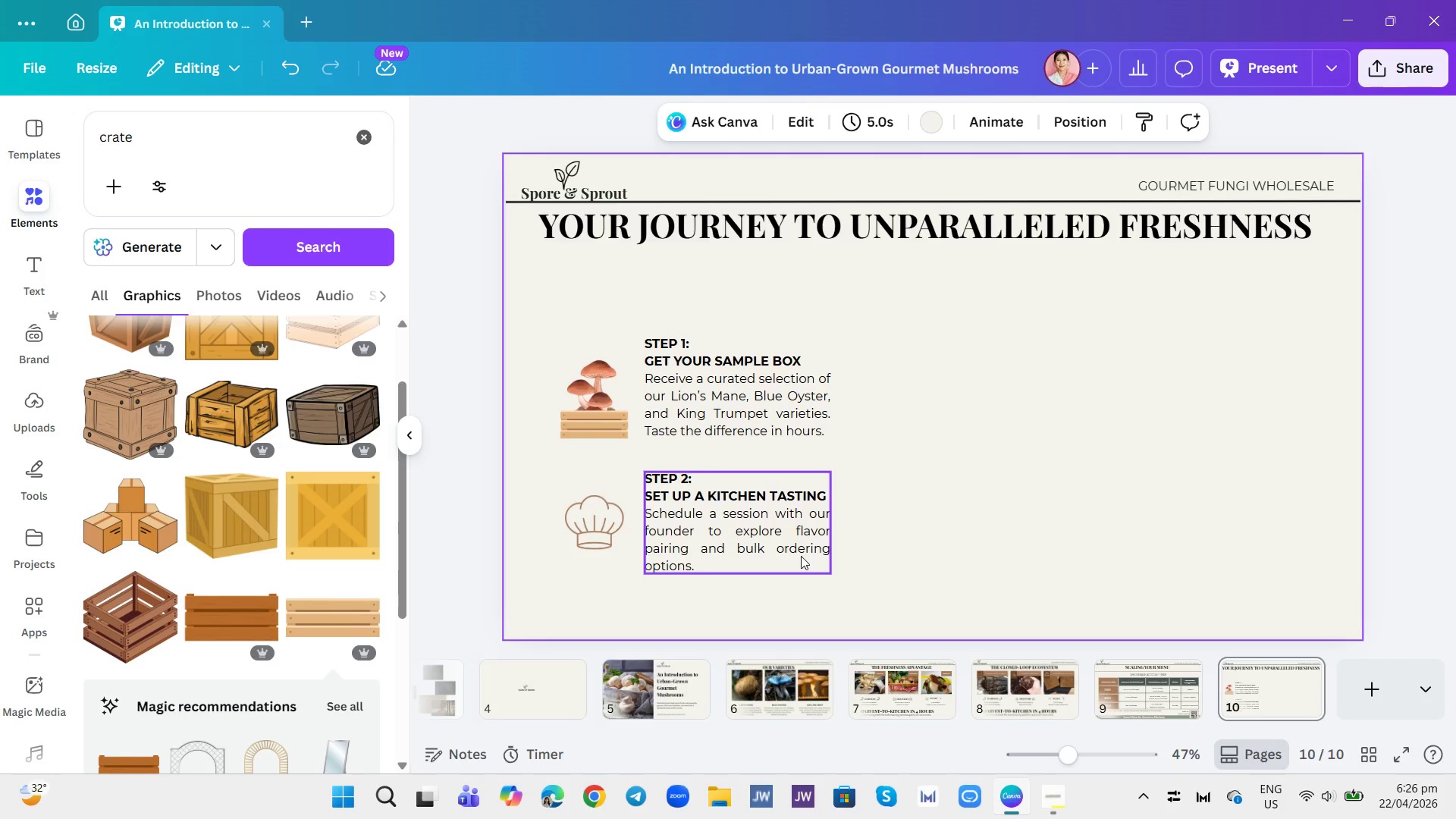 
wait(8.97)
 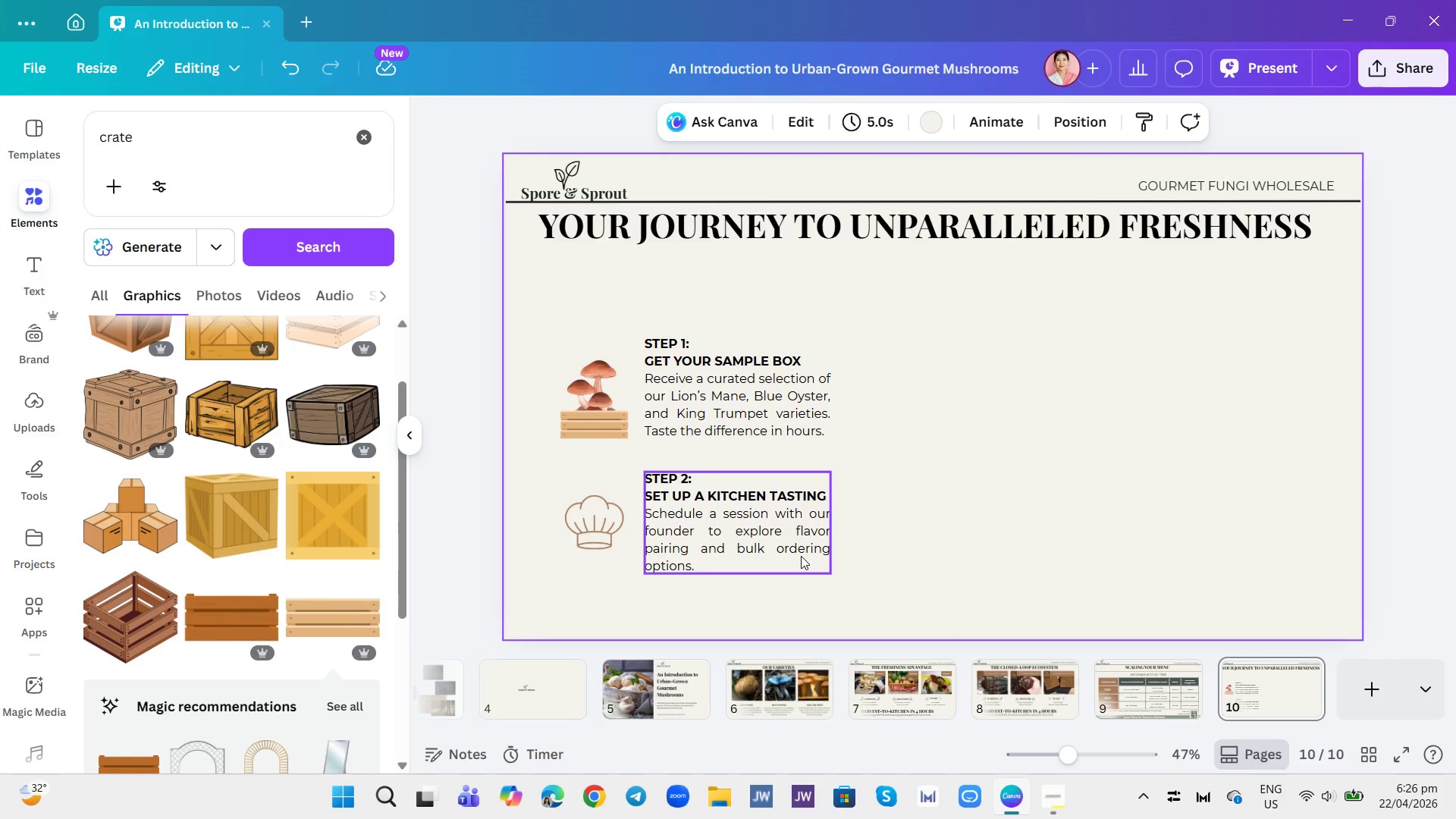 
left_click([809, 526])
 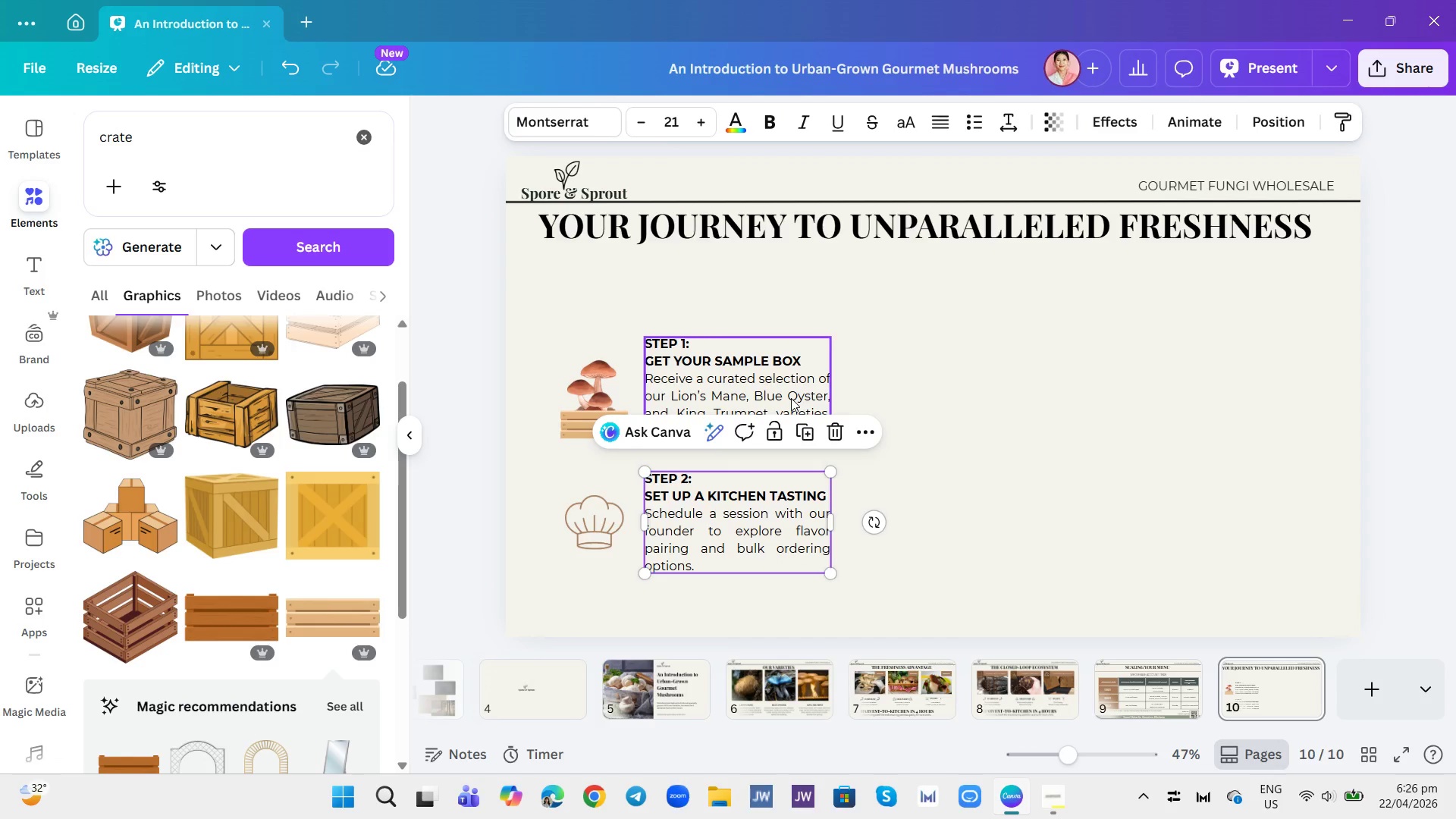 
left_click([796, 514])
 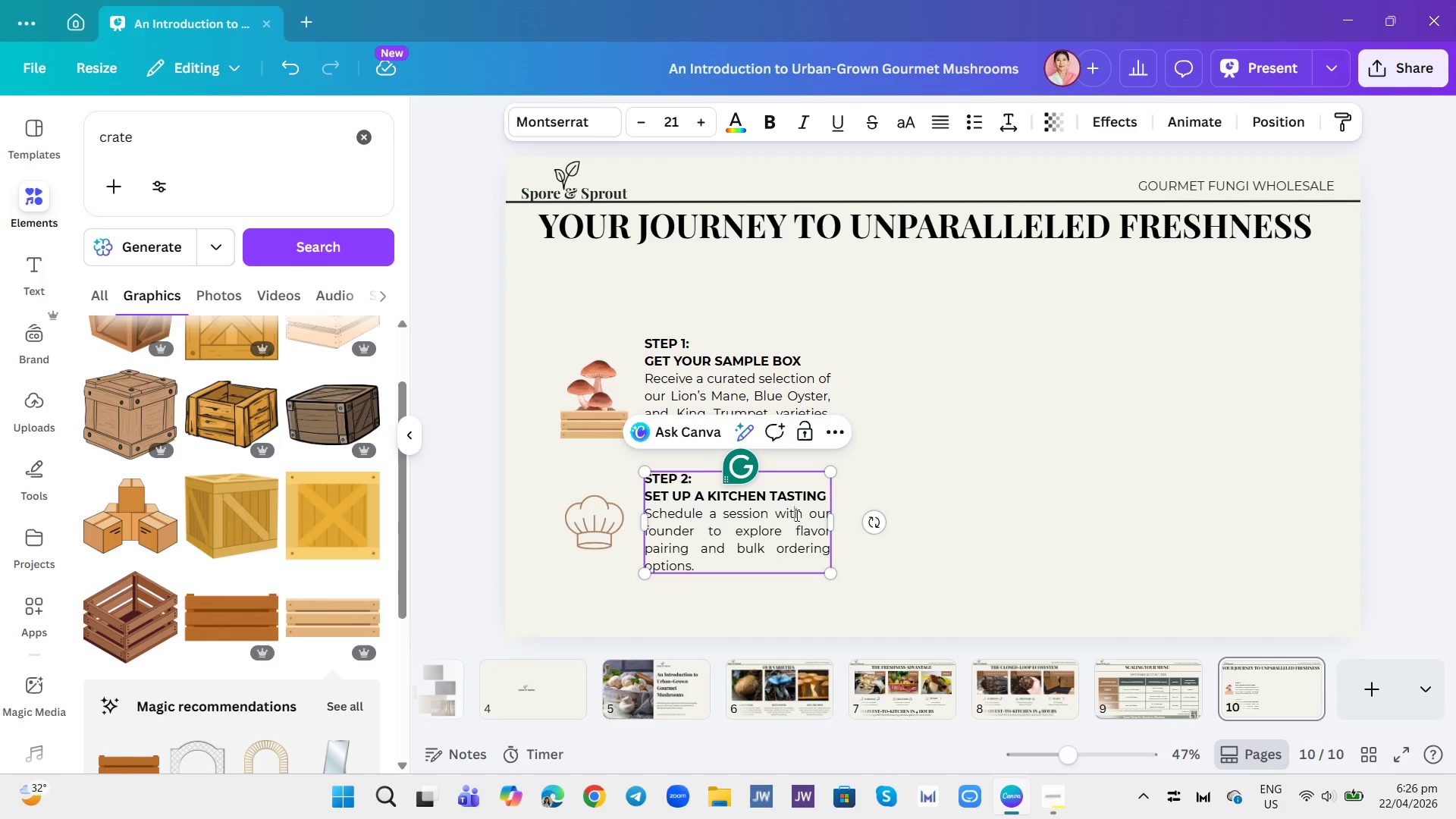 
left_click([795, 515])
 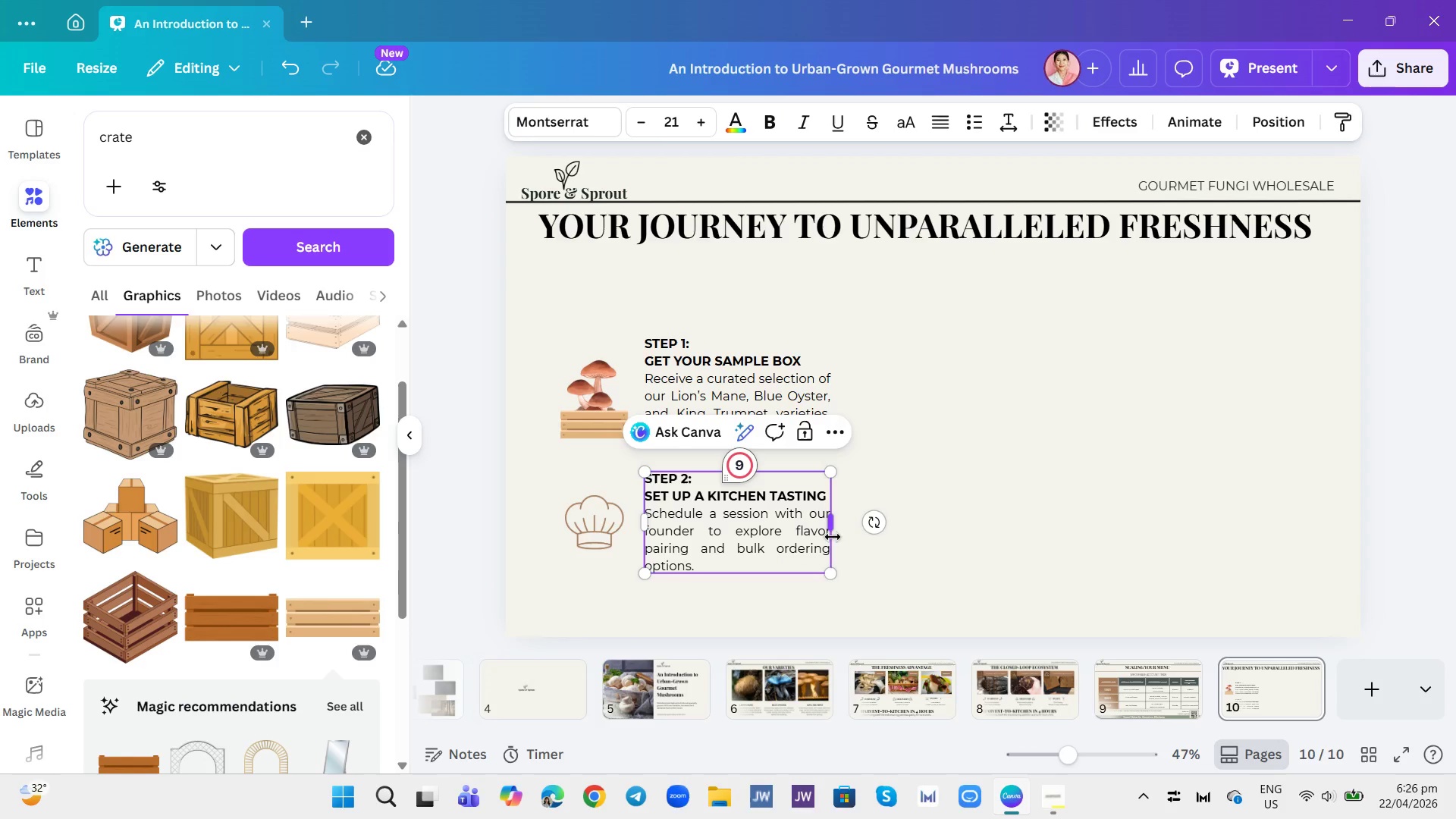 
left_click_drag(start_coordinate=[831, 527], to_coordinate=[933, 561])
 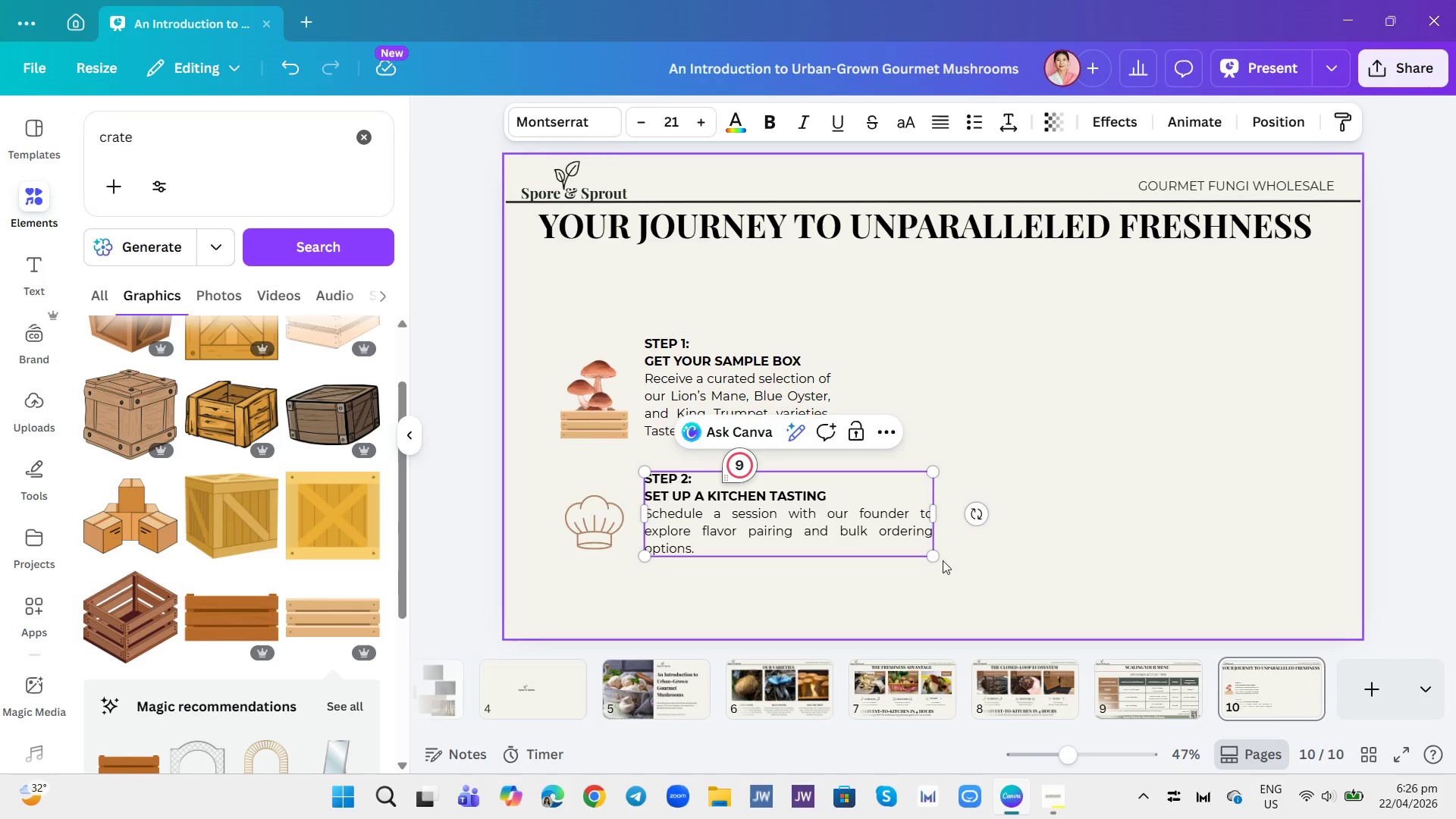 
left_click_drag(start_coordinate=[948, 560], to_coordinate=[911, 557])
 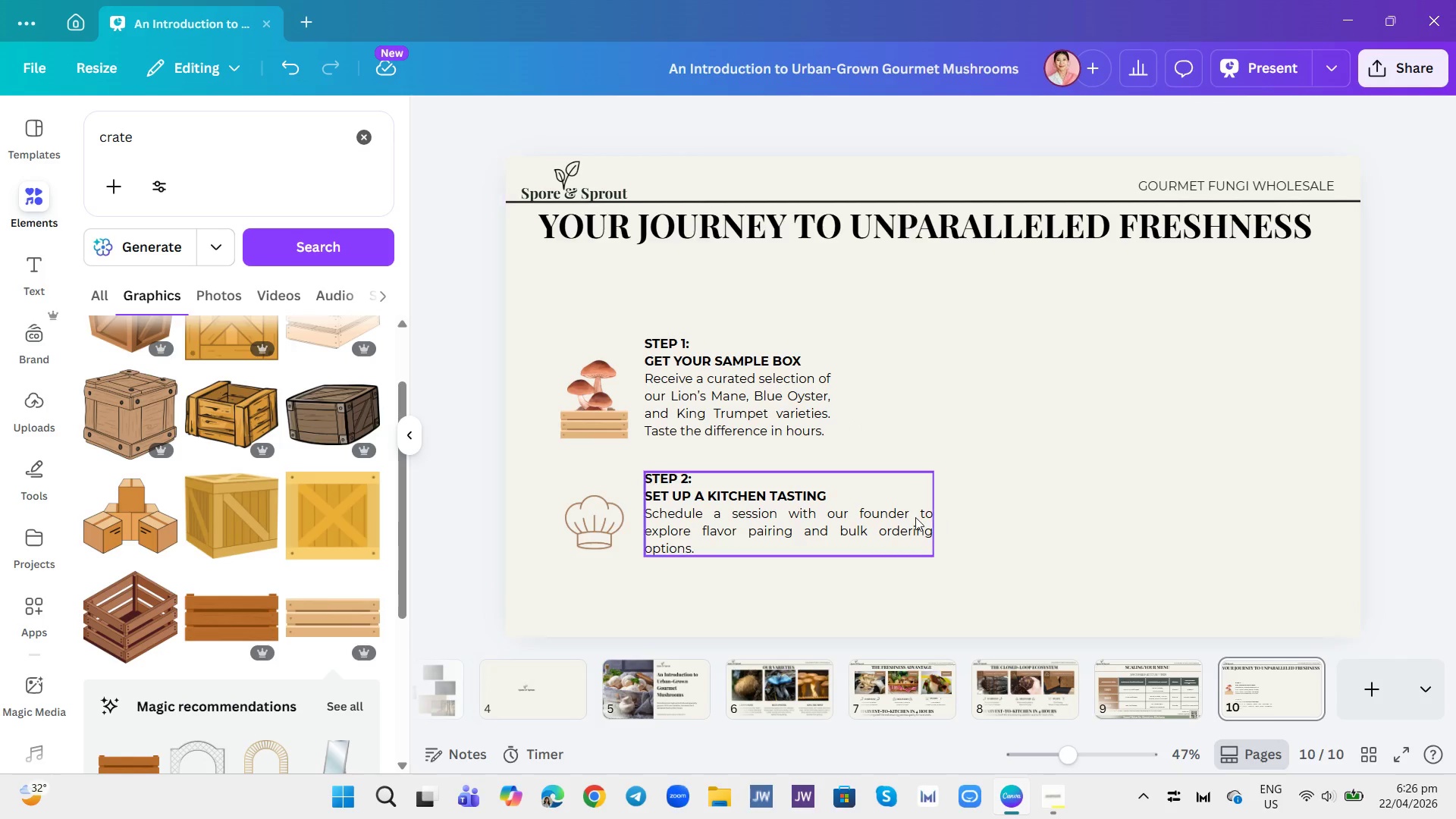 
left_click([913, 517])
 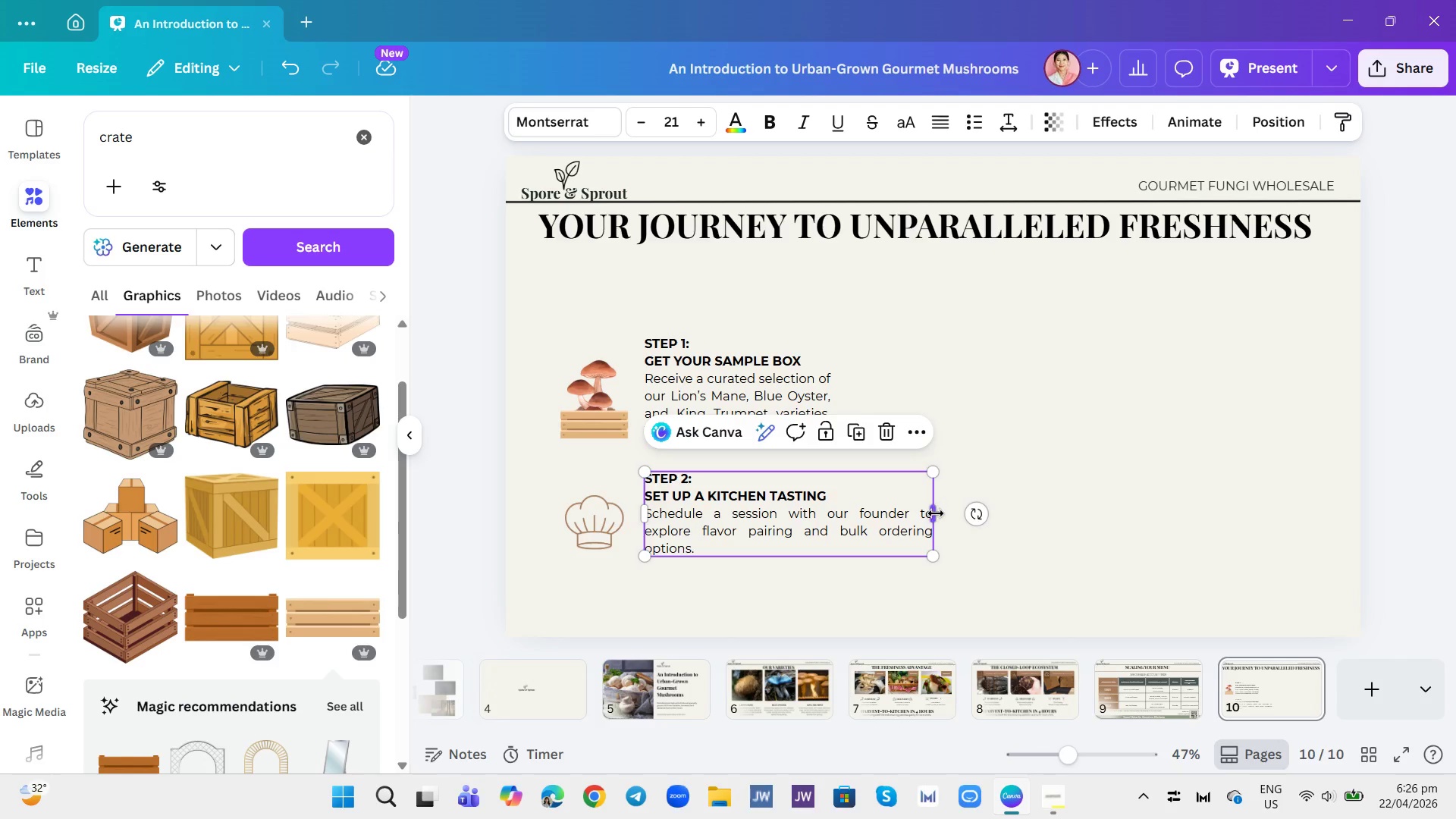 
left_click_drag(start_coordinate=[936, 513], to_coordinate=[899, 512])
 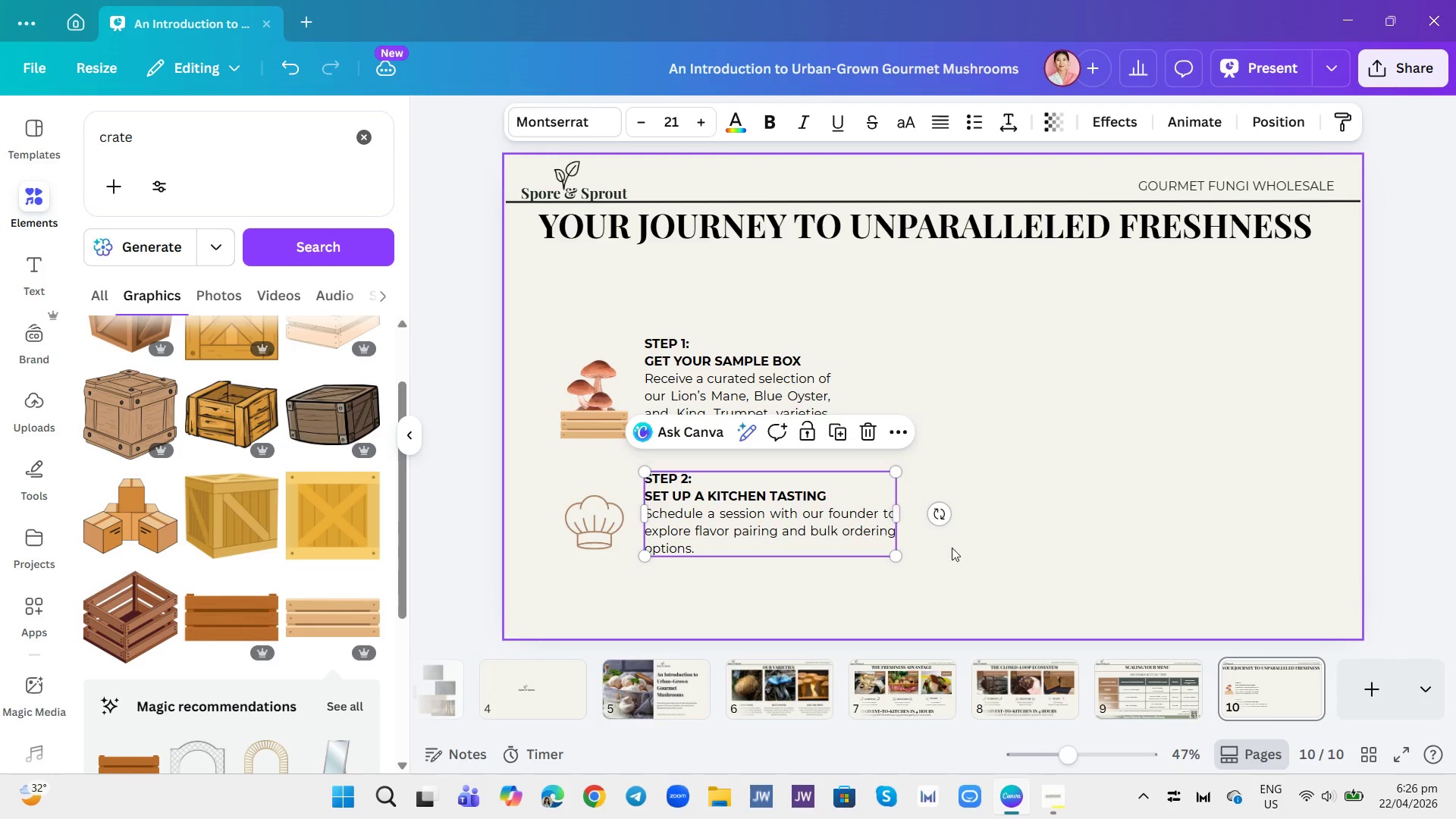 
left_click([955, 552])
 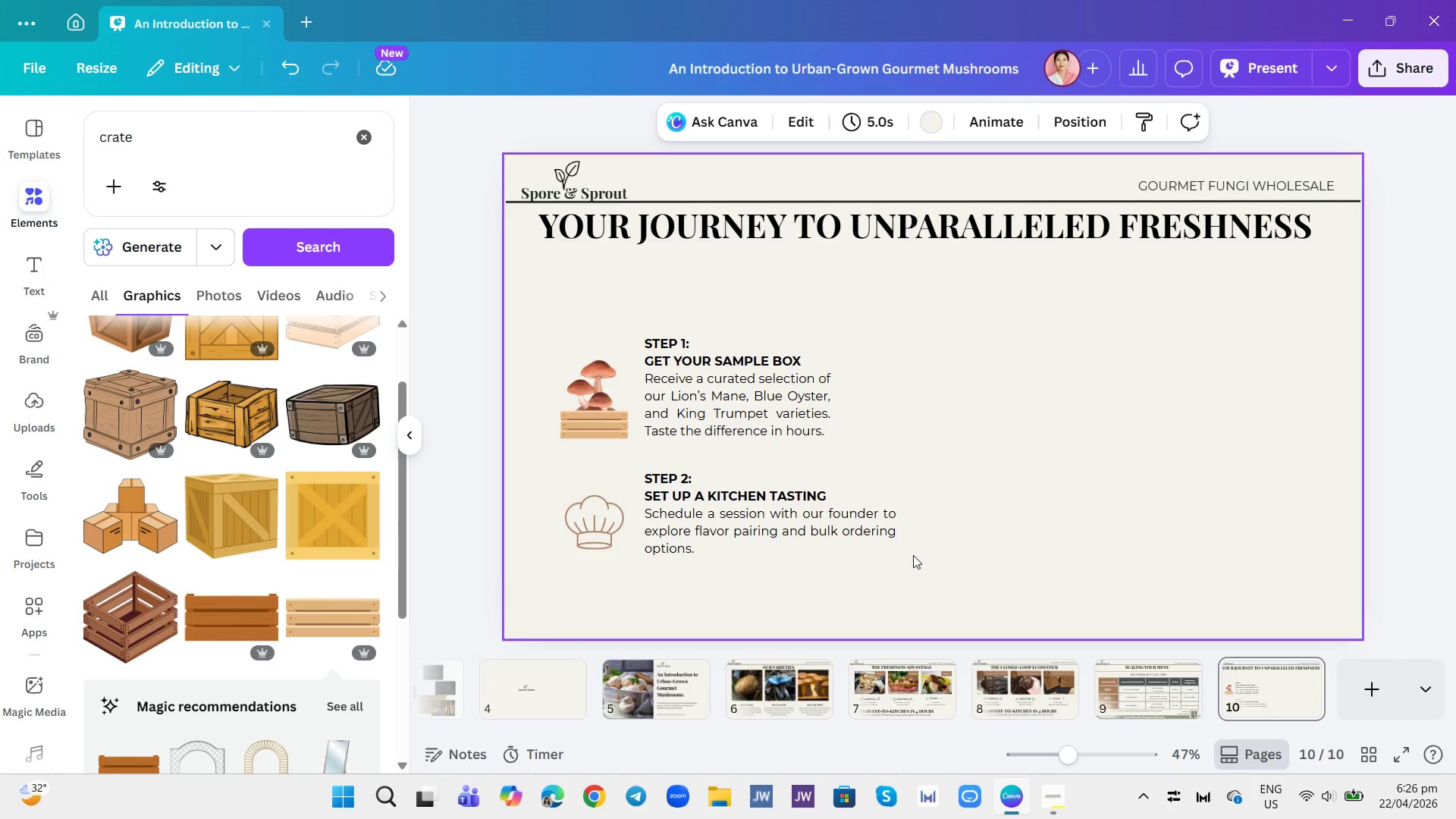 
left_click([876, 535])
 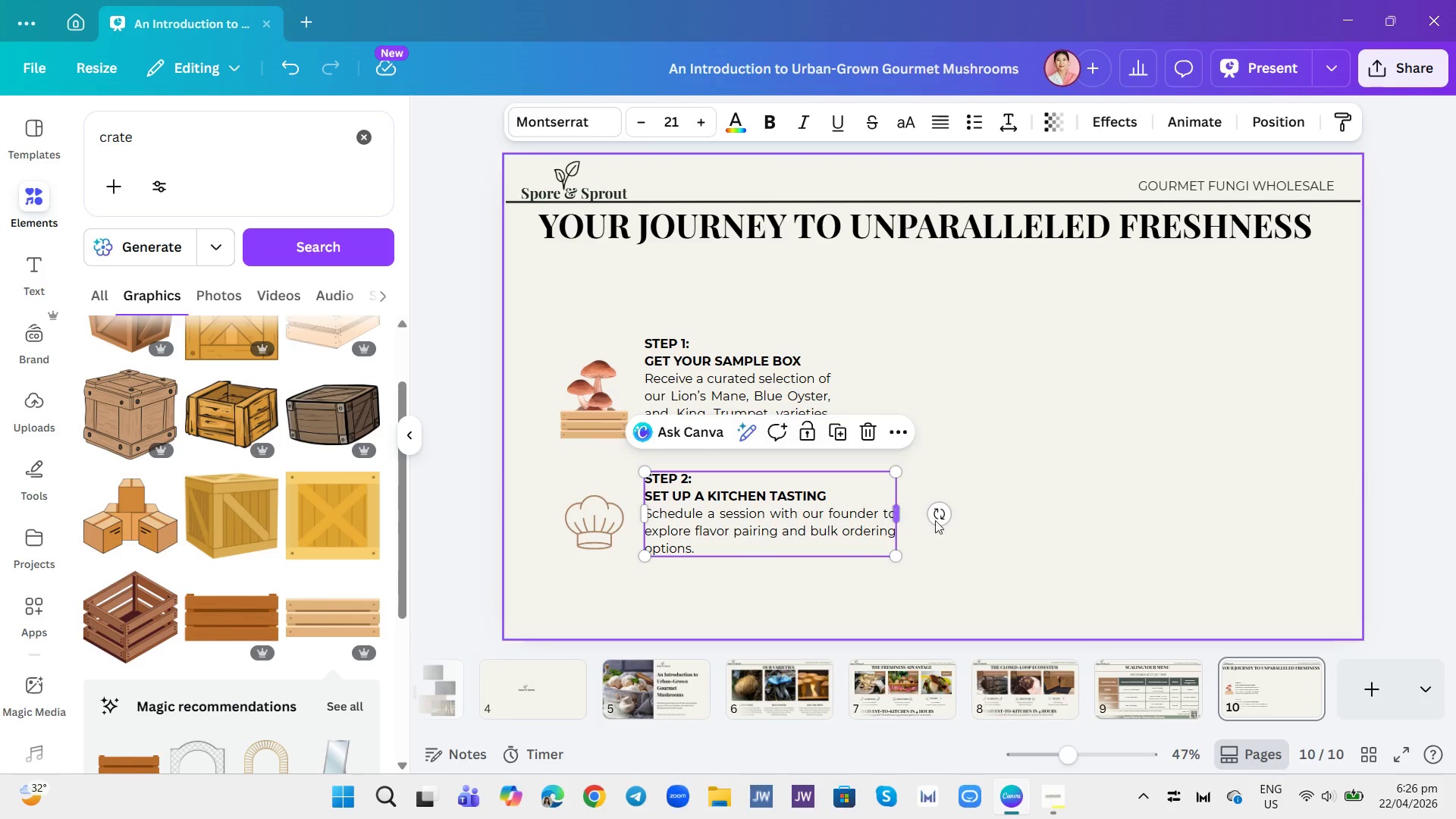 
left_click_drag(start_coordinate=[786, 511], to_coordinate=[782, 511])
 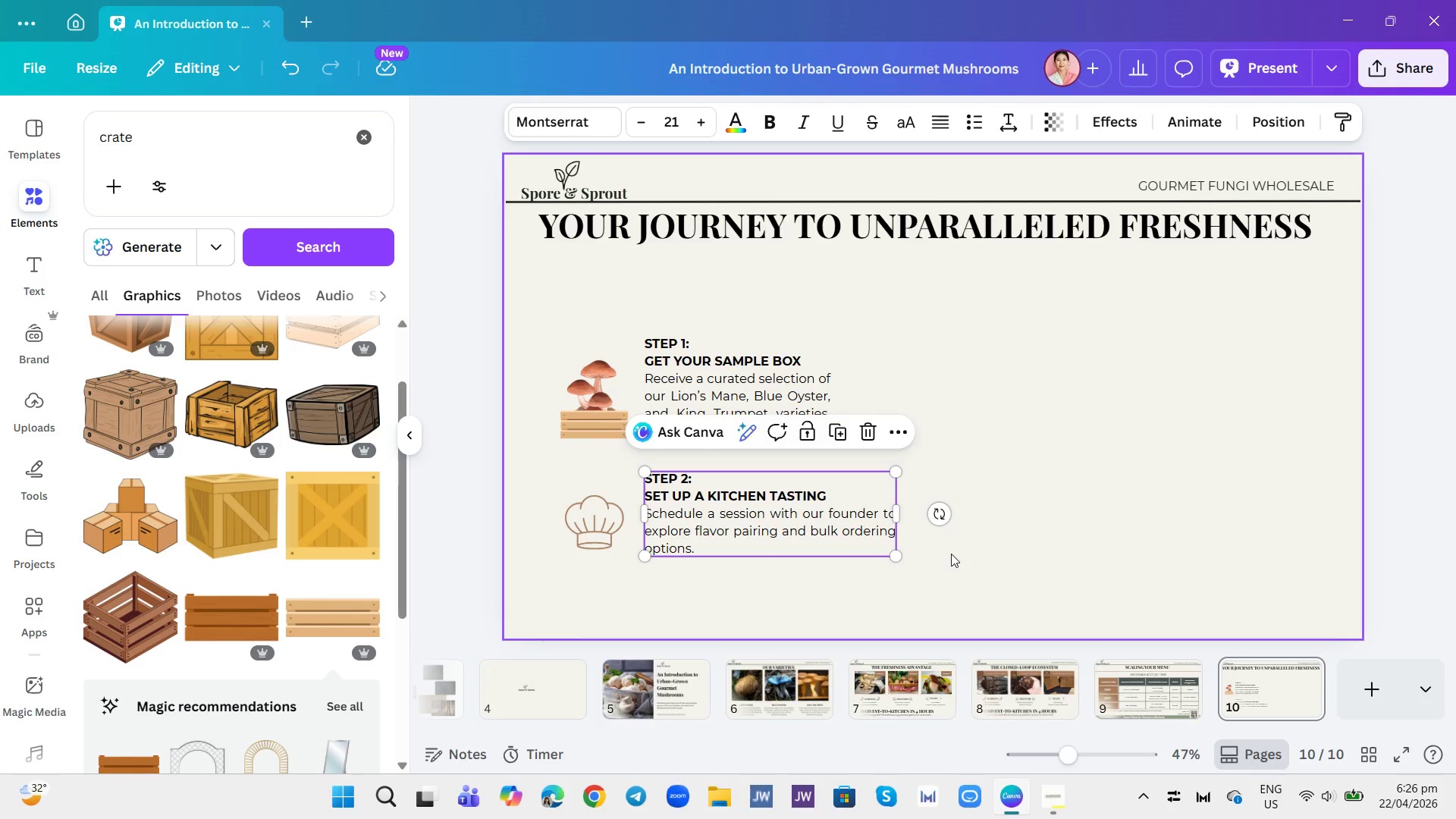 
left_click([951, 554])
 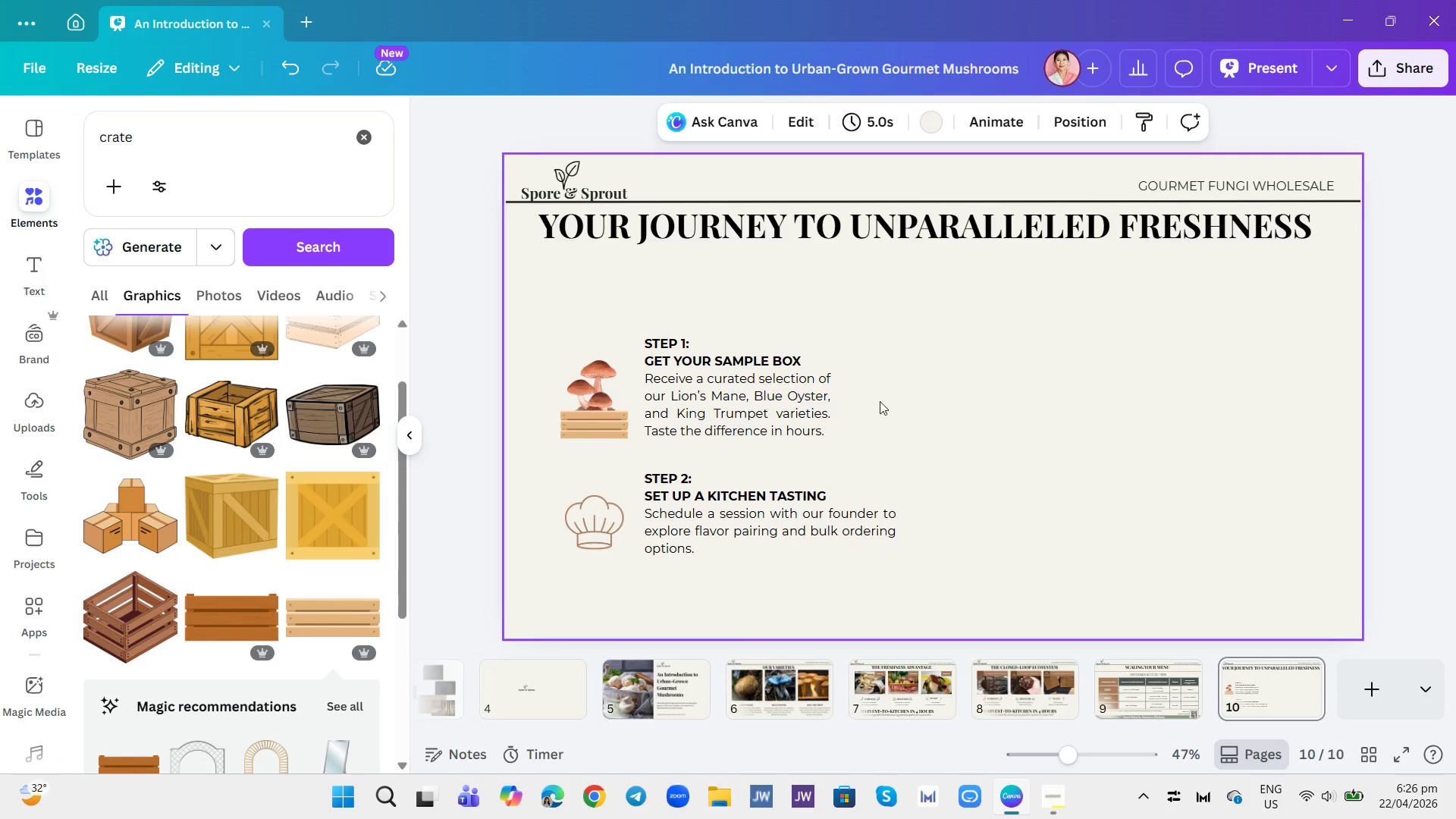 
left_click([777, 408])
 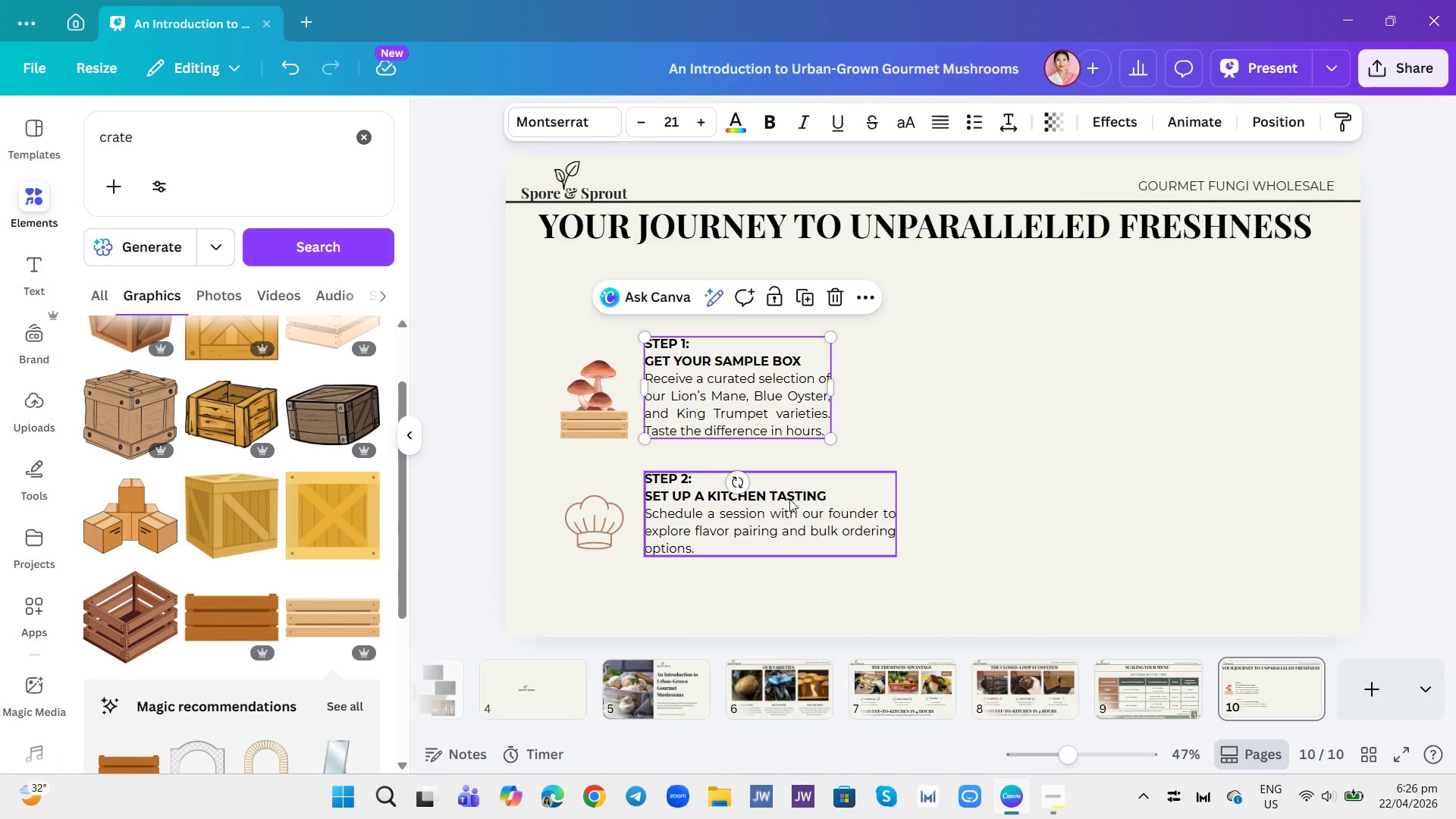 
left_click([792, 508])
 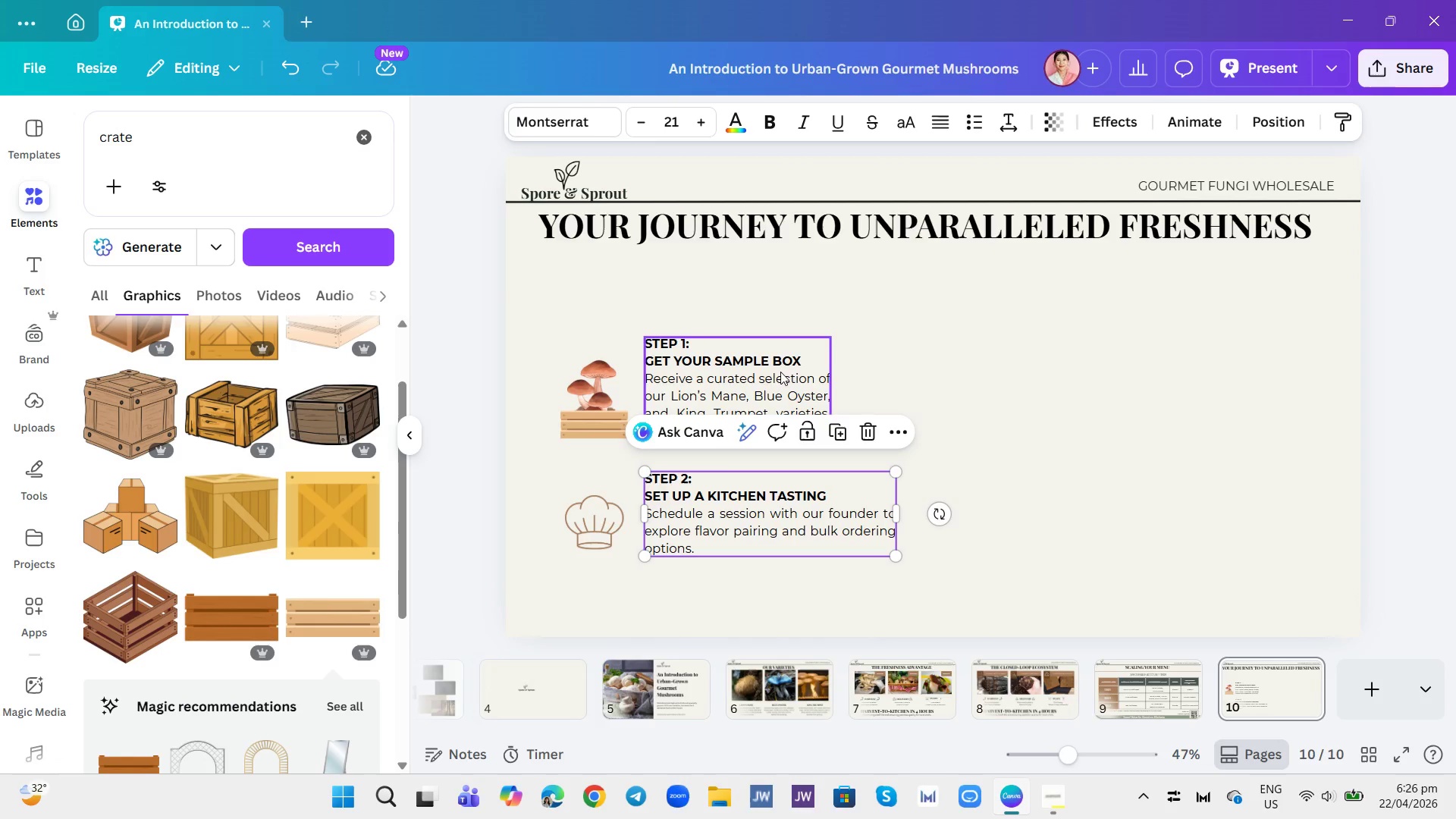 
left_click([780, 368])
 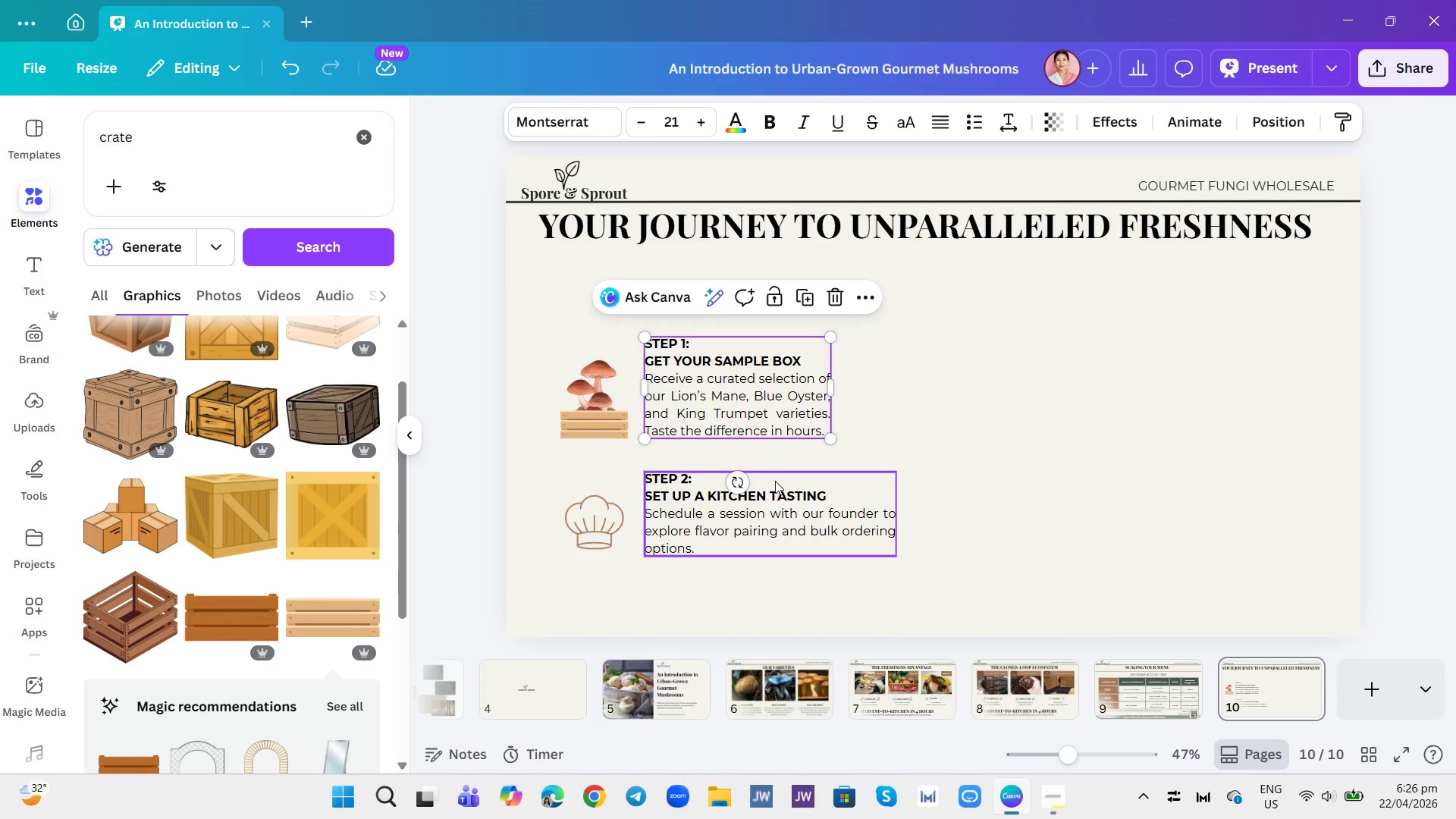 
left_click([770, 496])
 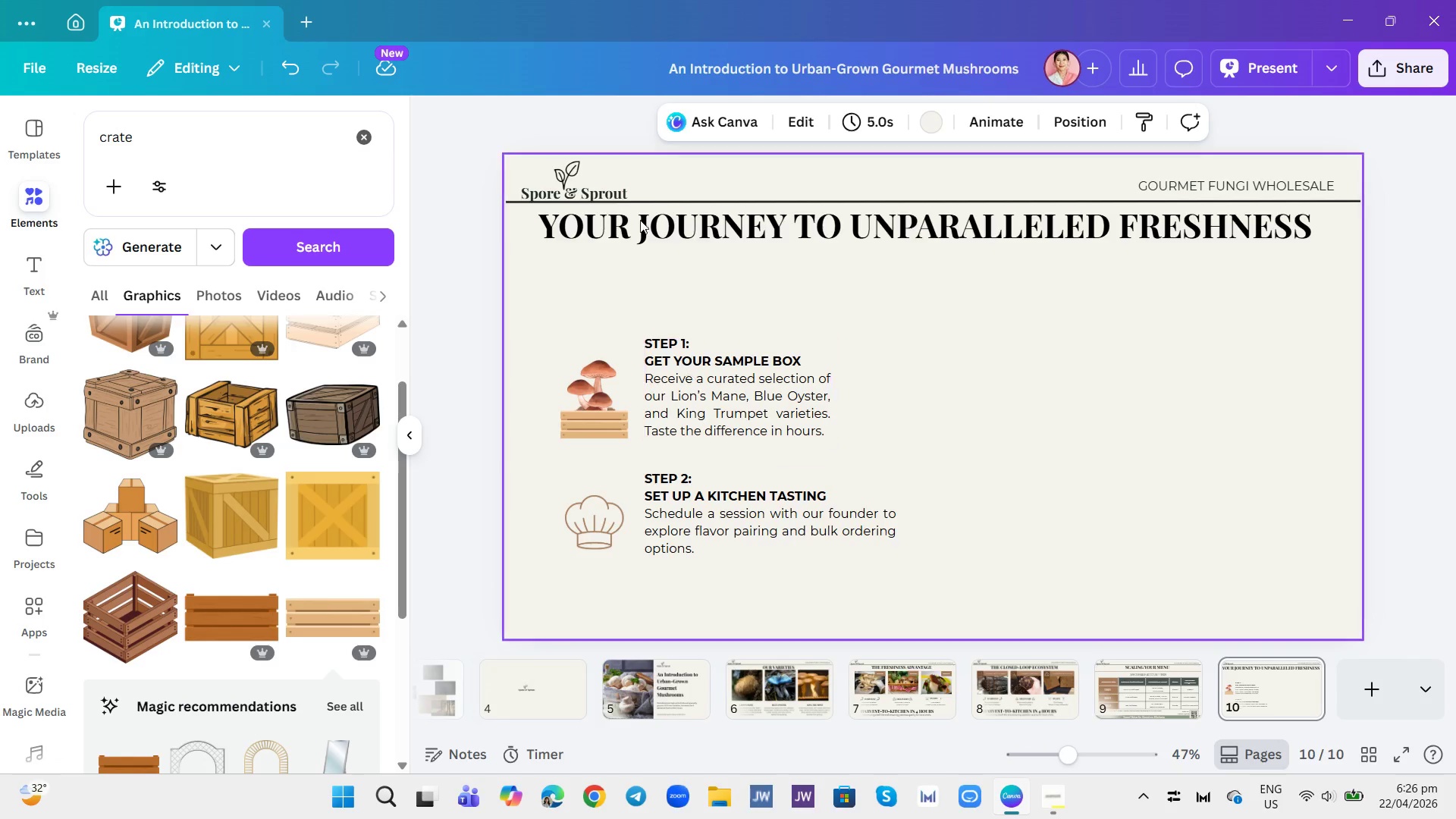 
wait(7.61)
 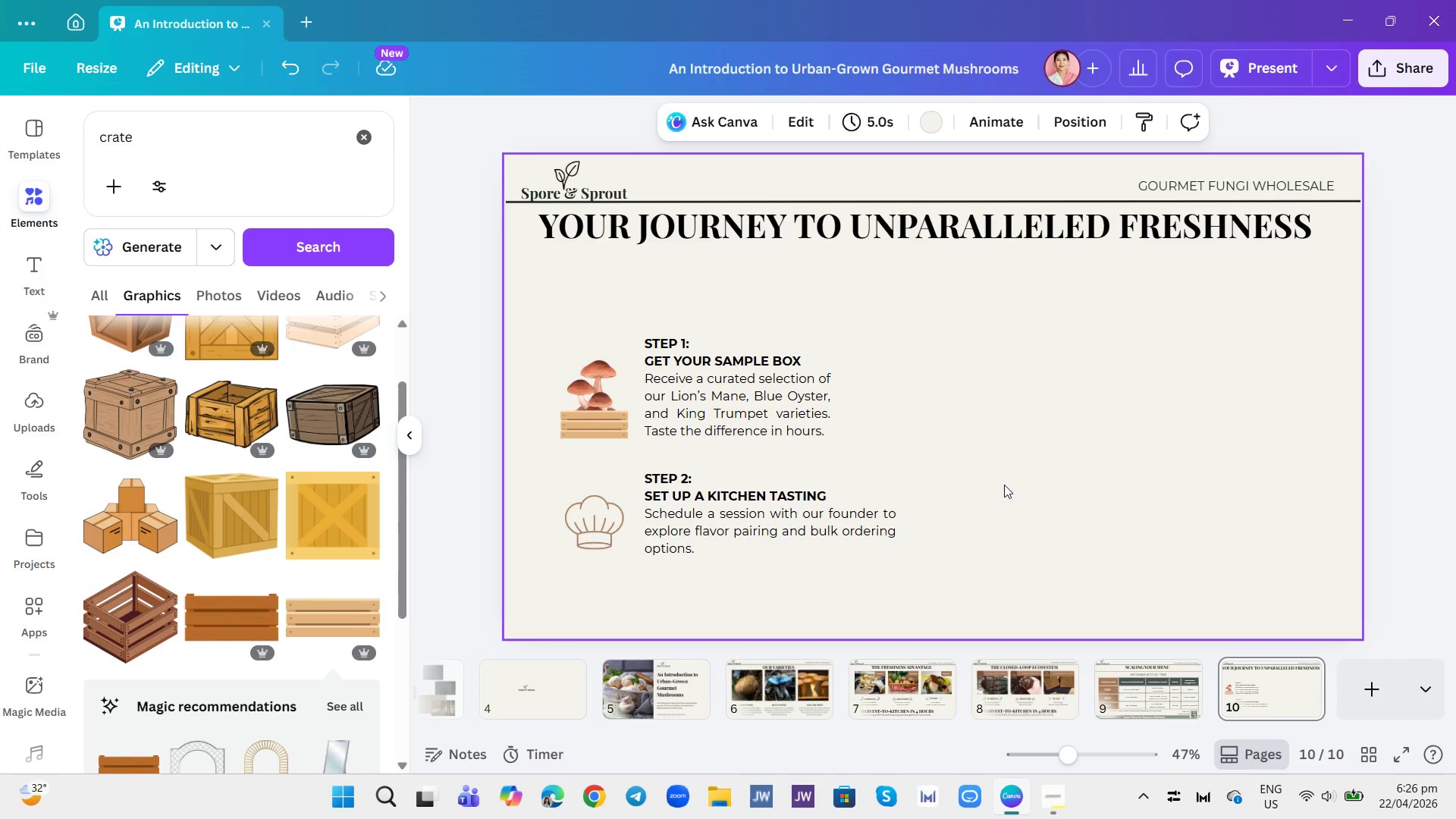 
left_click_drag(start_coordinate=[556, 303], to_coordinate=[799, 546])
 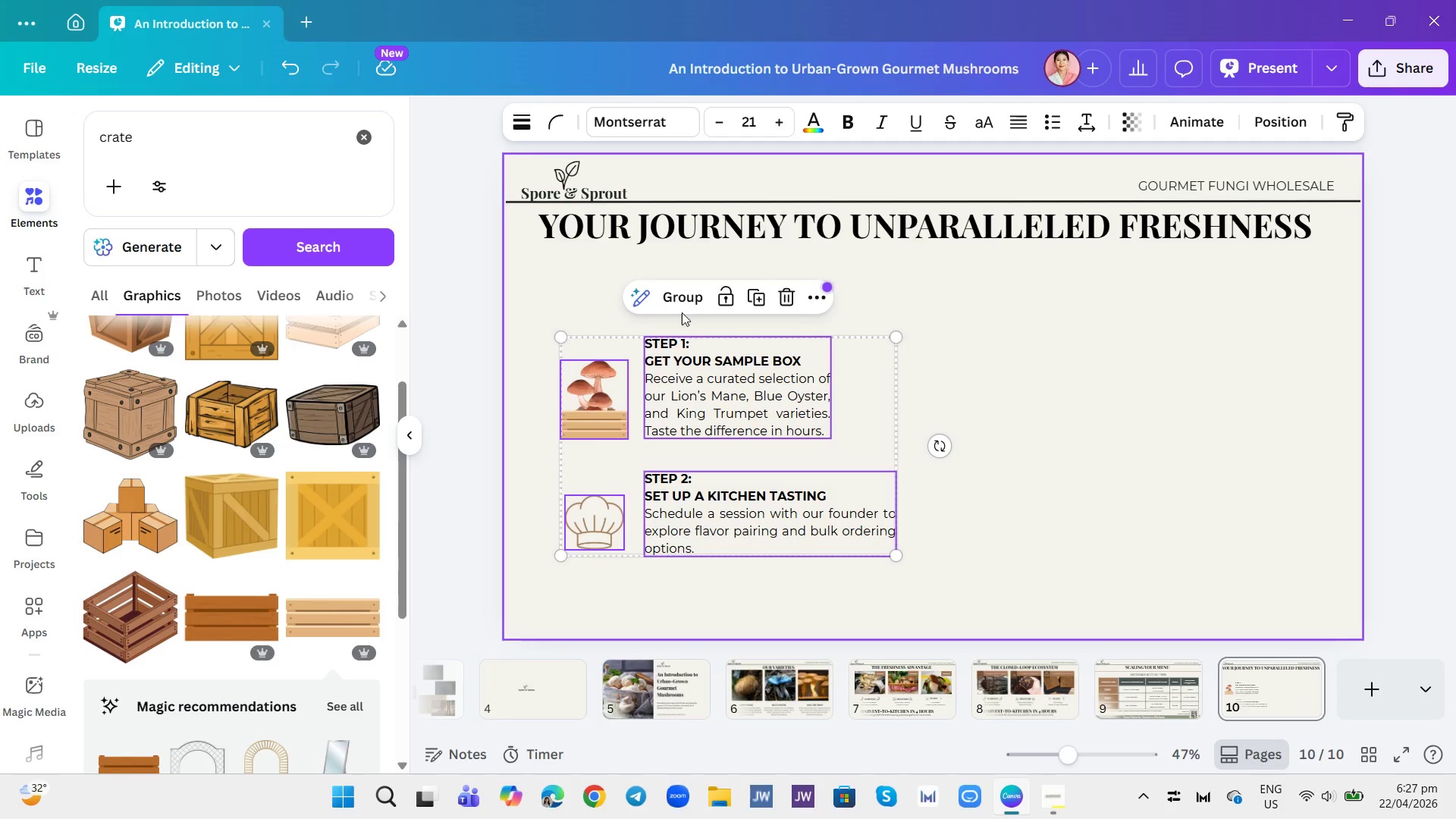 
left_click([674, 288])
 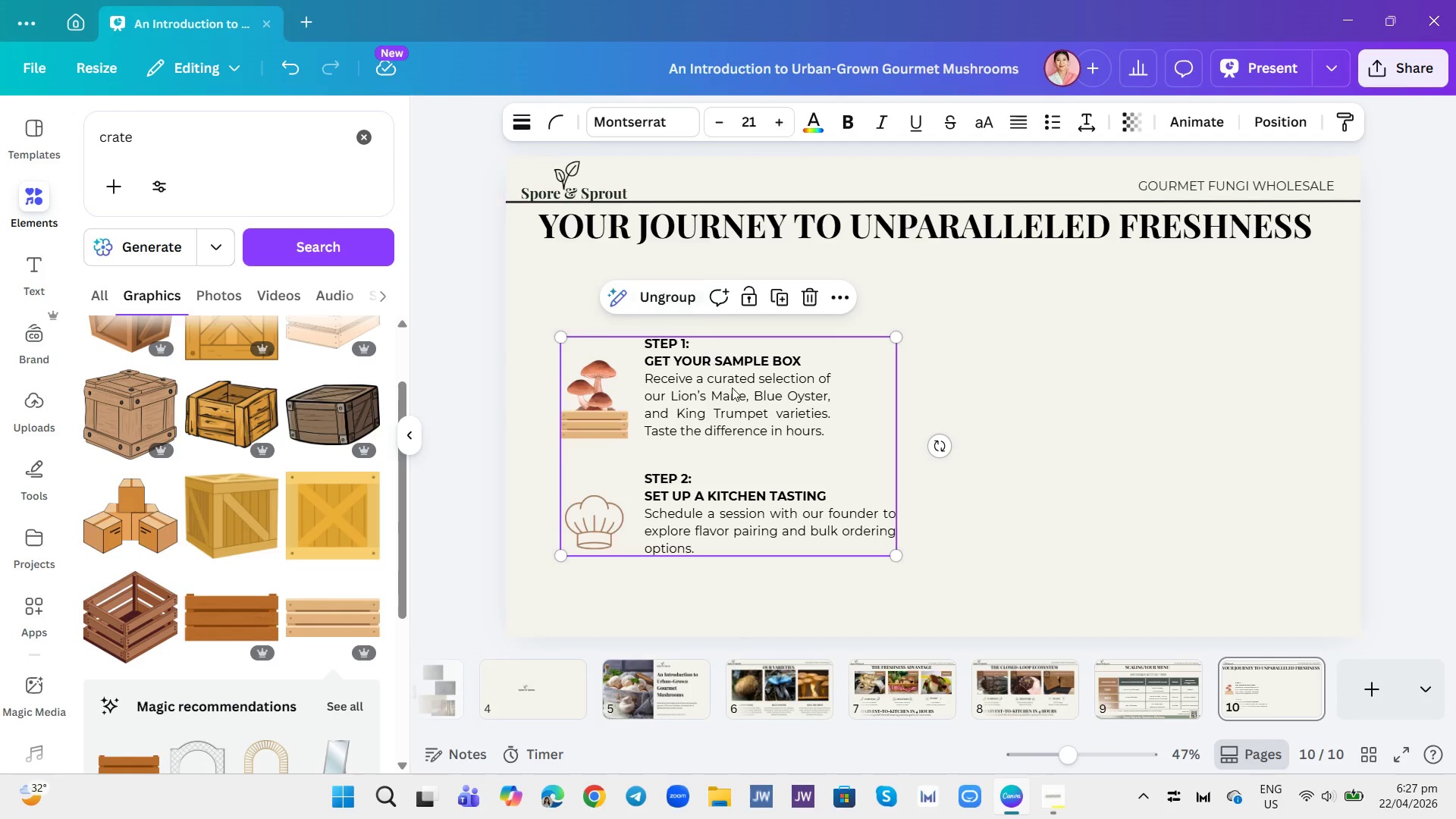 
left_click_drag(start_coordinate=[736, 394], to_coordinate=[712, 387])
 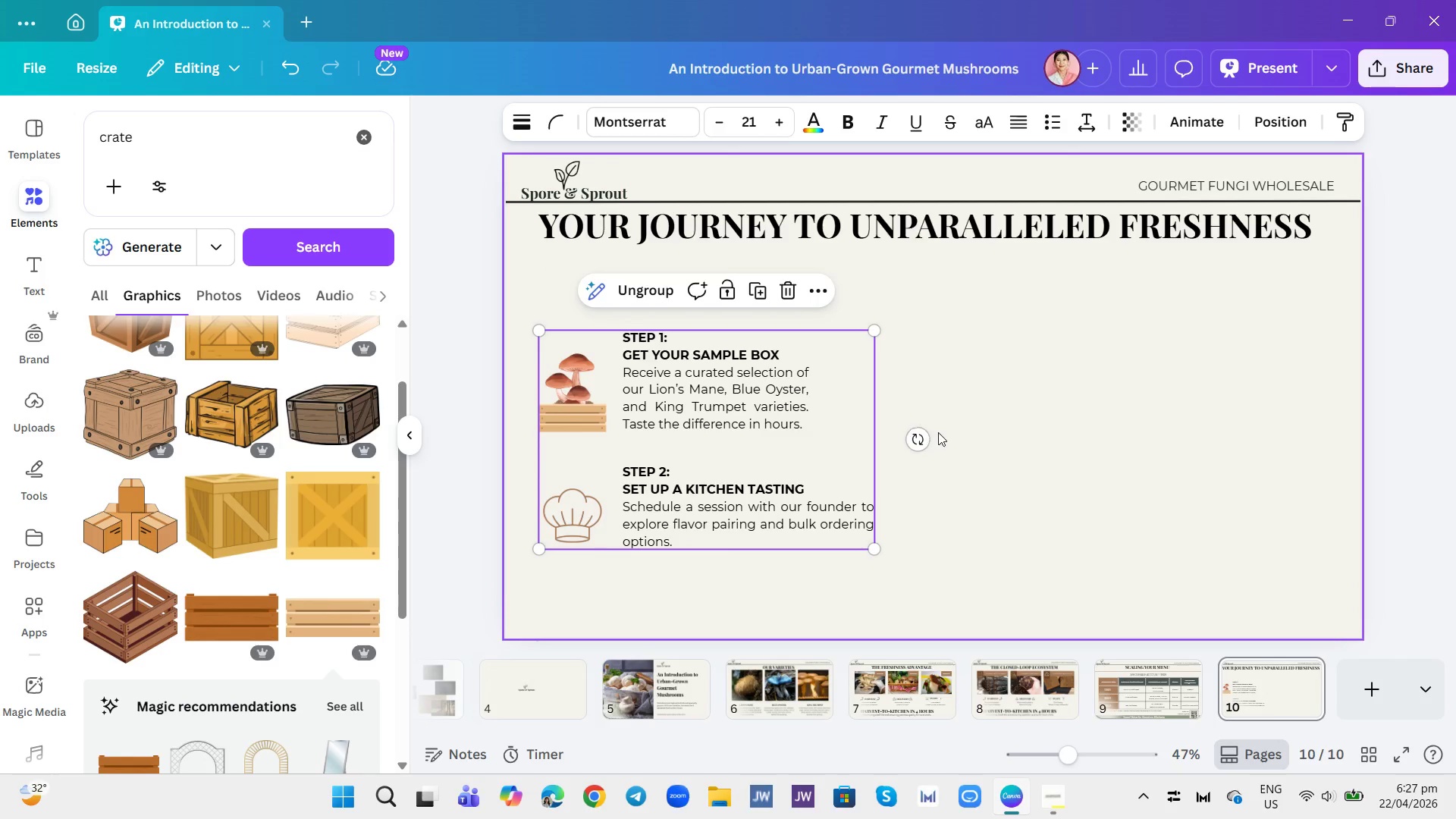 
left_click([942, 434])
 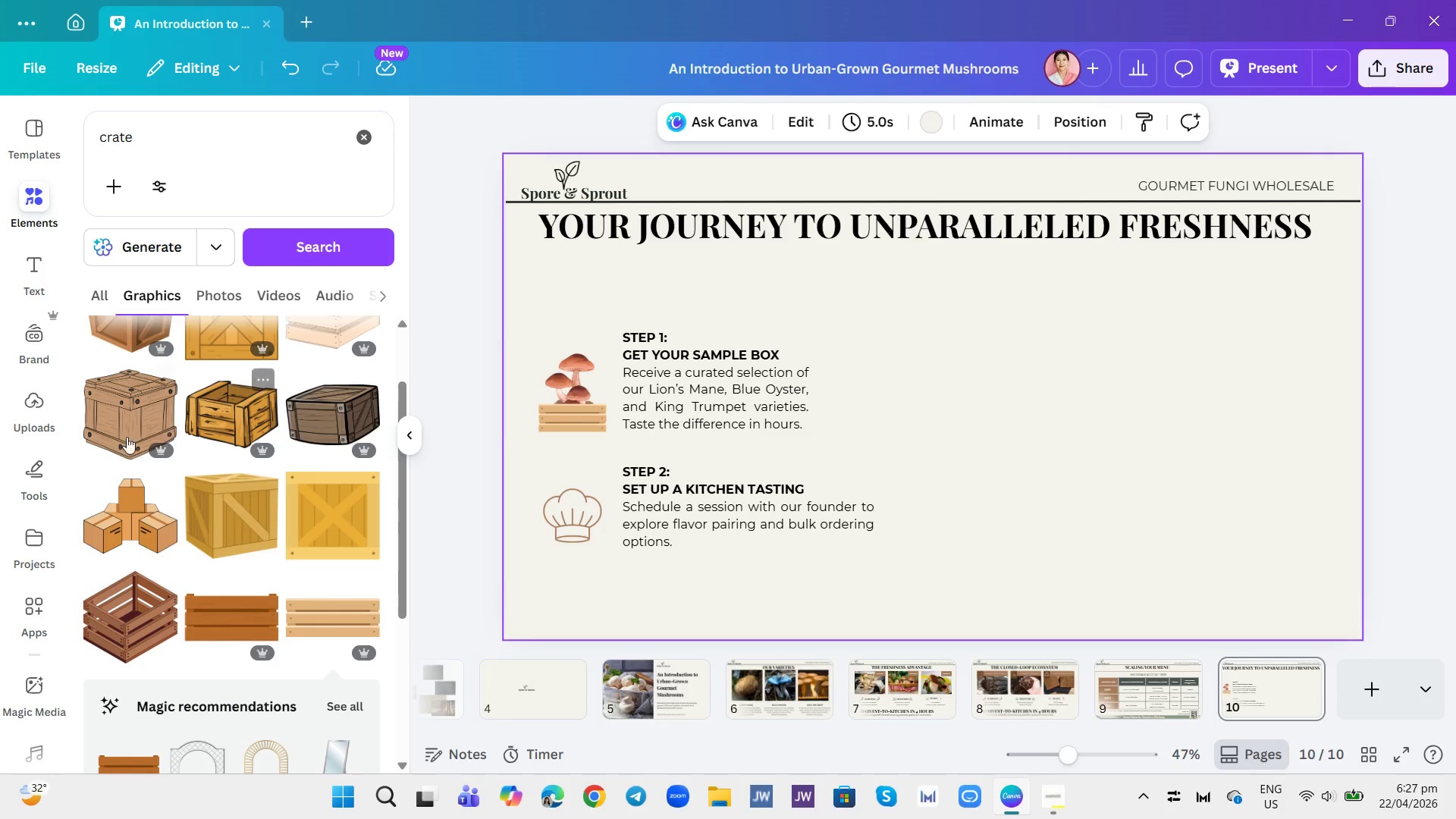 
left_click([39, 477])
 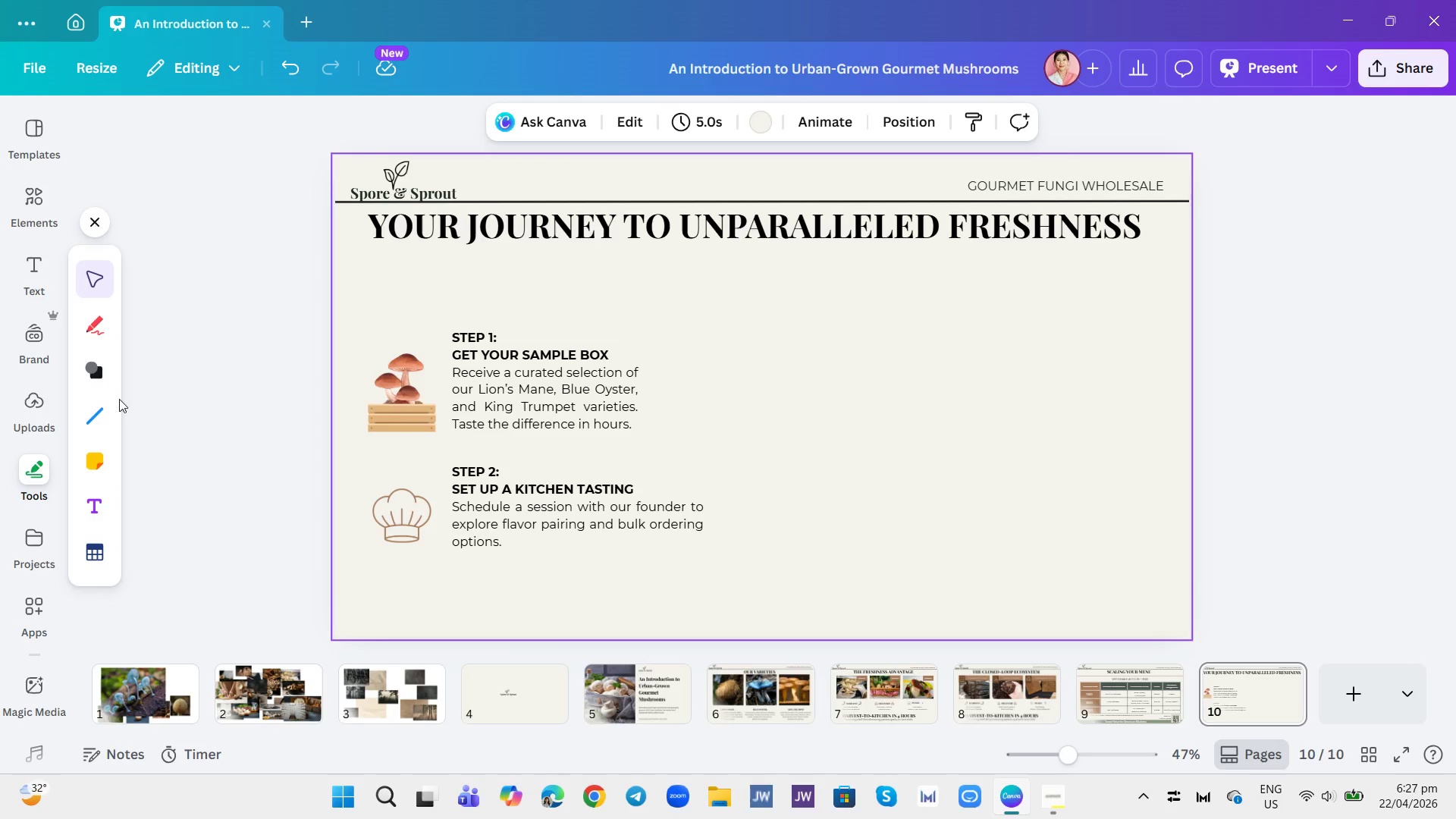 
left_click([102, 415])
 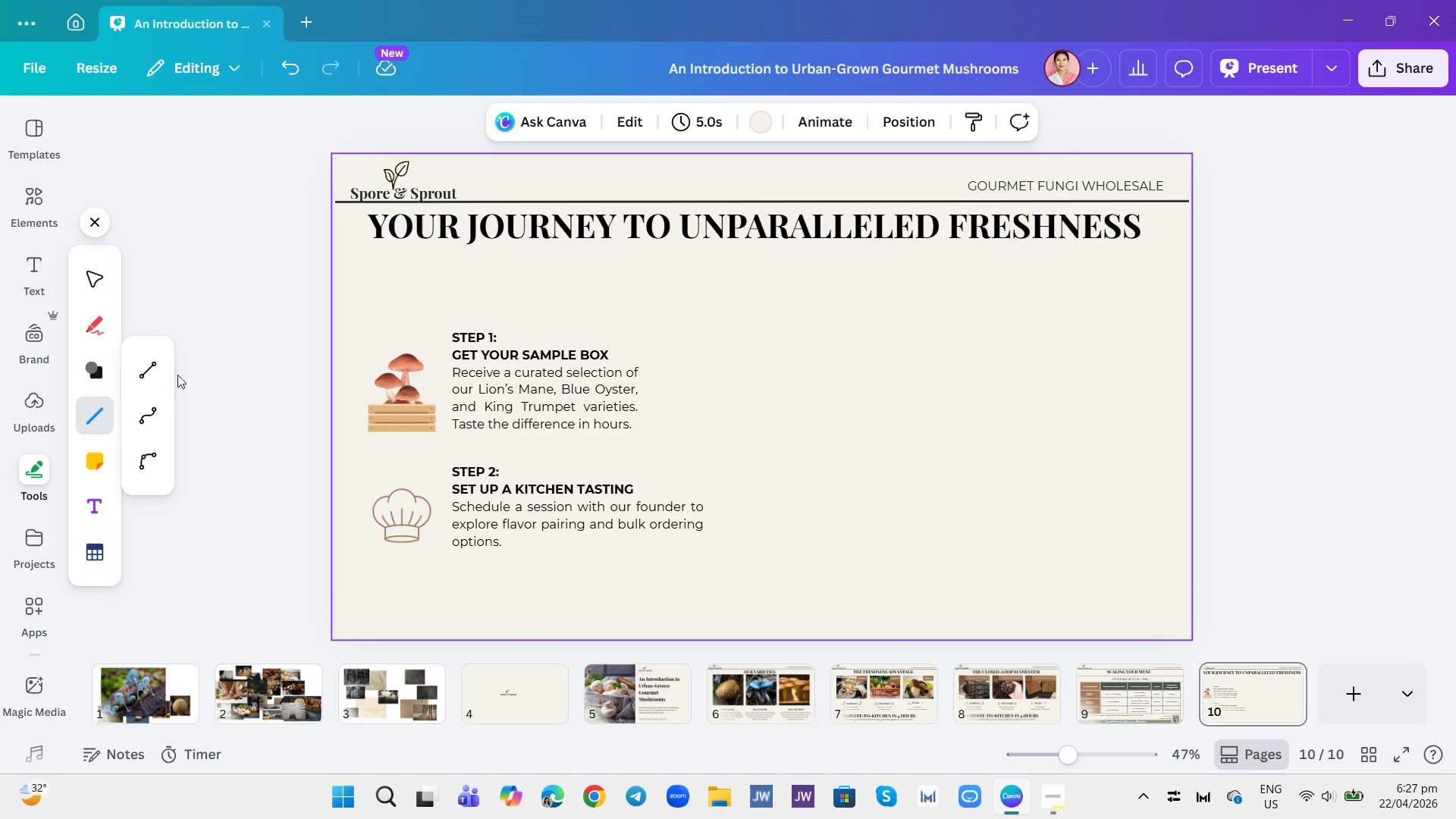 
left_click([155, 369])
 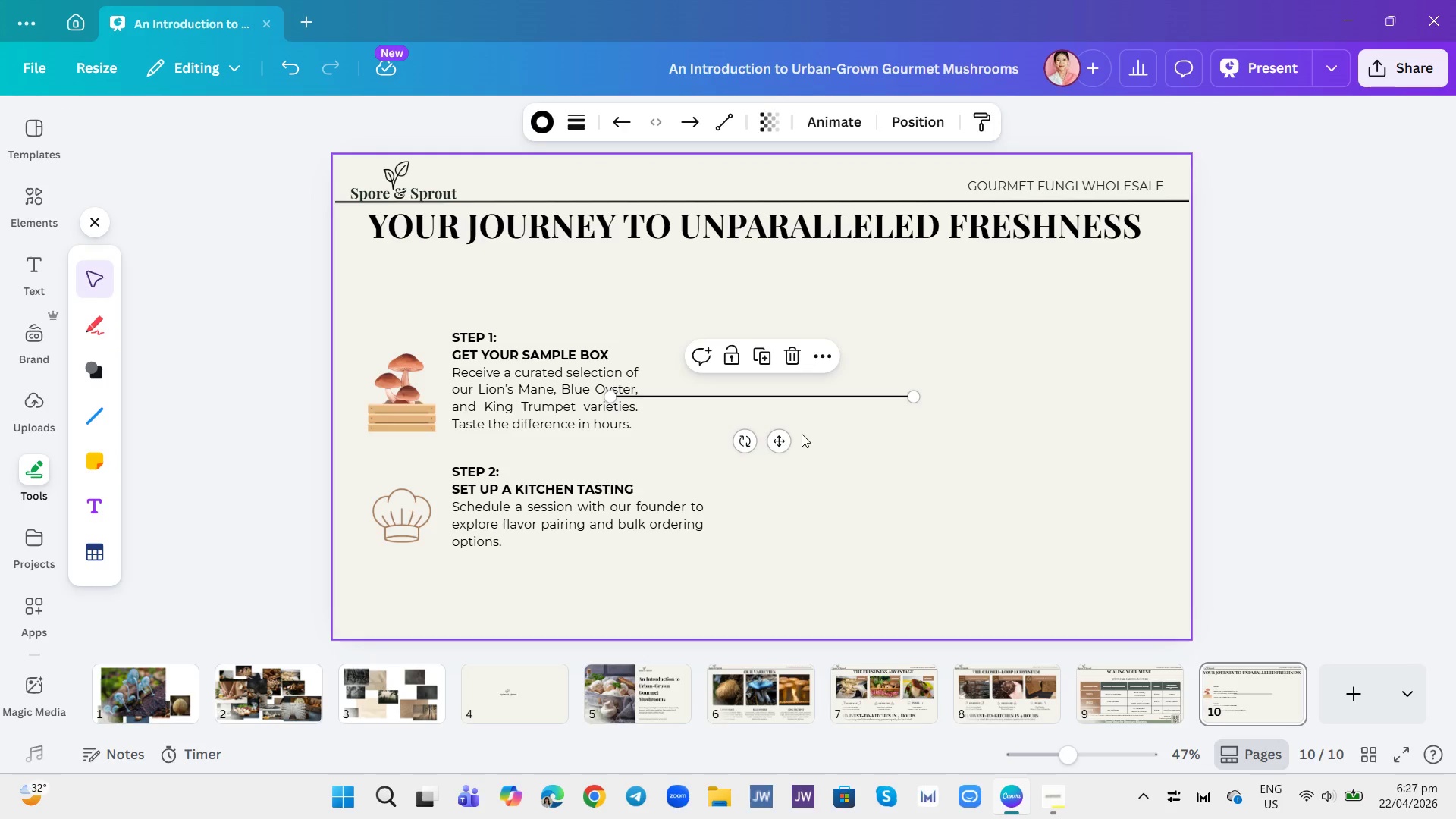 
left_click_drag(start_coordinate=[782, 442], to_coordinate=[854, 464])
 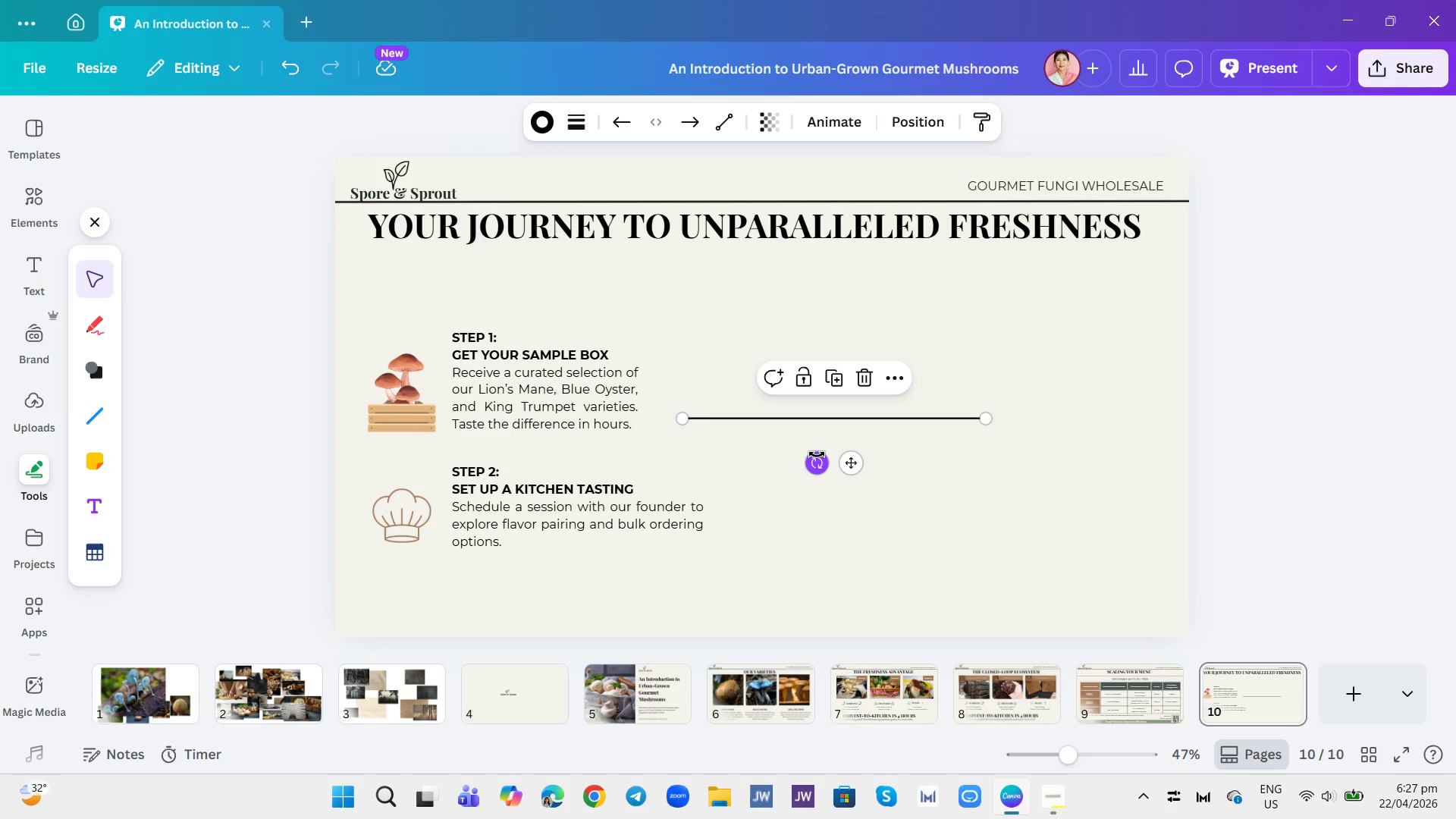 
left_click_drag(start_coordinate=[818, 457], to_coordinate=[914, 434])
 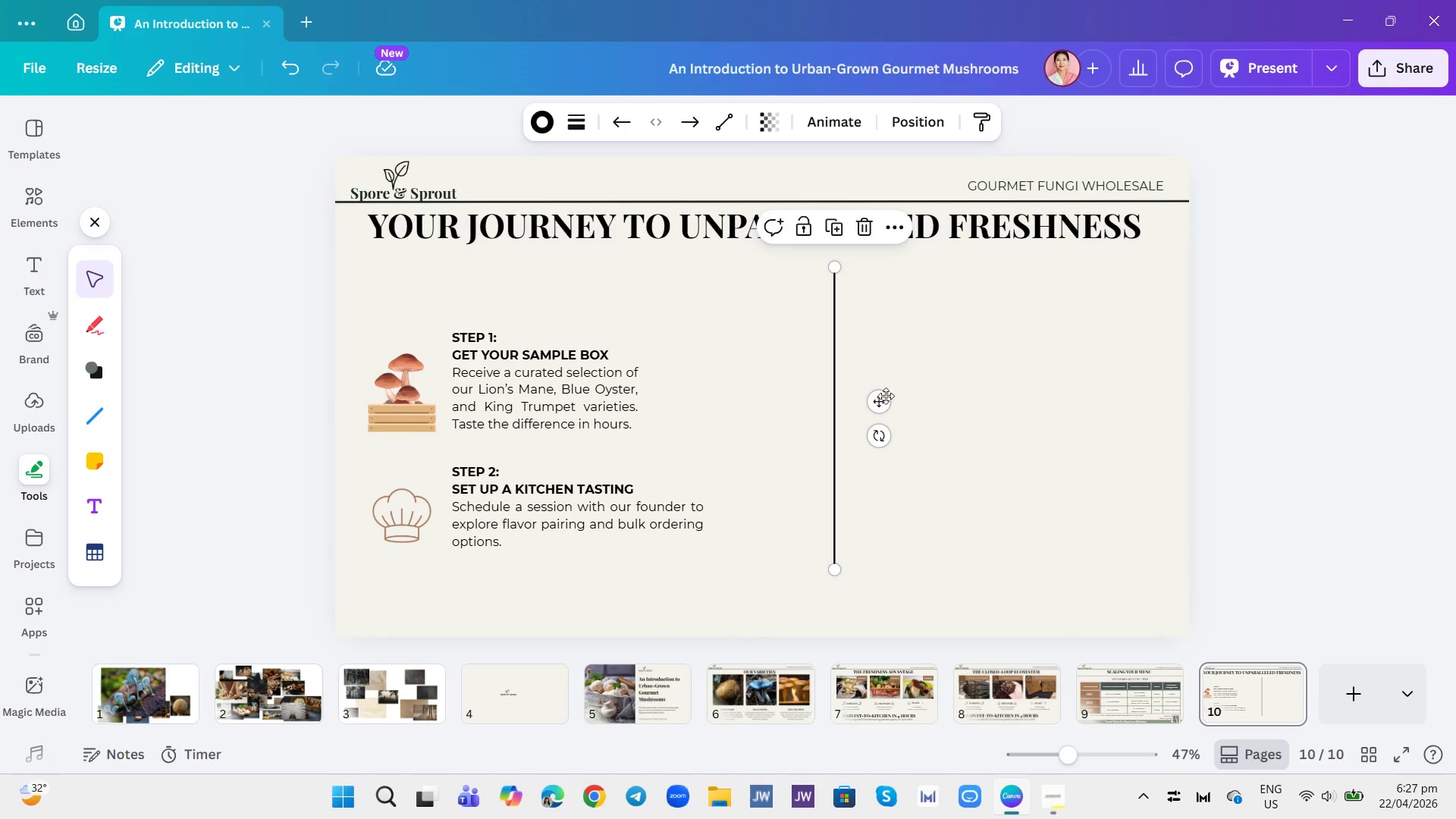 
left_click_drag(start_coordinate=[883, 404], to_coordinate=[764, 419])
 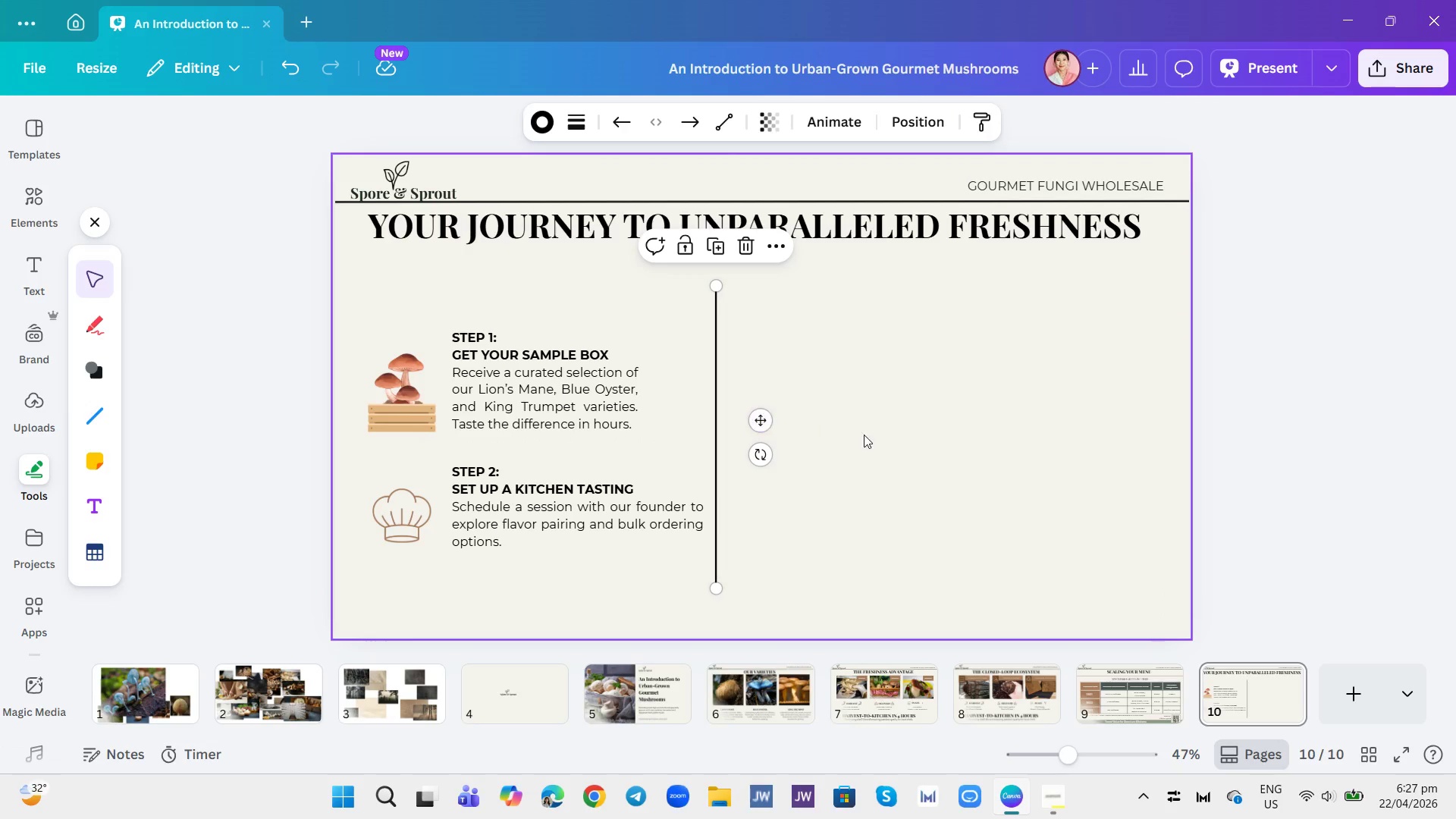 
left_click([864, 435])
 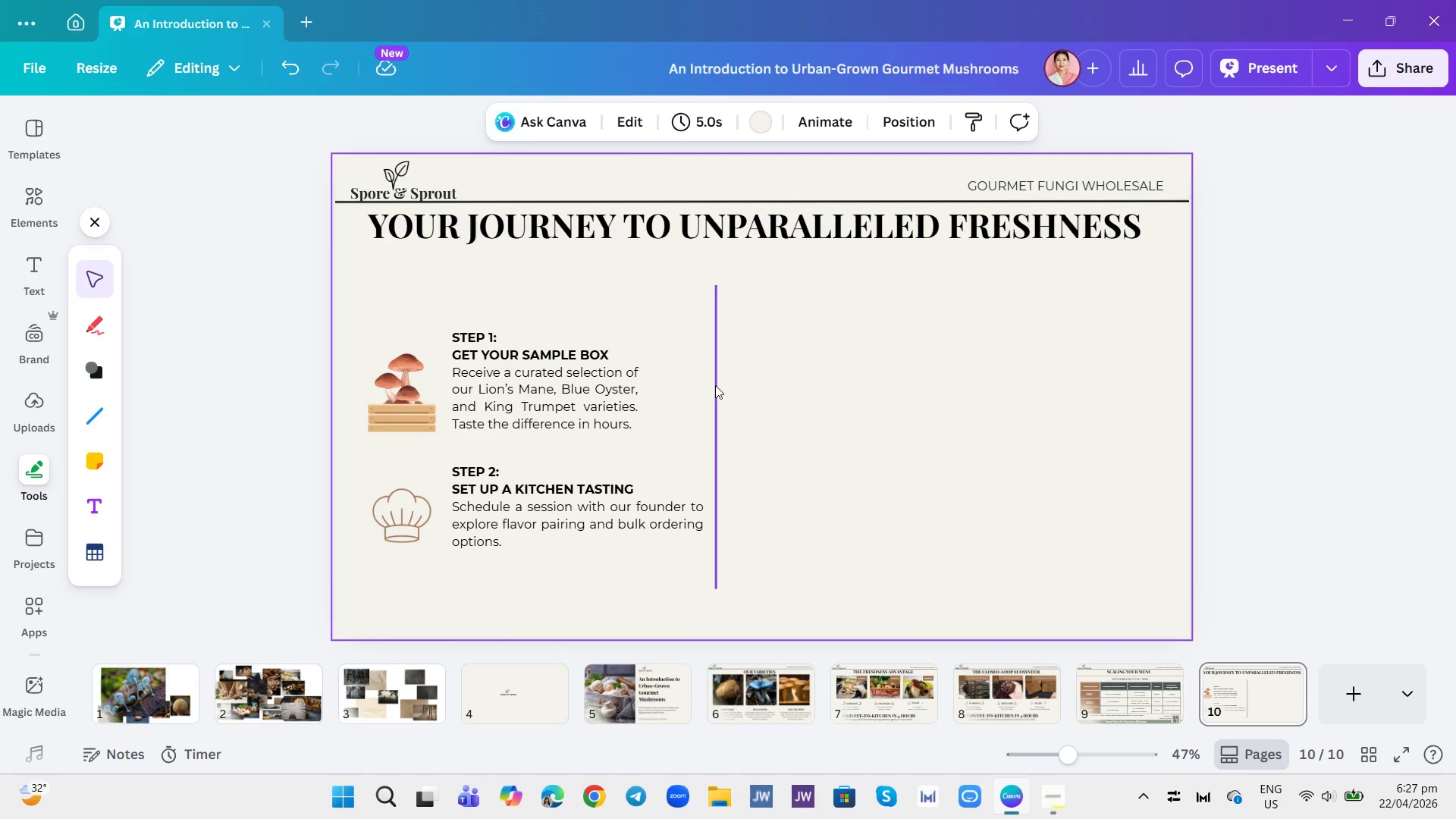 
left_click([715, 385])
 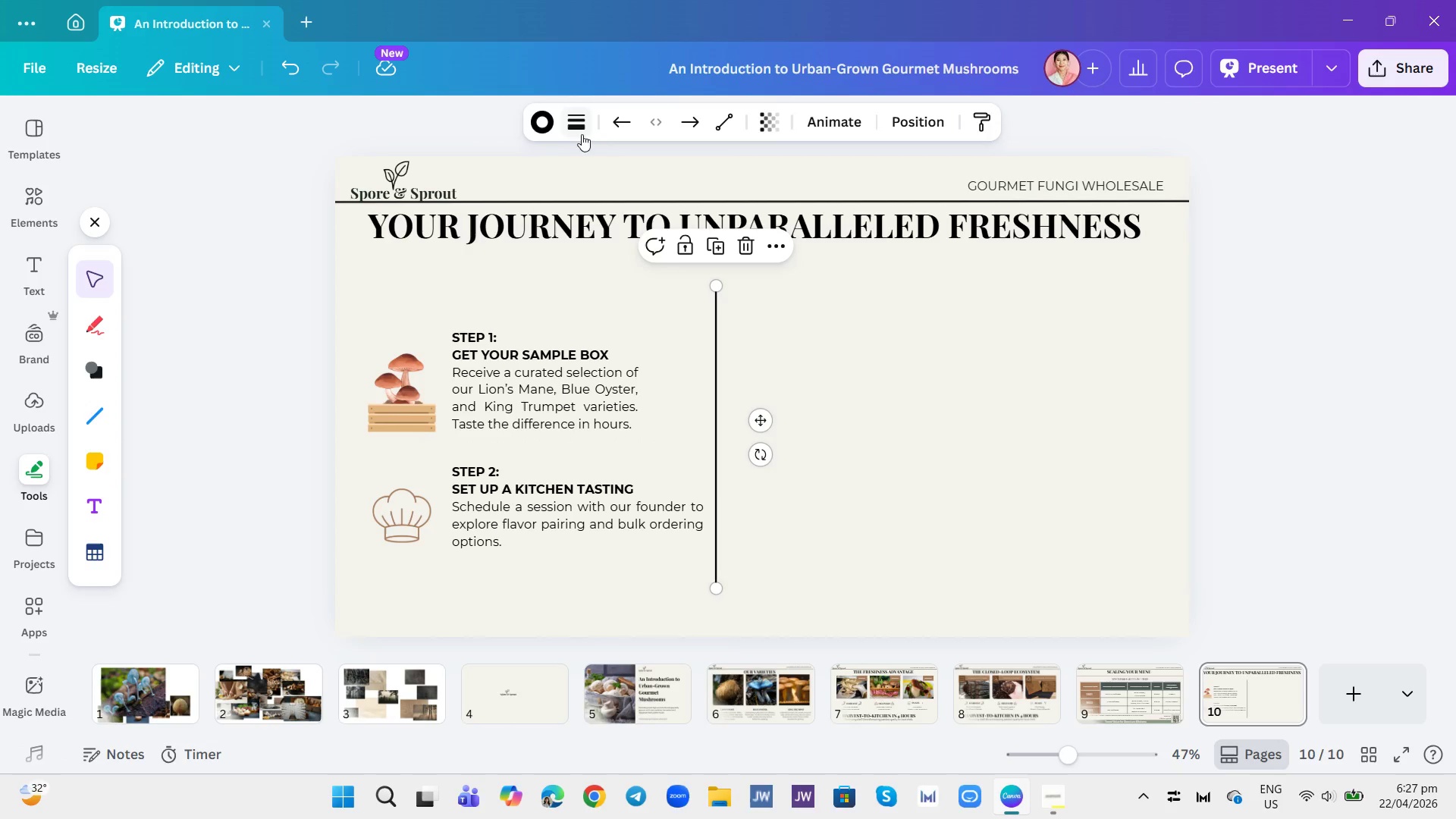 
left_click([535, 125])
 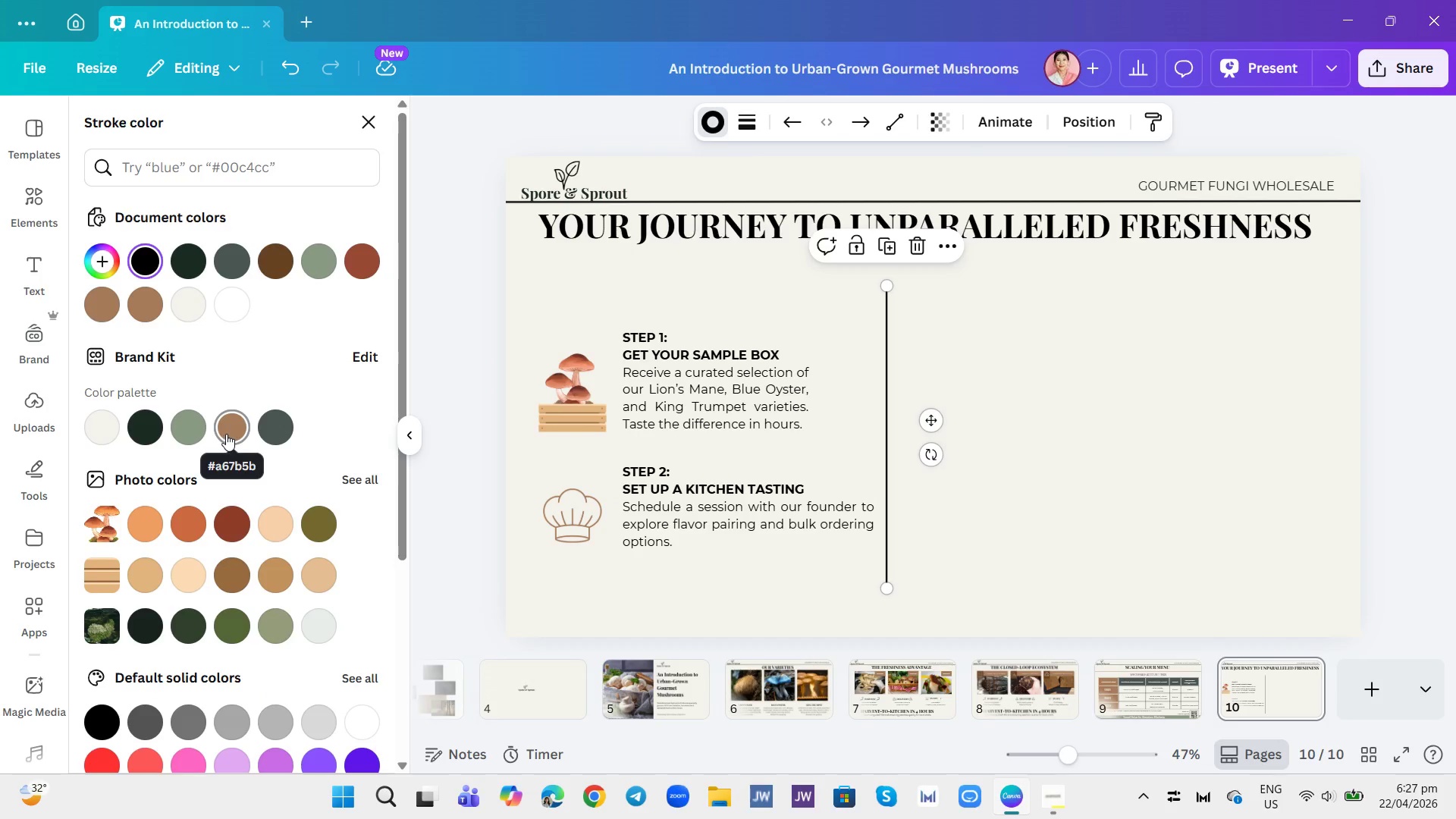 
left_click([226, 434])
 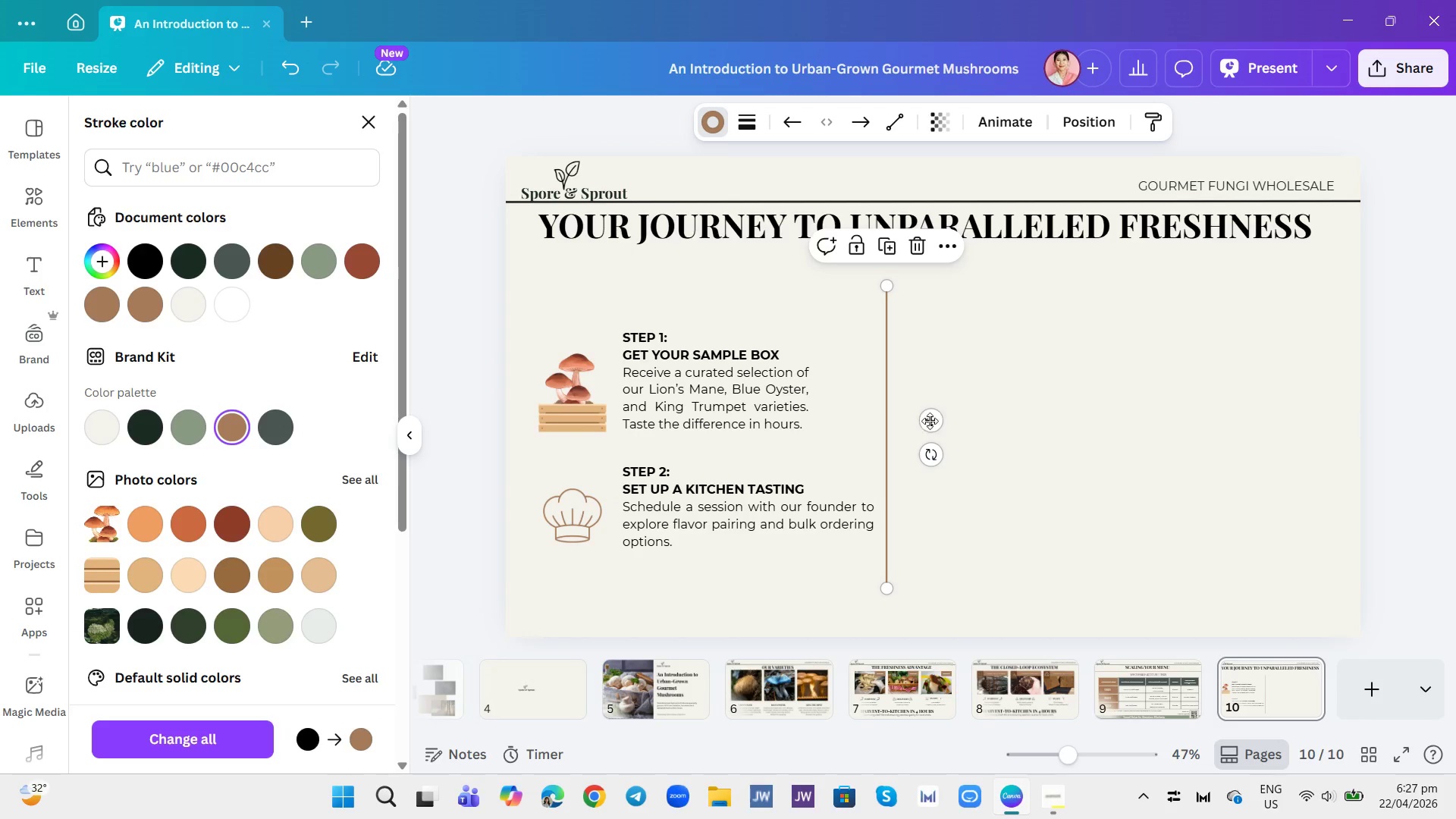 
left_click([980, 422])
 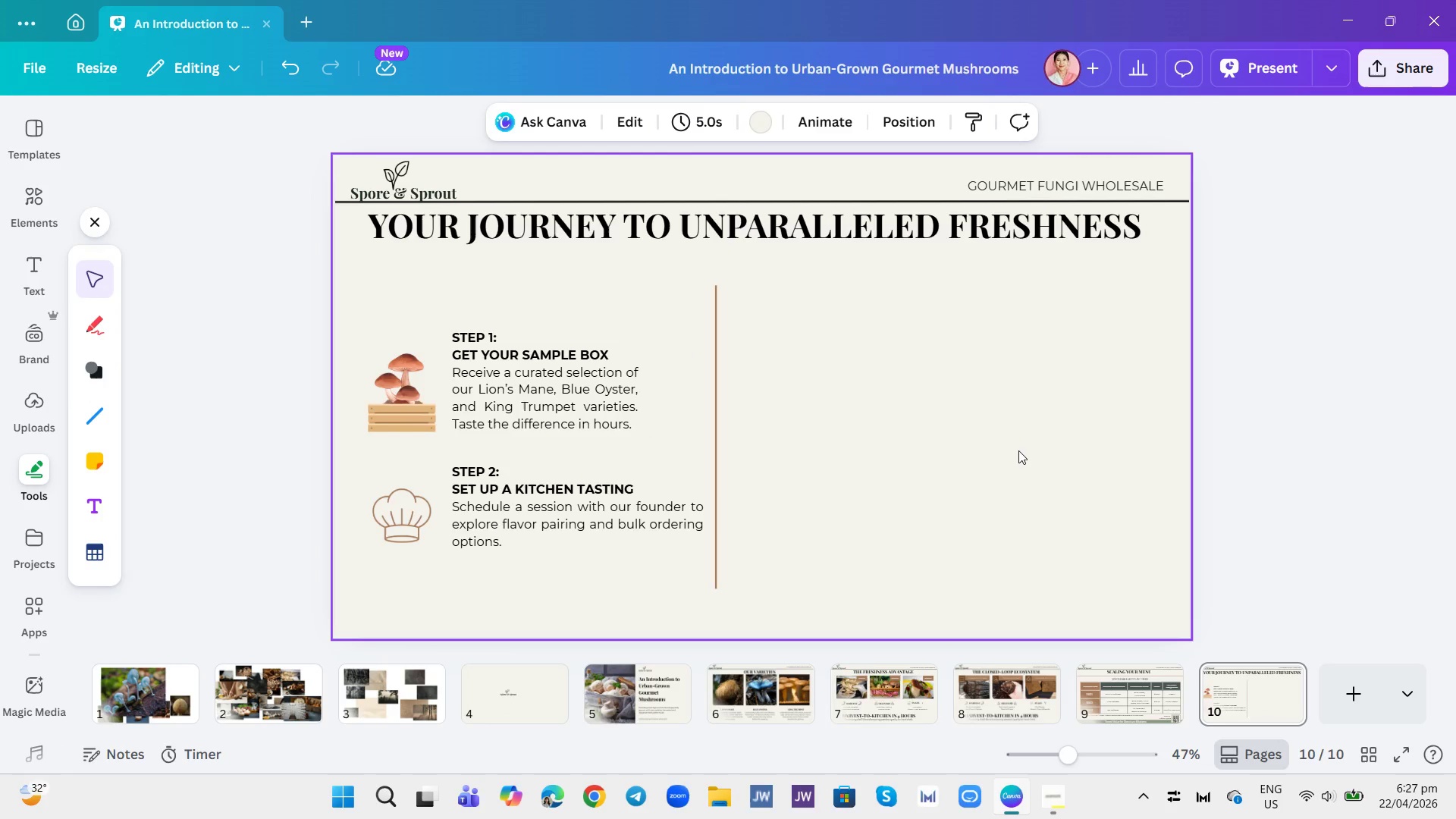 
left_click([1018, 450])
 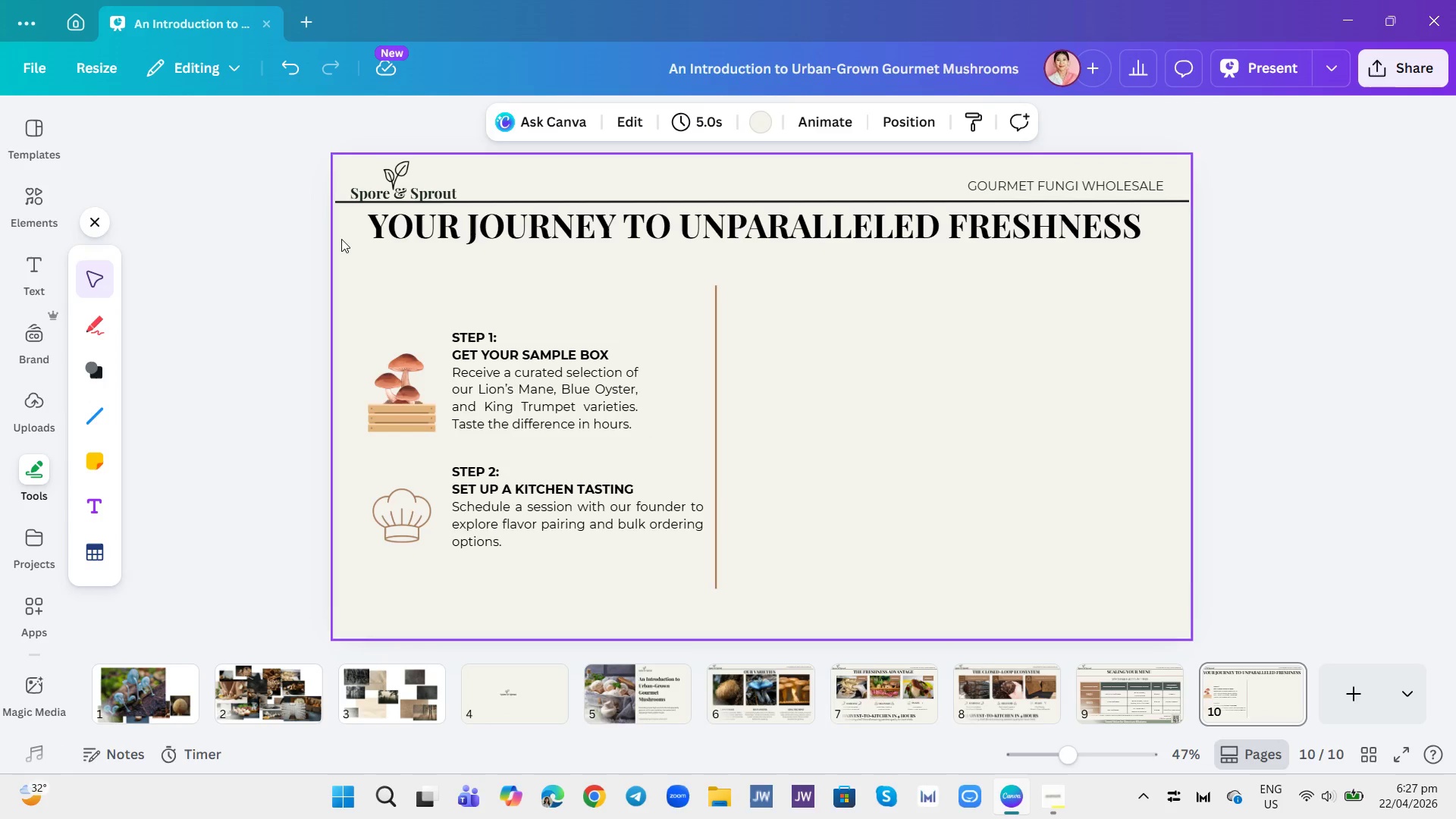 
left_click([24, 190])
 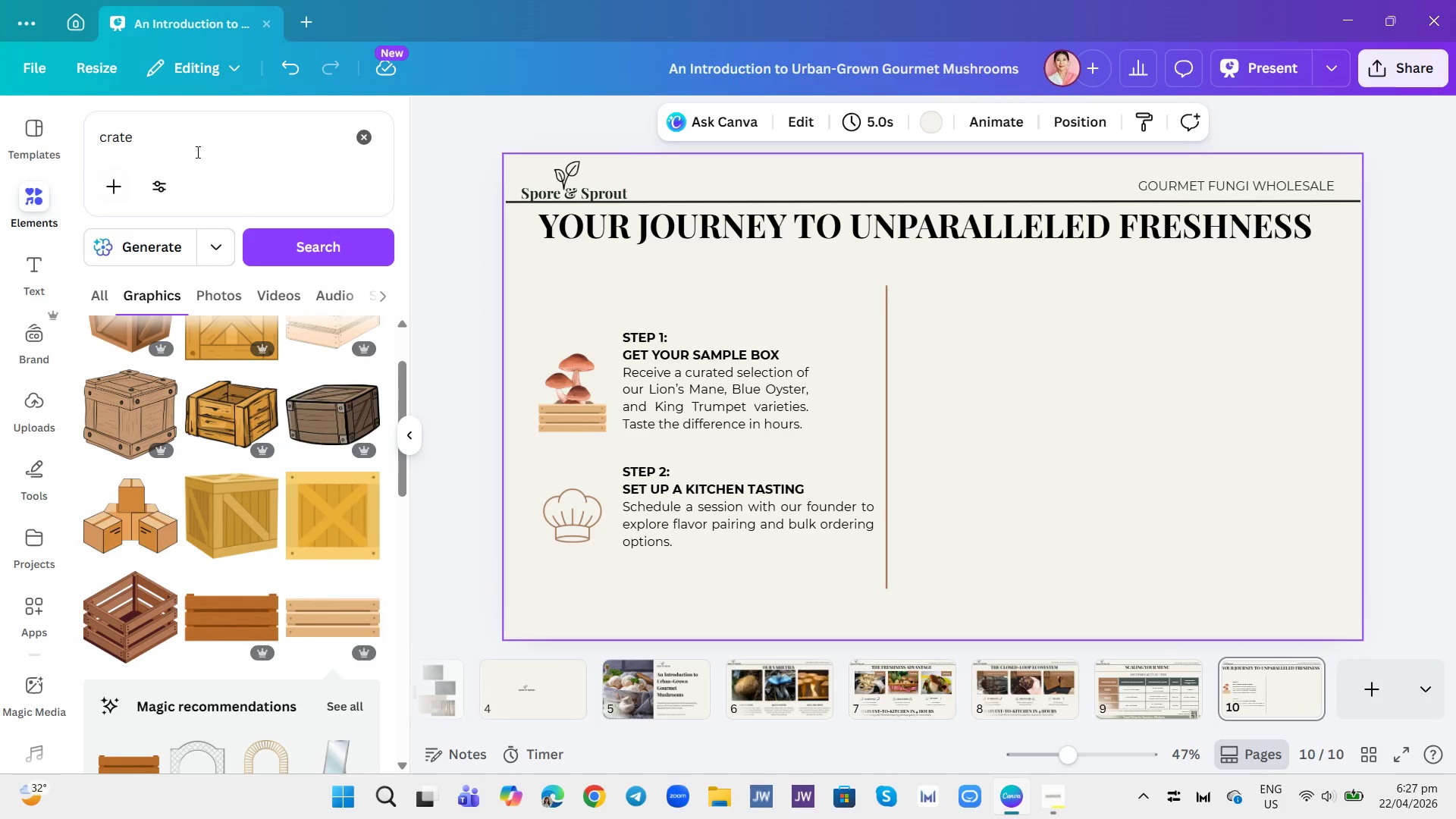 
left_click([206, 144])
 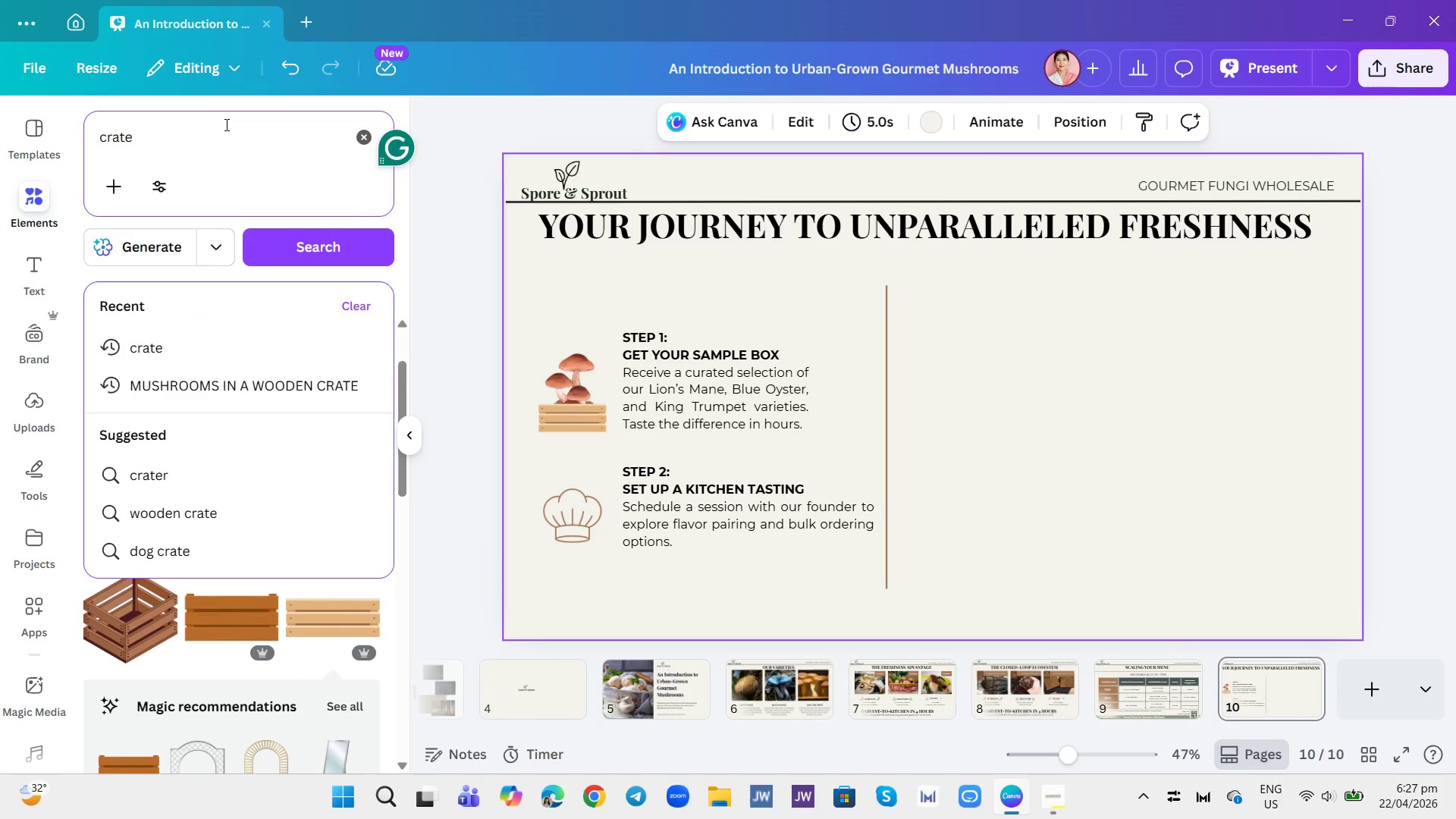 
hold_key(key=Backspace, duration=1.0)
 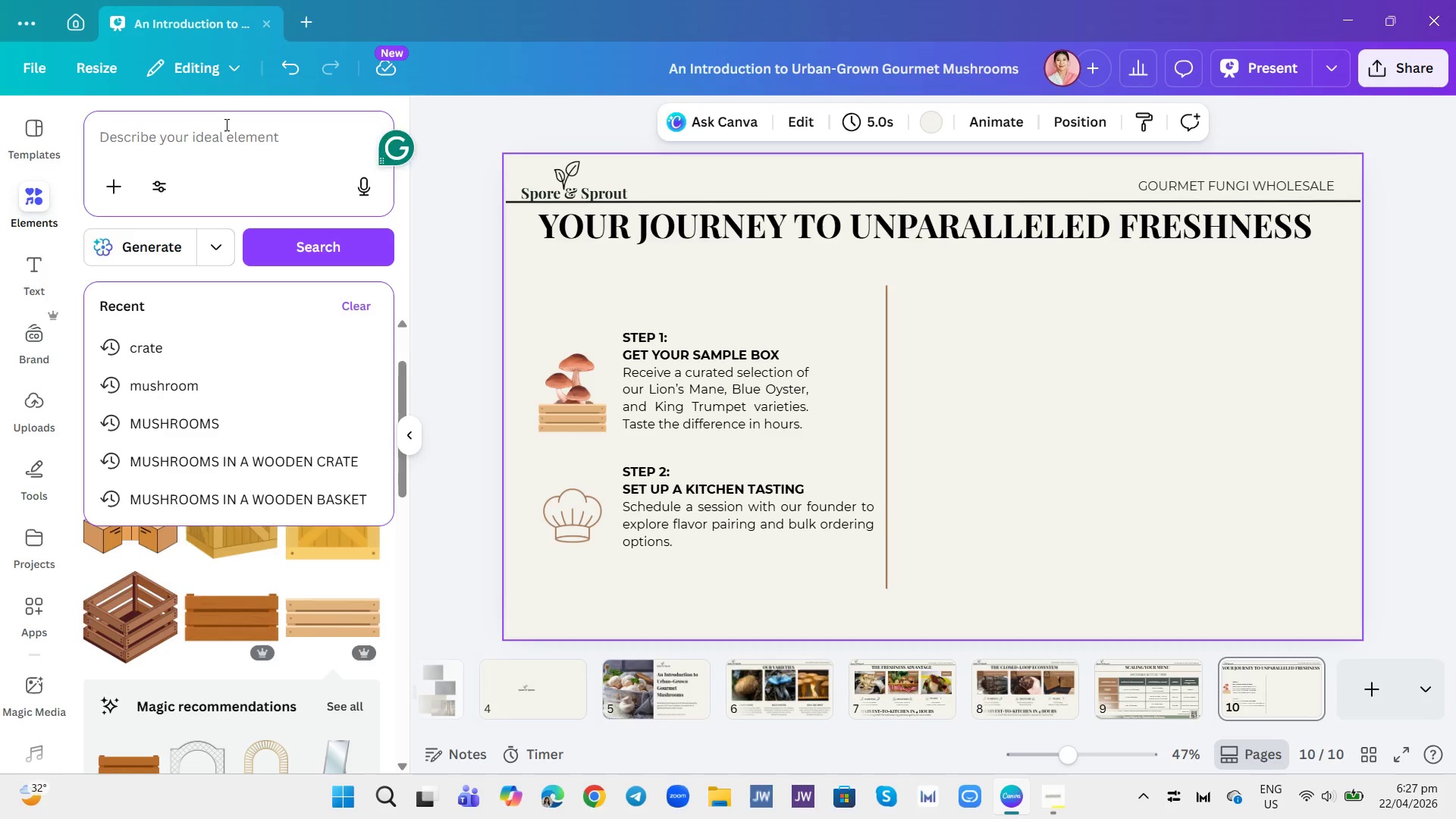 
type(phone)
 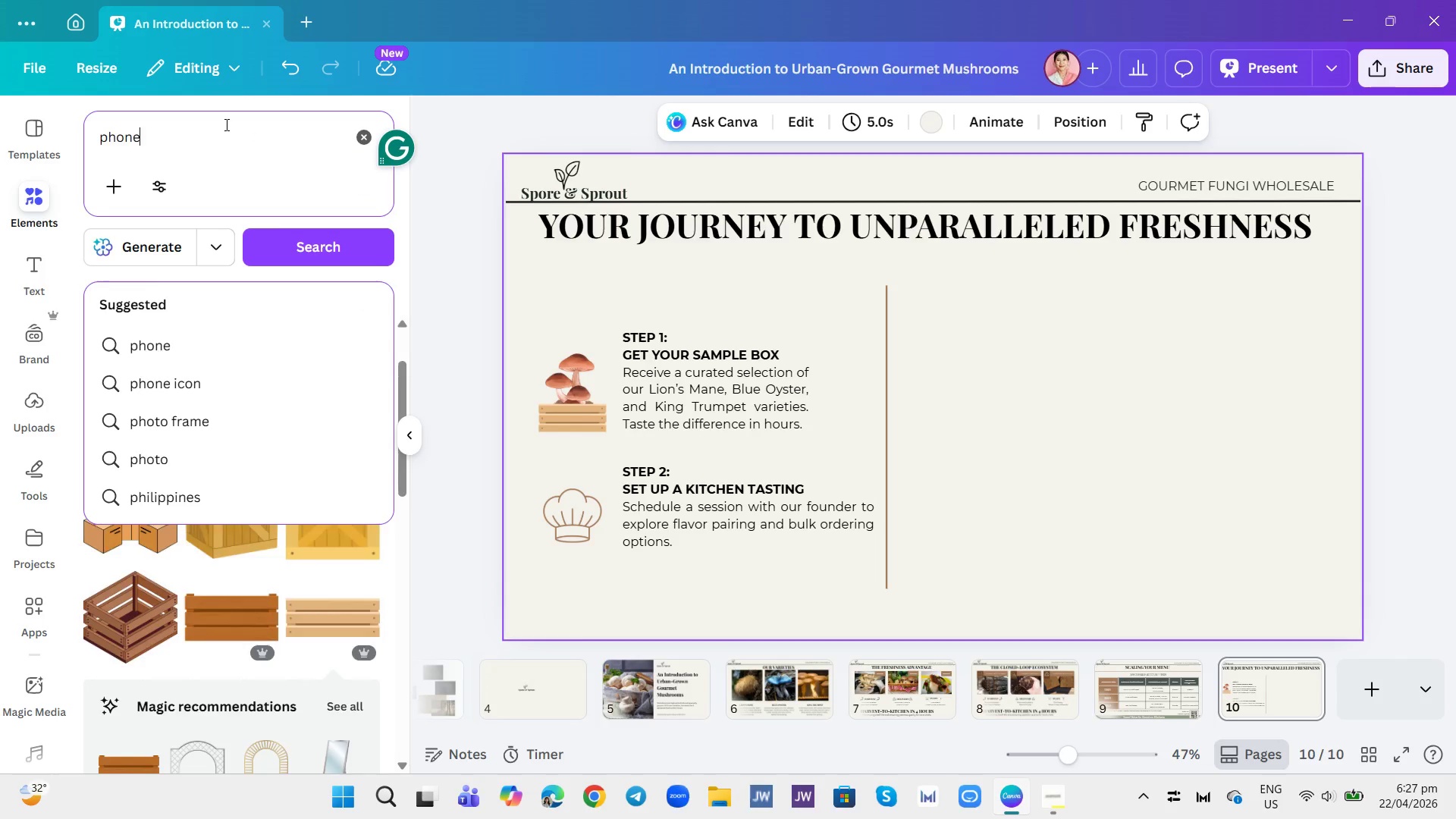 
key(Enter)
 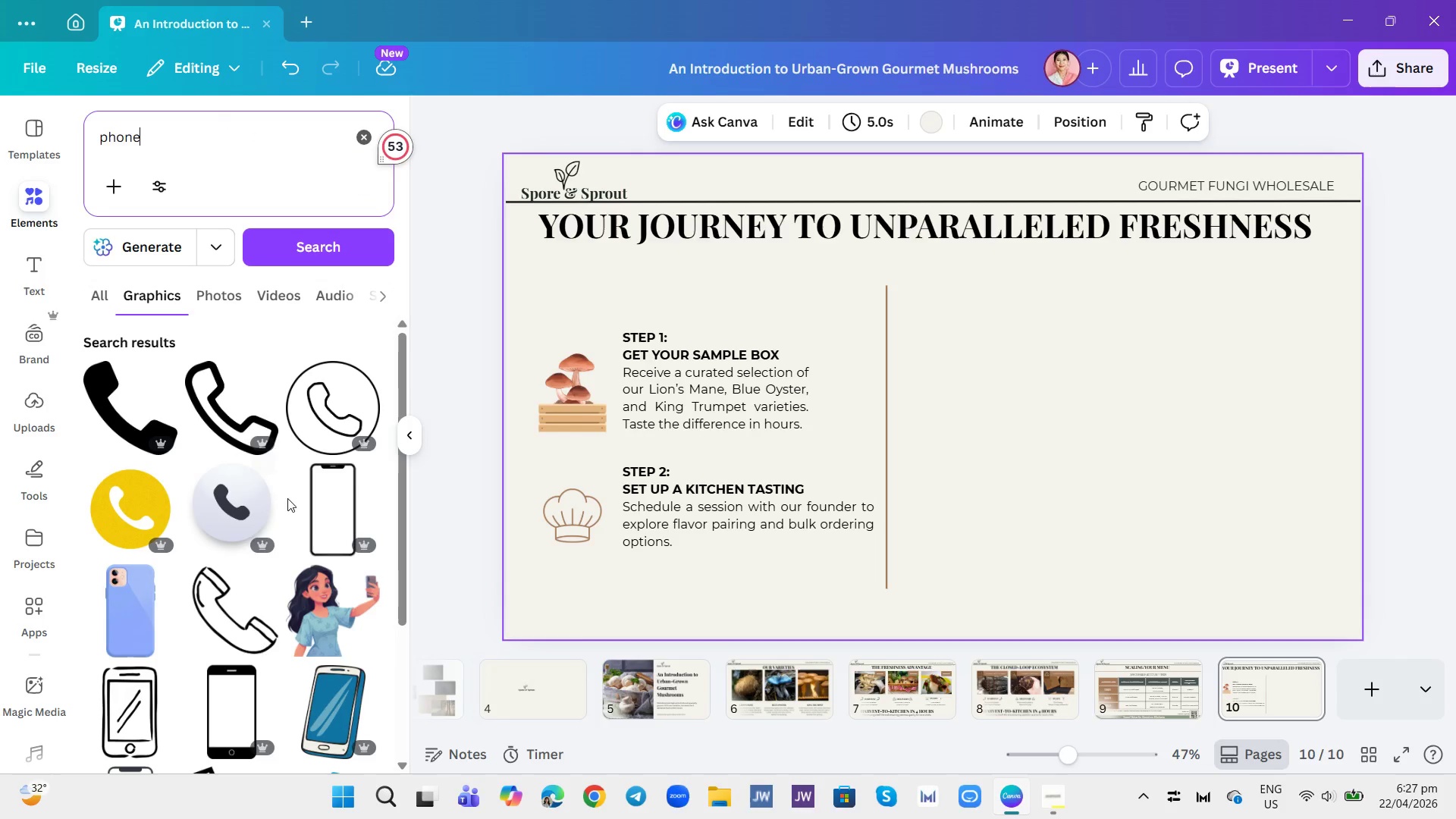 
scroll: coordinate [305, 588], scroll_direction: down, amount: 2.0
 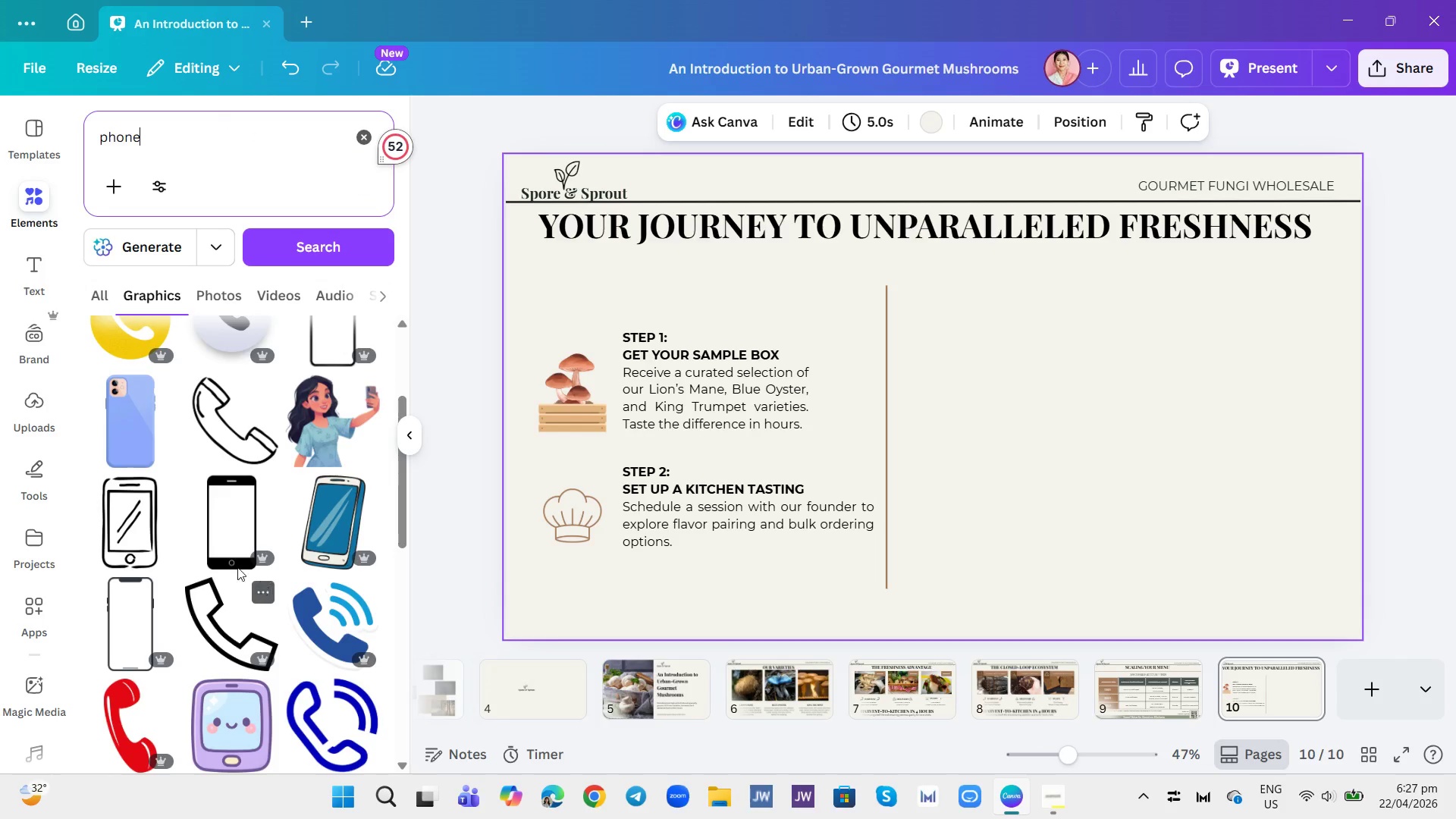 
left_click([139, 538])
 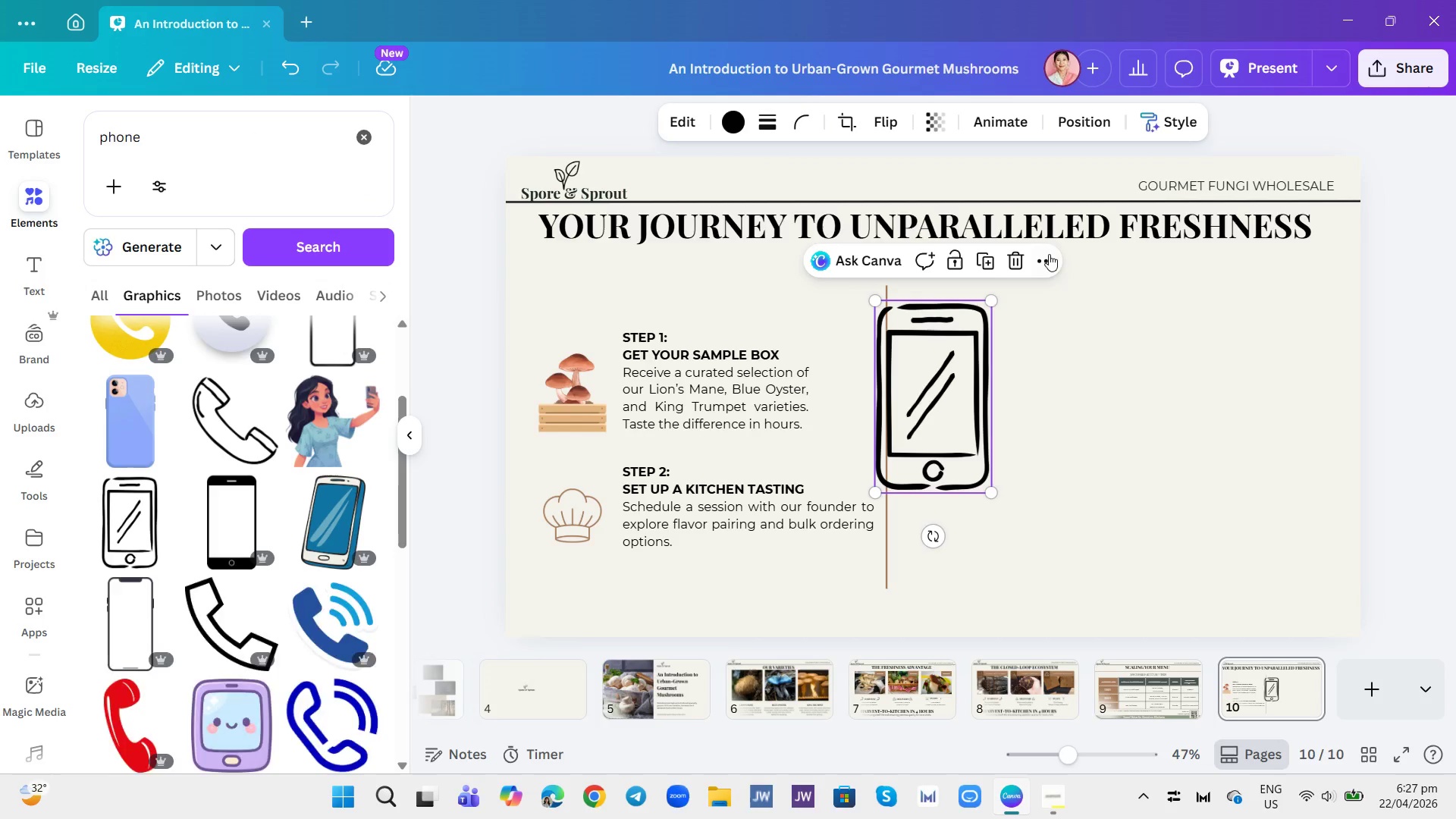 
left_click([1012, 260])
 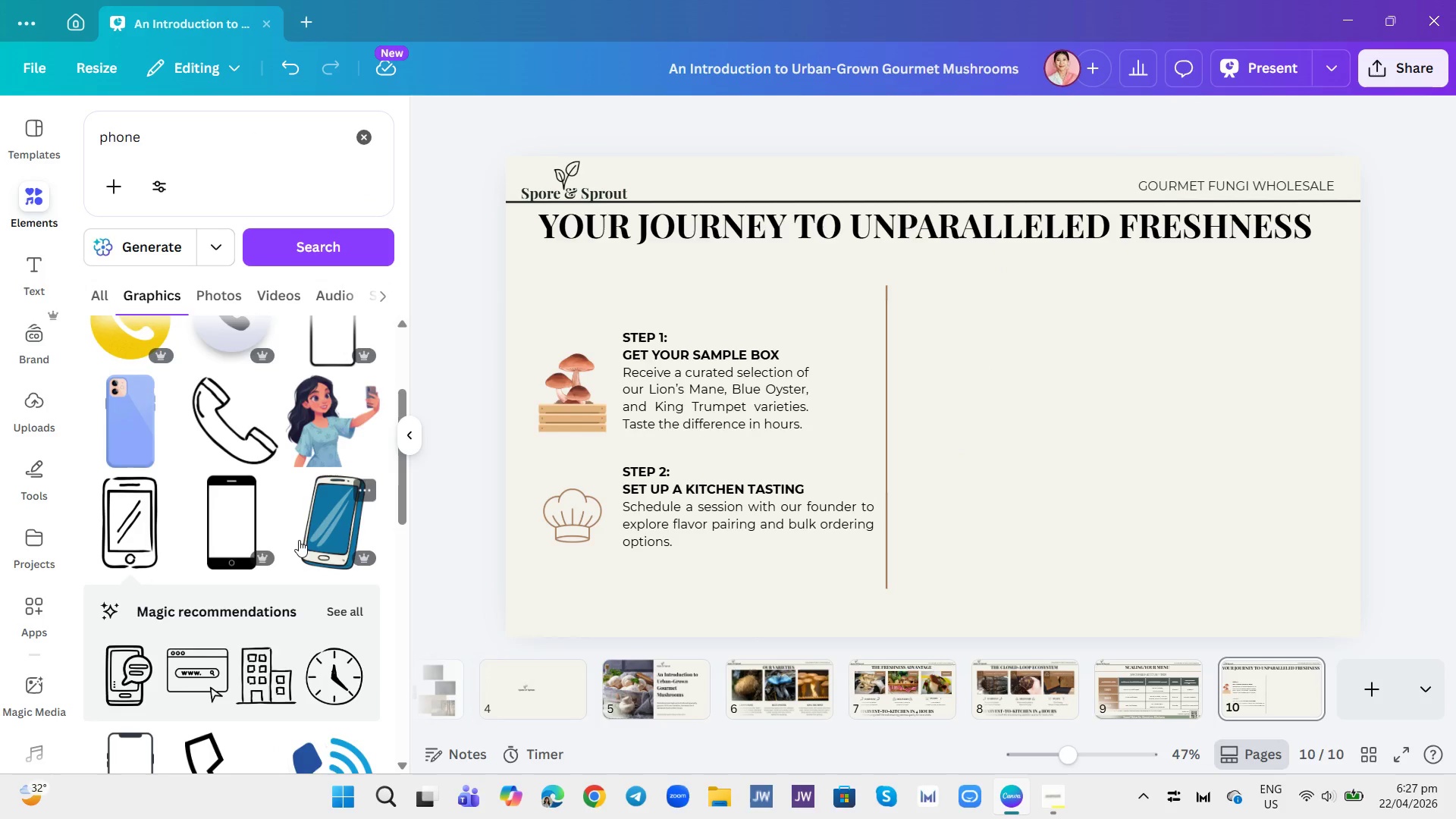 
scroll: coordinate [247, 509], scroll_direction: down, amount: 13.0
 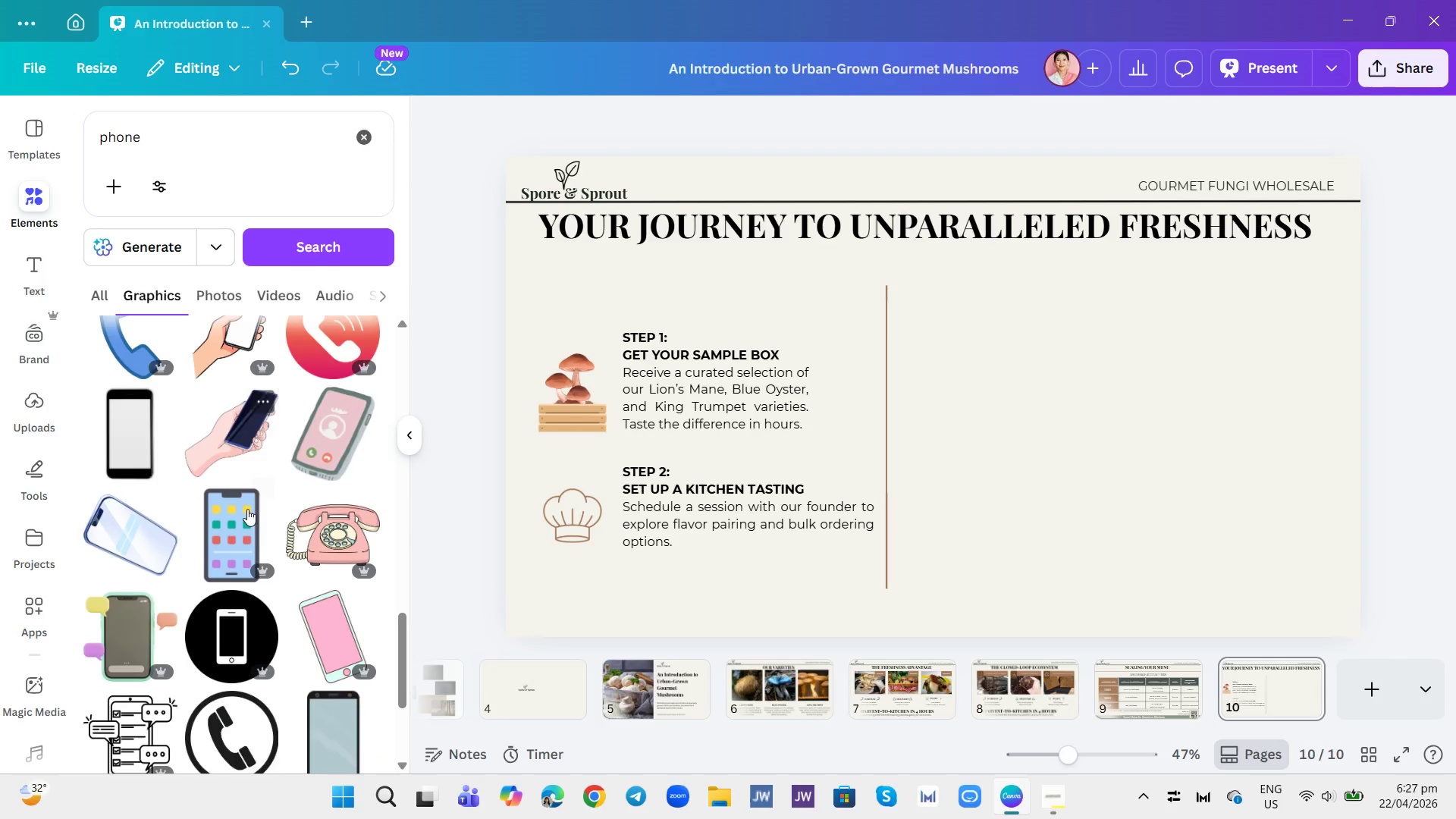 
scroll: coordinate [247, 509], scroll_direction: up, amount: 2.0
 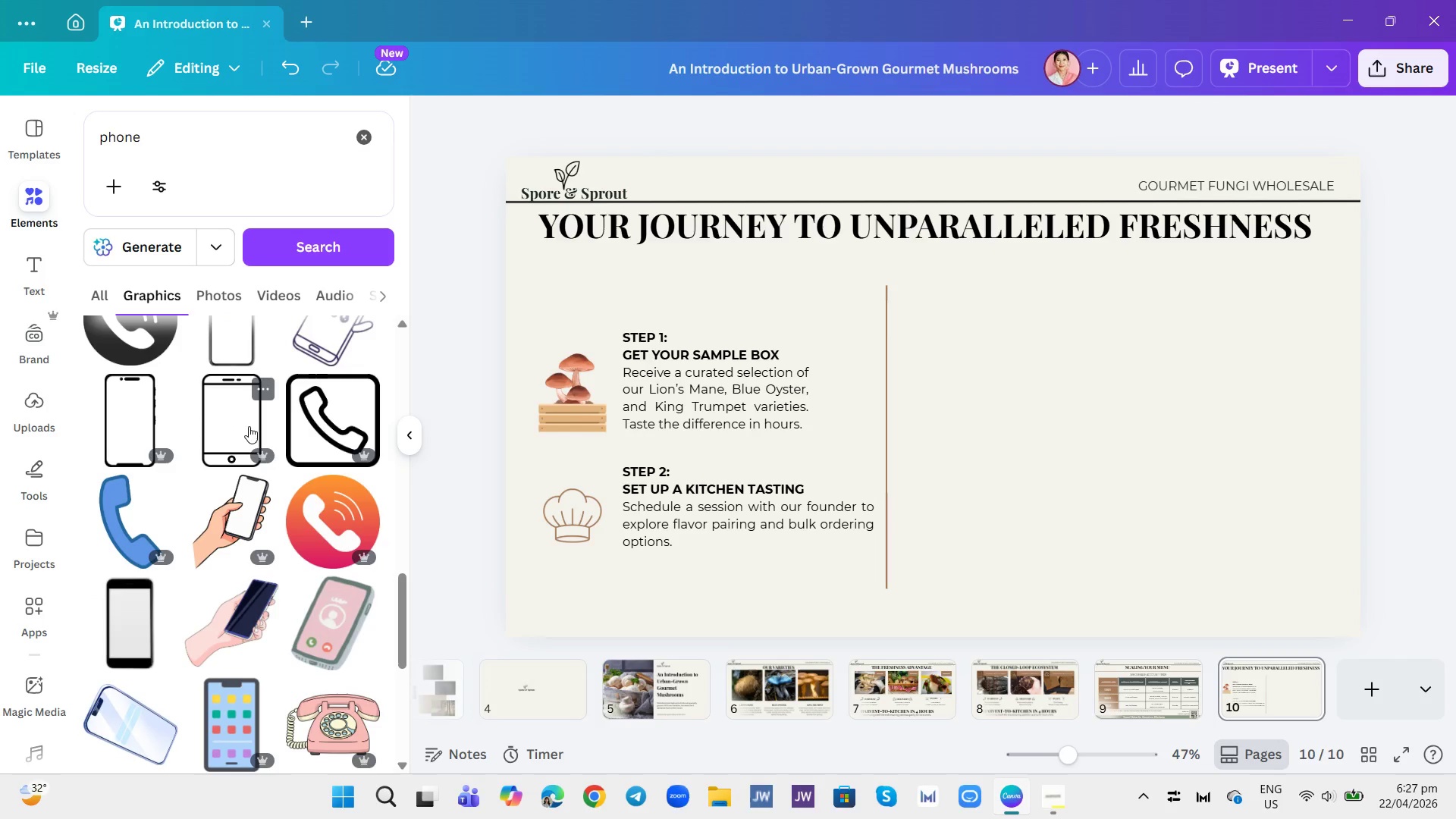 
left_click([244, 425])
 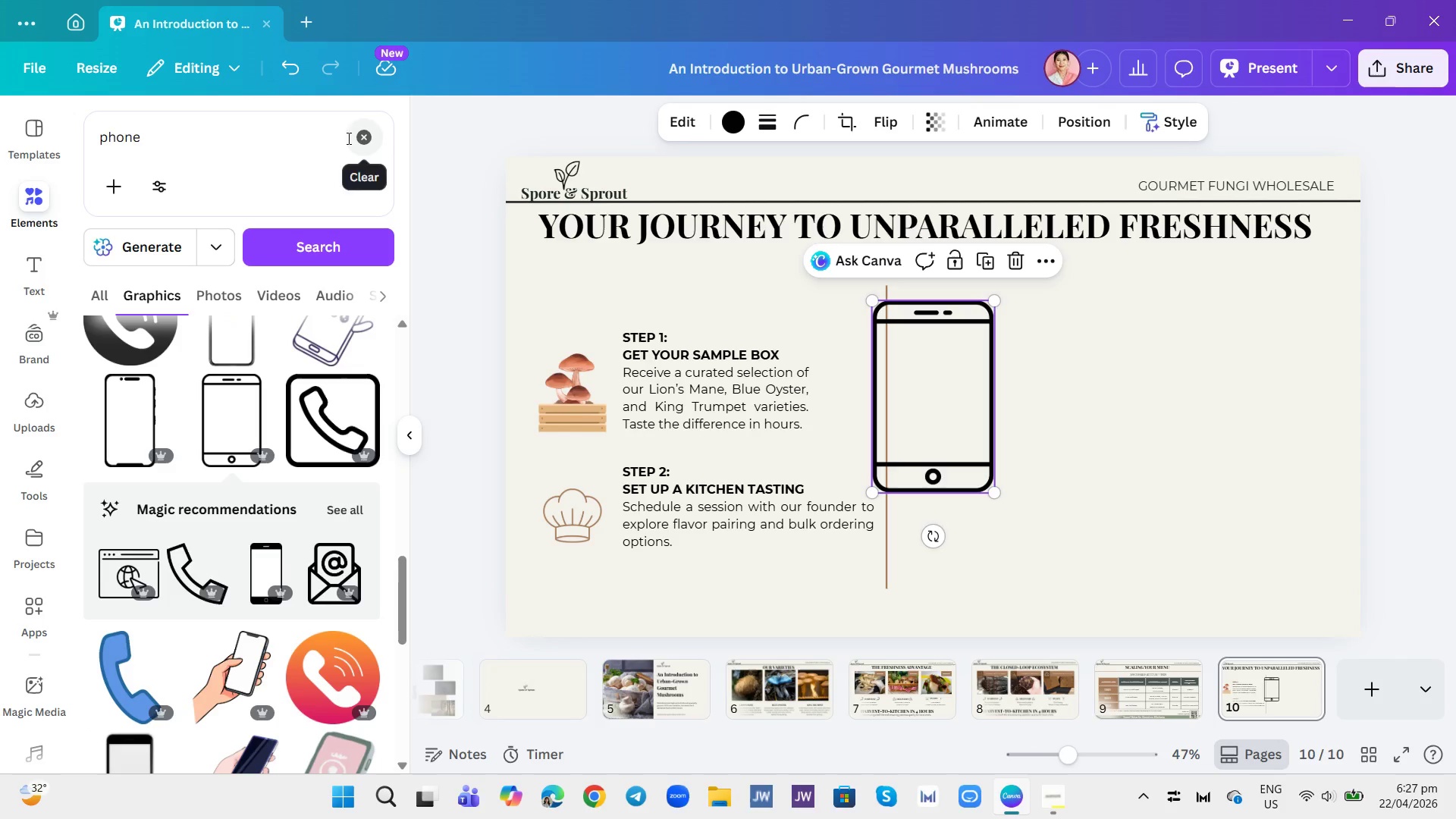 
left_click([358, 139])
 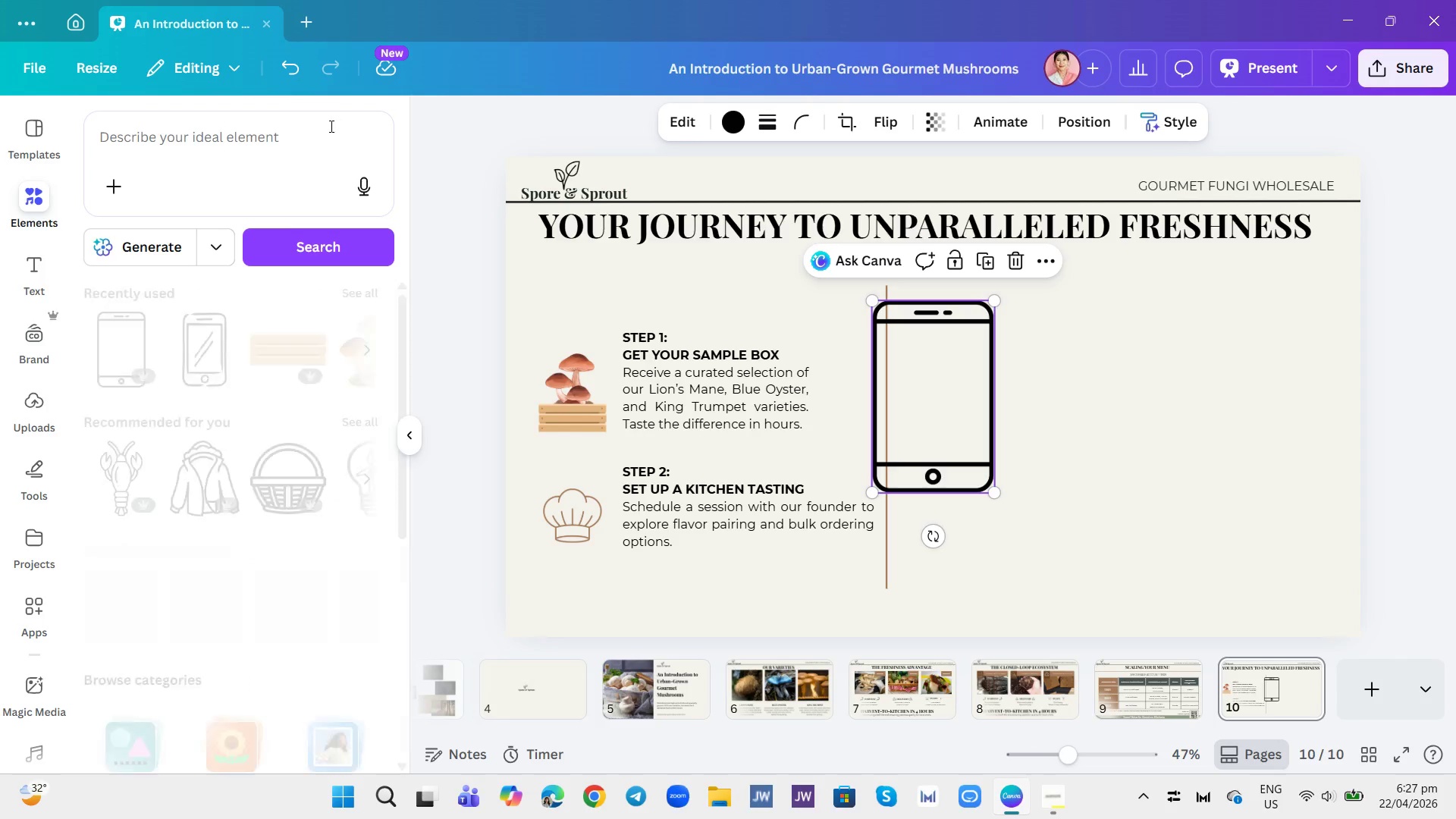 
left_click([330, 126])
 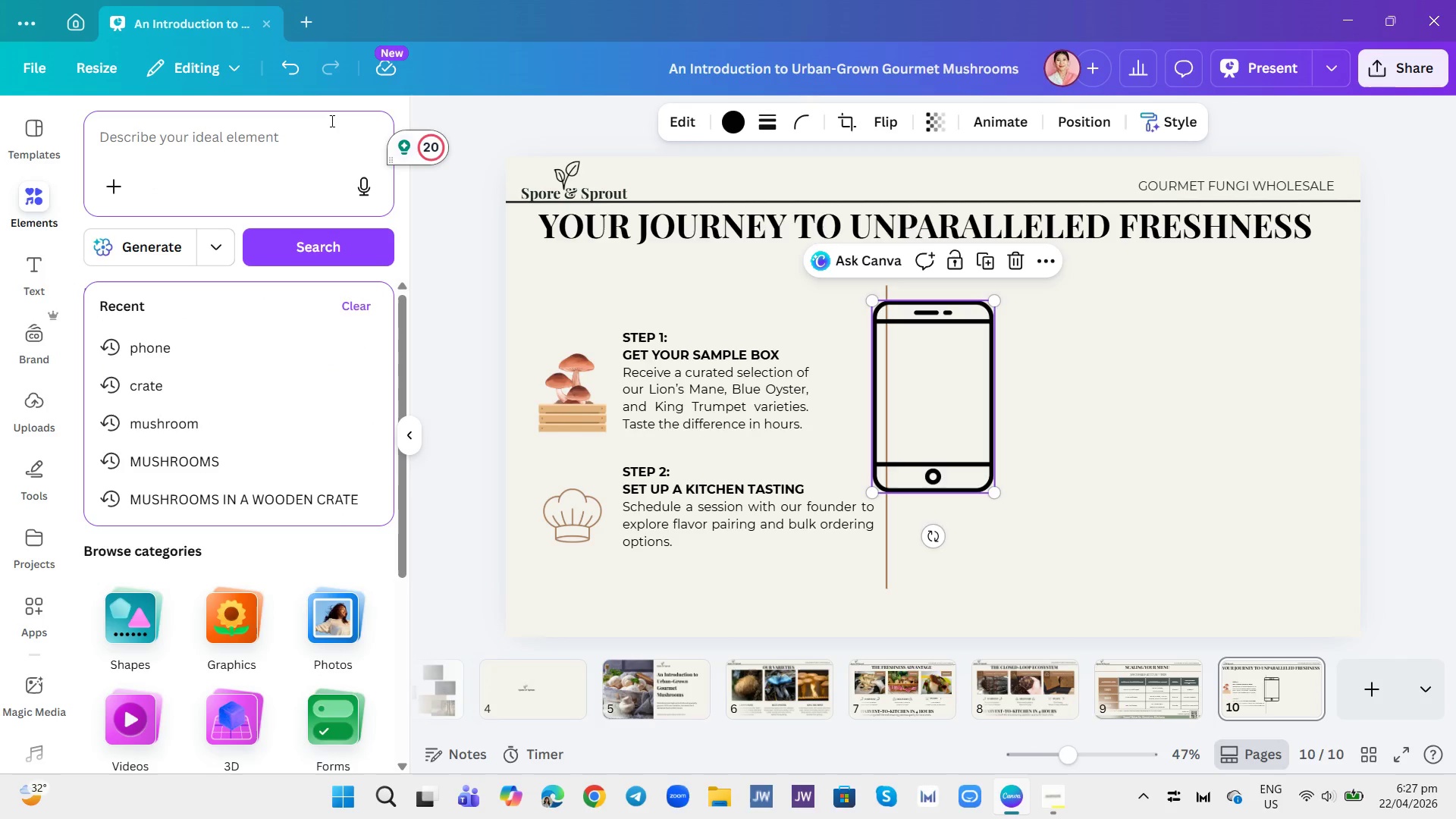 
type(mail)
 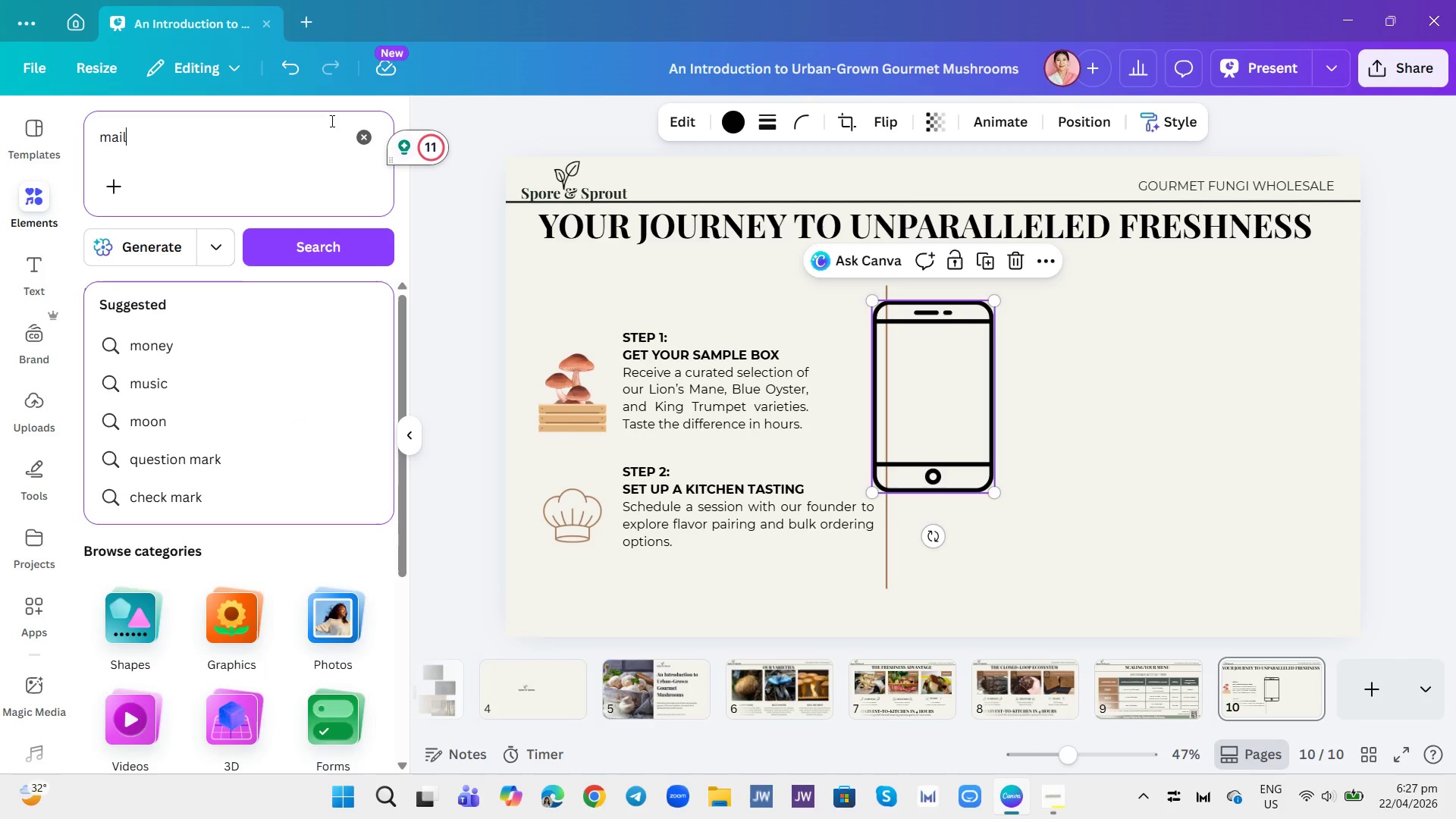 
key(Enter)
 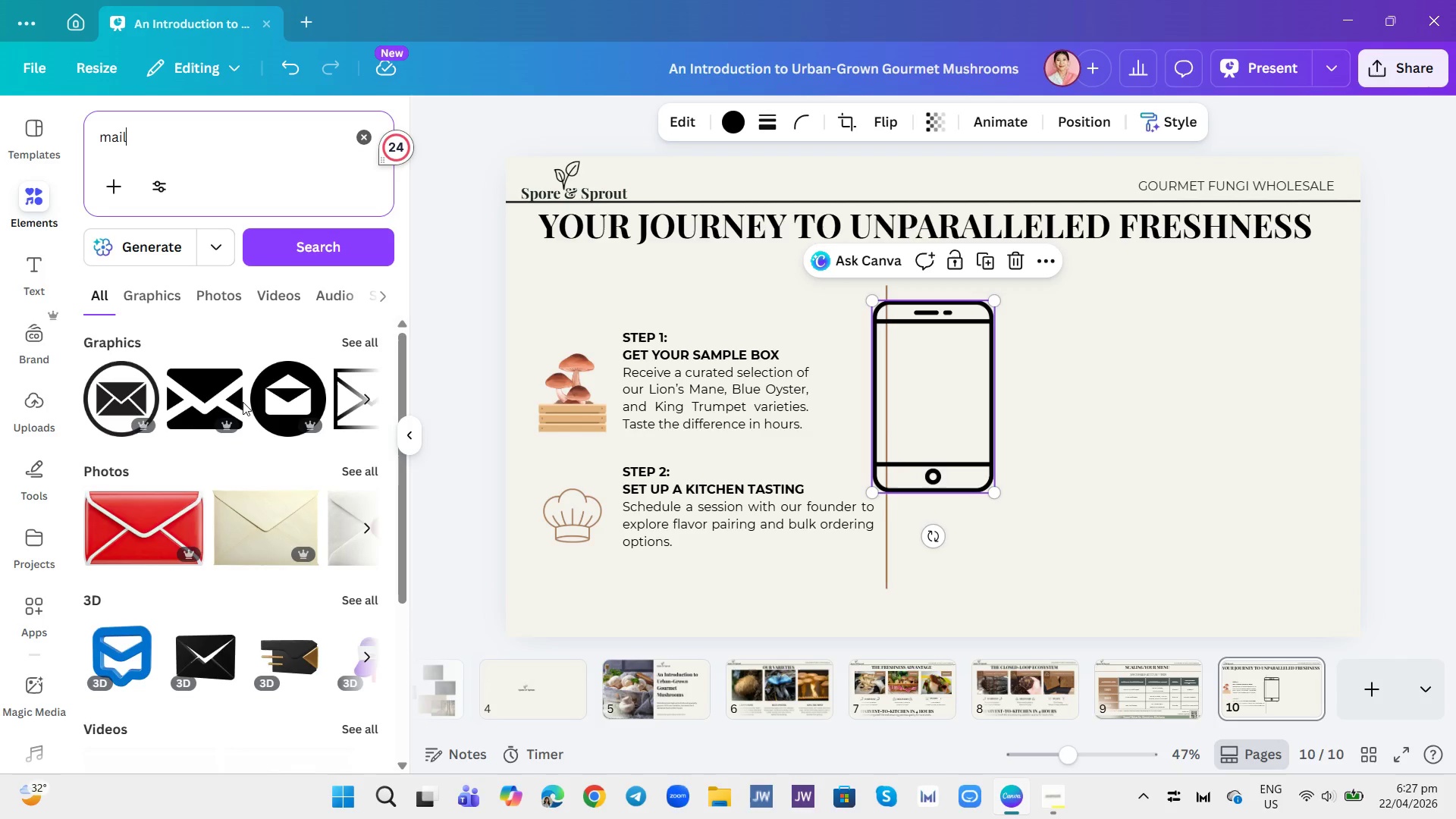 
left_click([338, 400])
 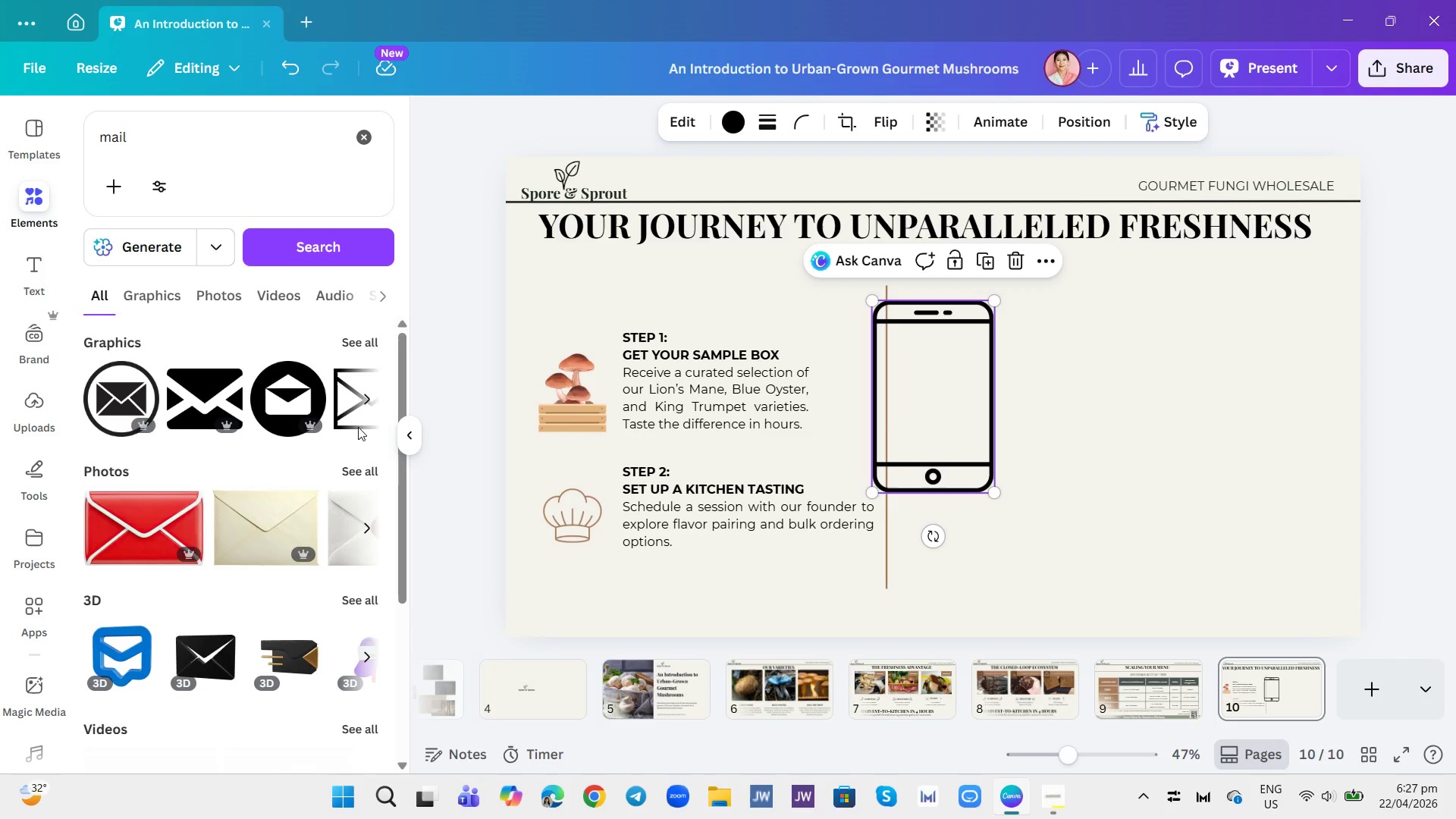 
left_click([349, 422])
 